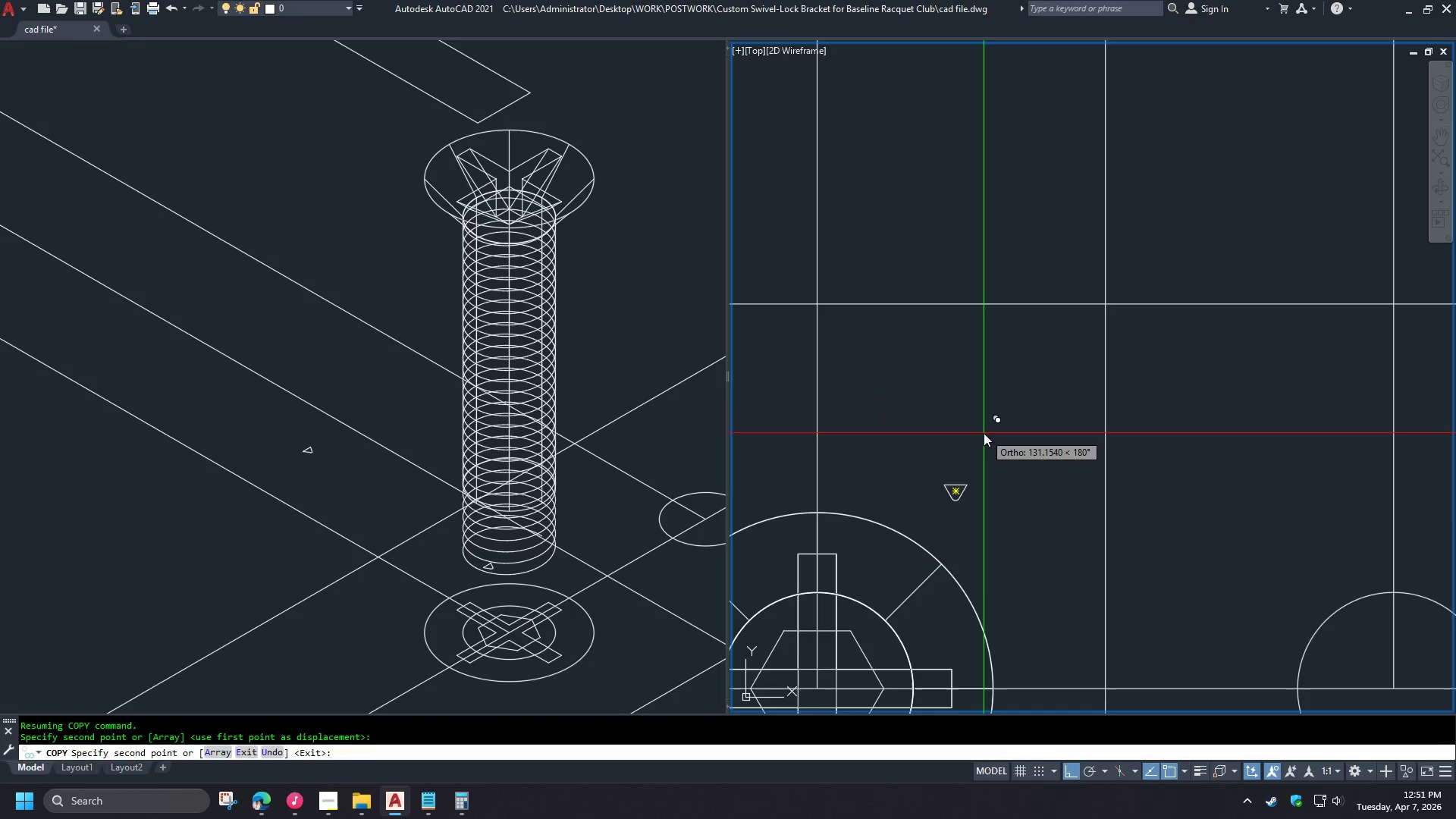 
scroll: coordinate [1141, 428], scroll_direction: down, amount: 8.0
 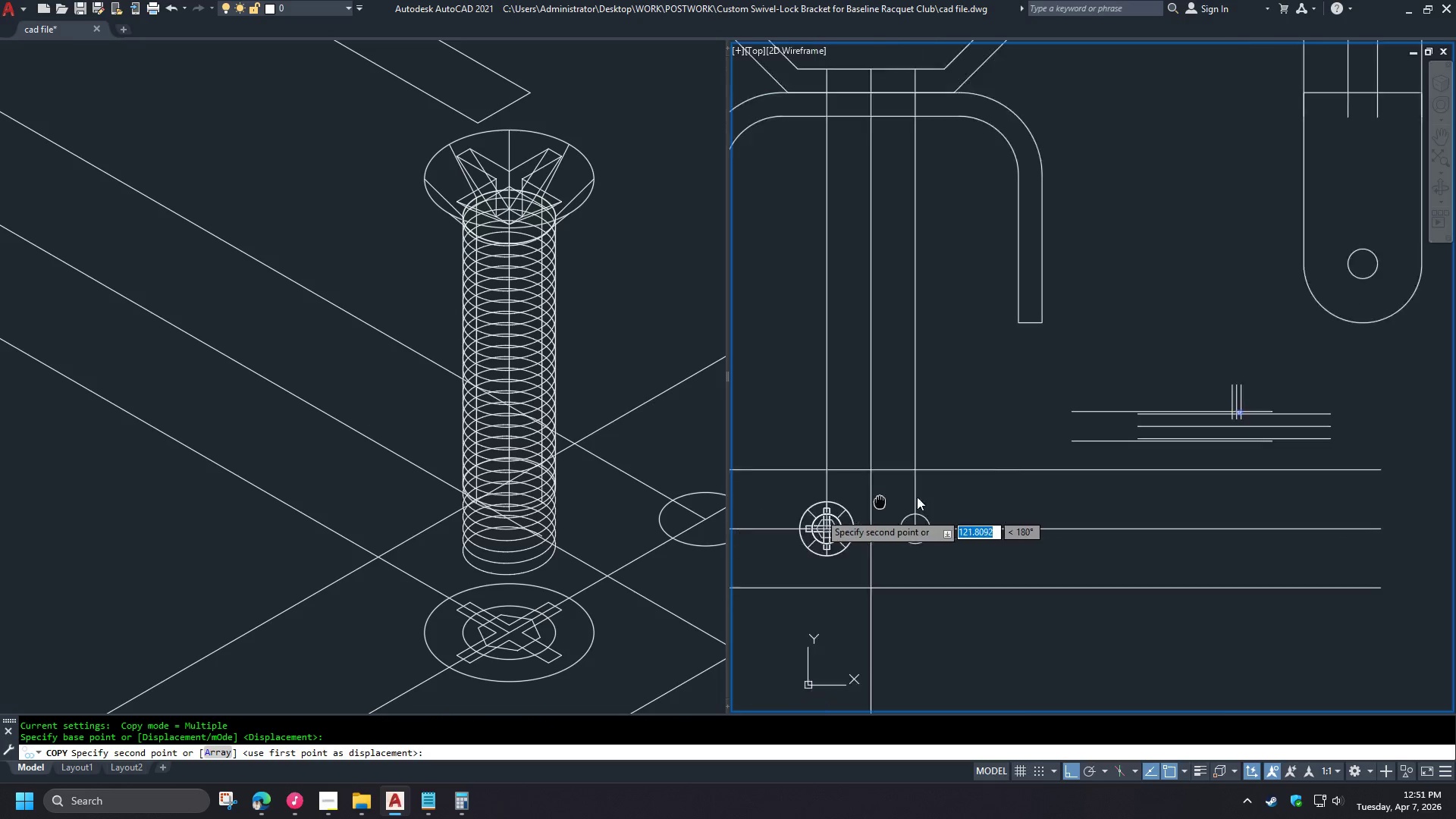 
key(Space)
 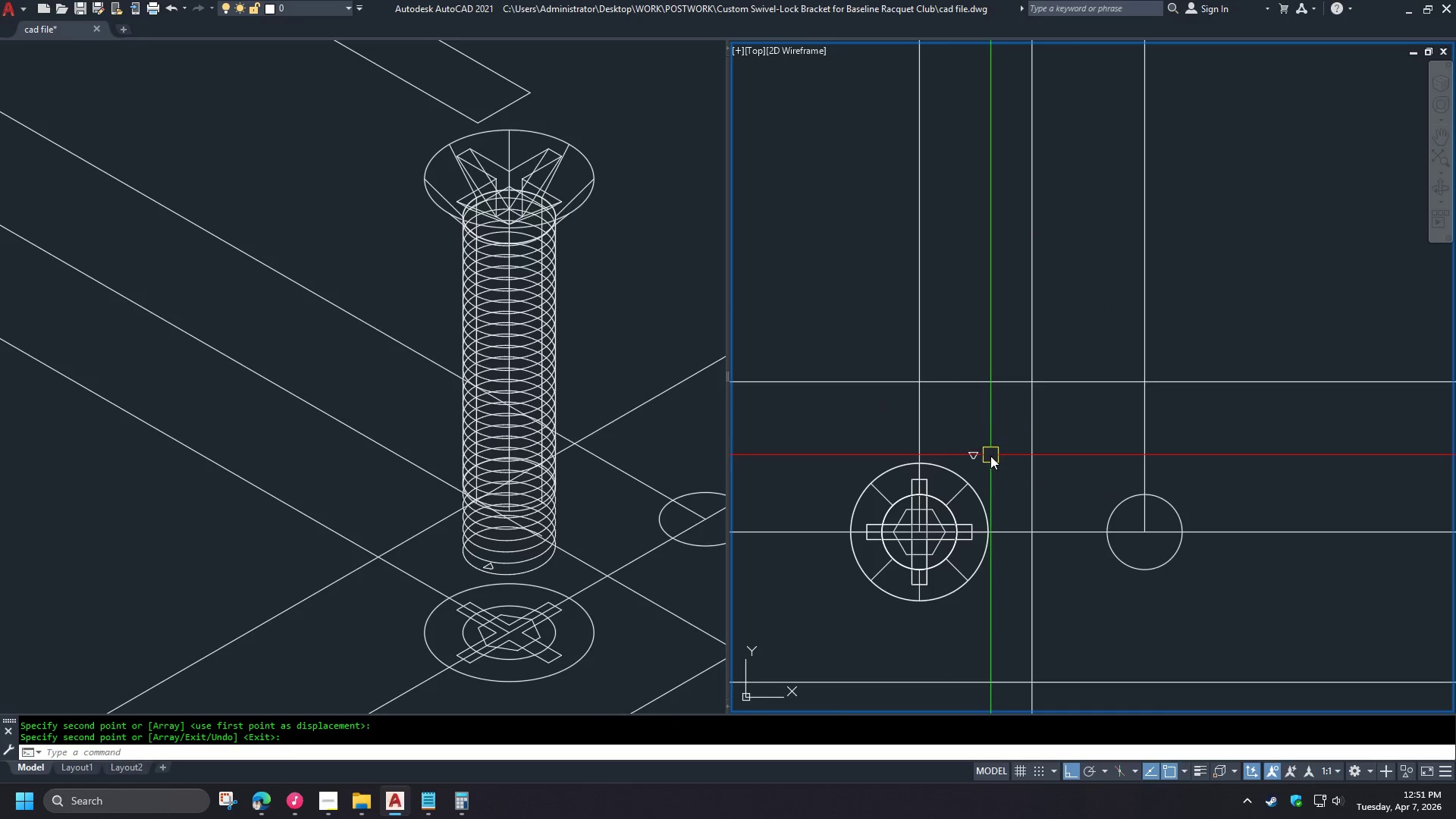 
scroll: coordinate [994, 494], scroll_direction: up, amount: 4.0
 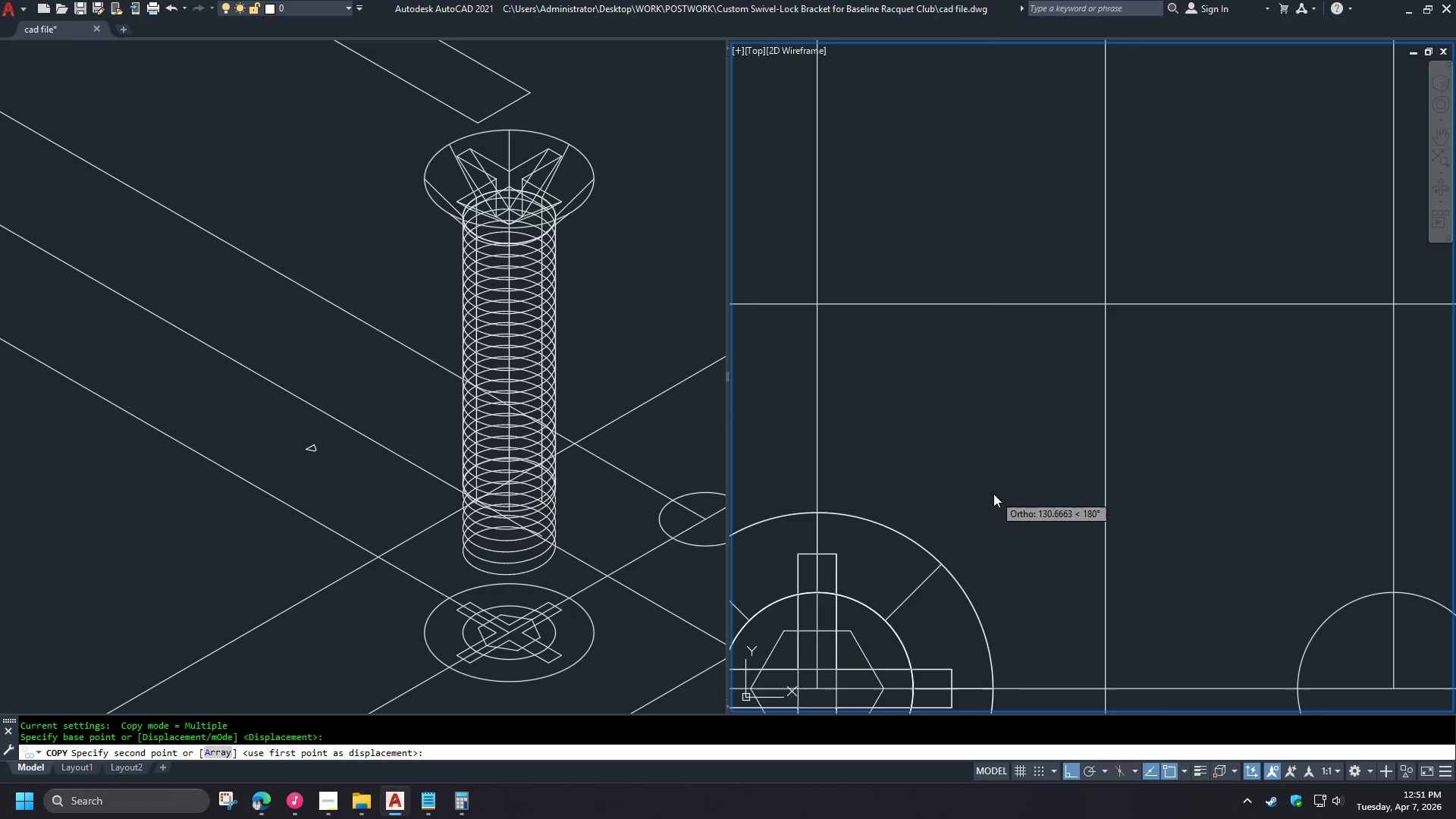 
left_click([974, 459])
 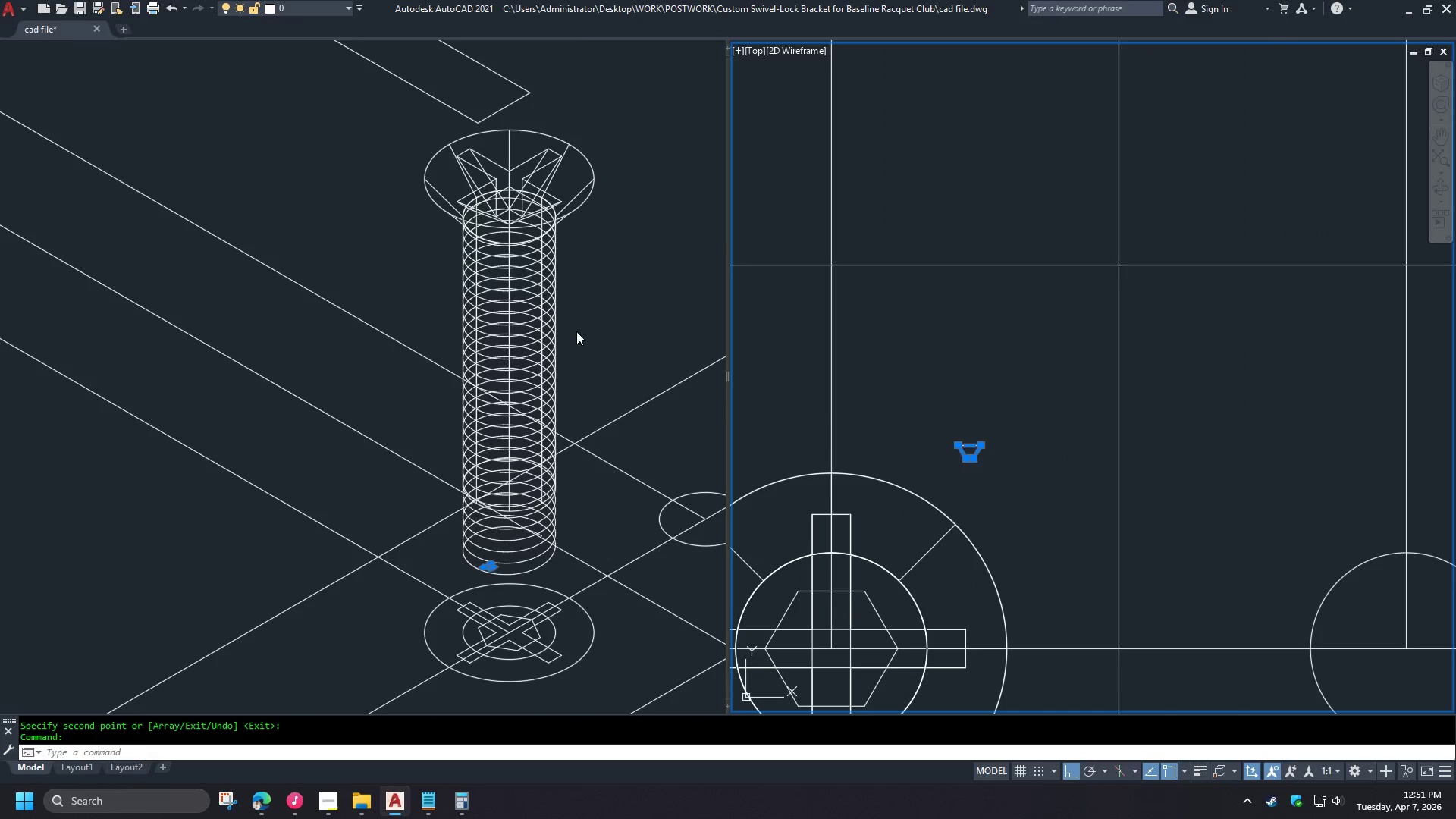 
scroll: coordinate [984, 432], scroll_direction: down, amount: 2.0
 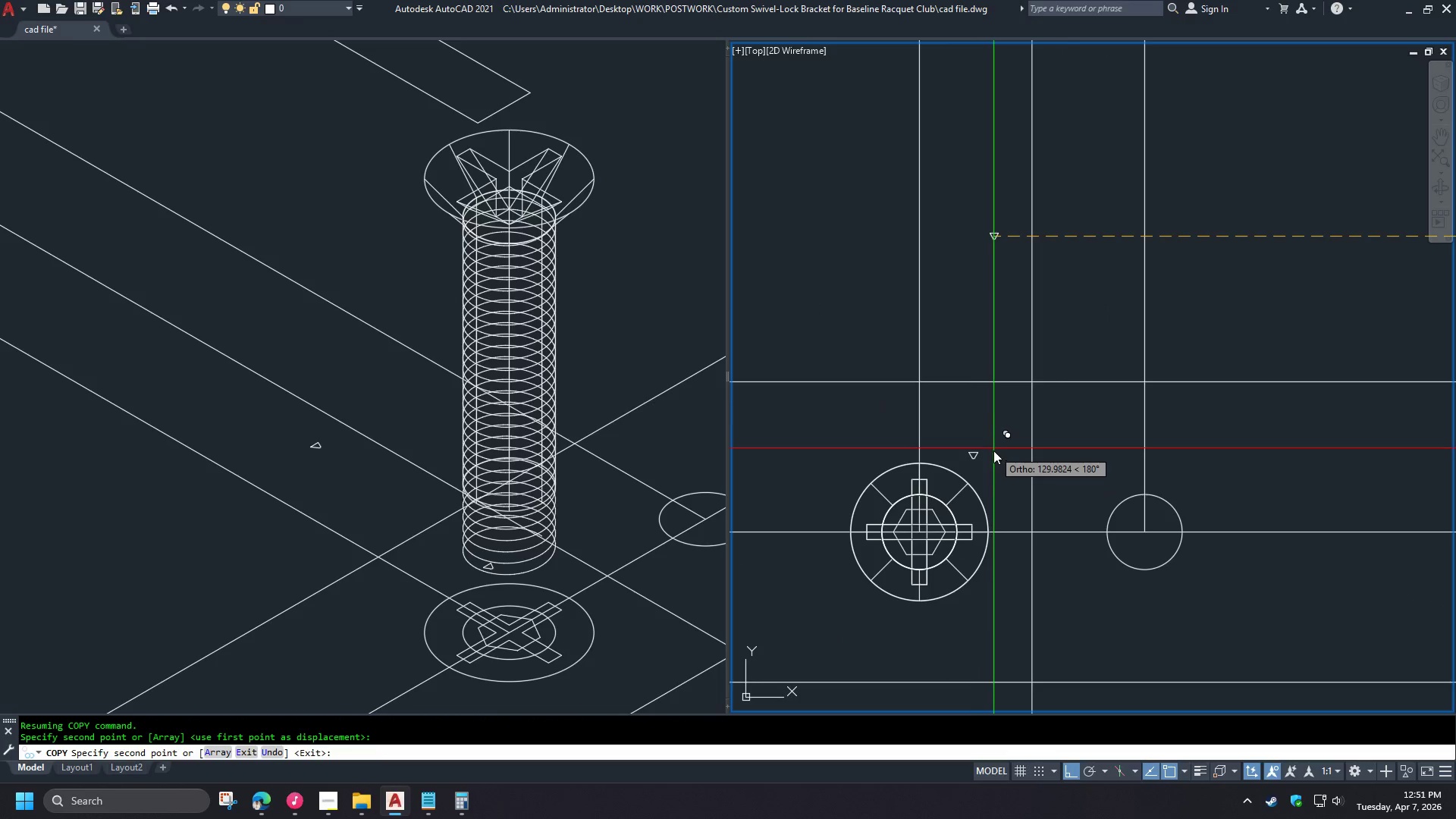 
left_click([582, 325])
 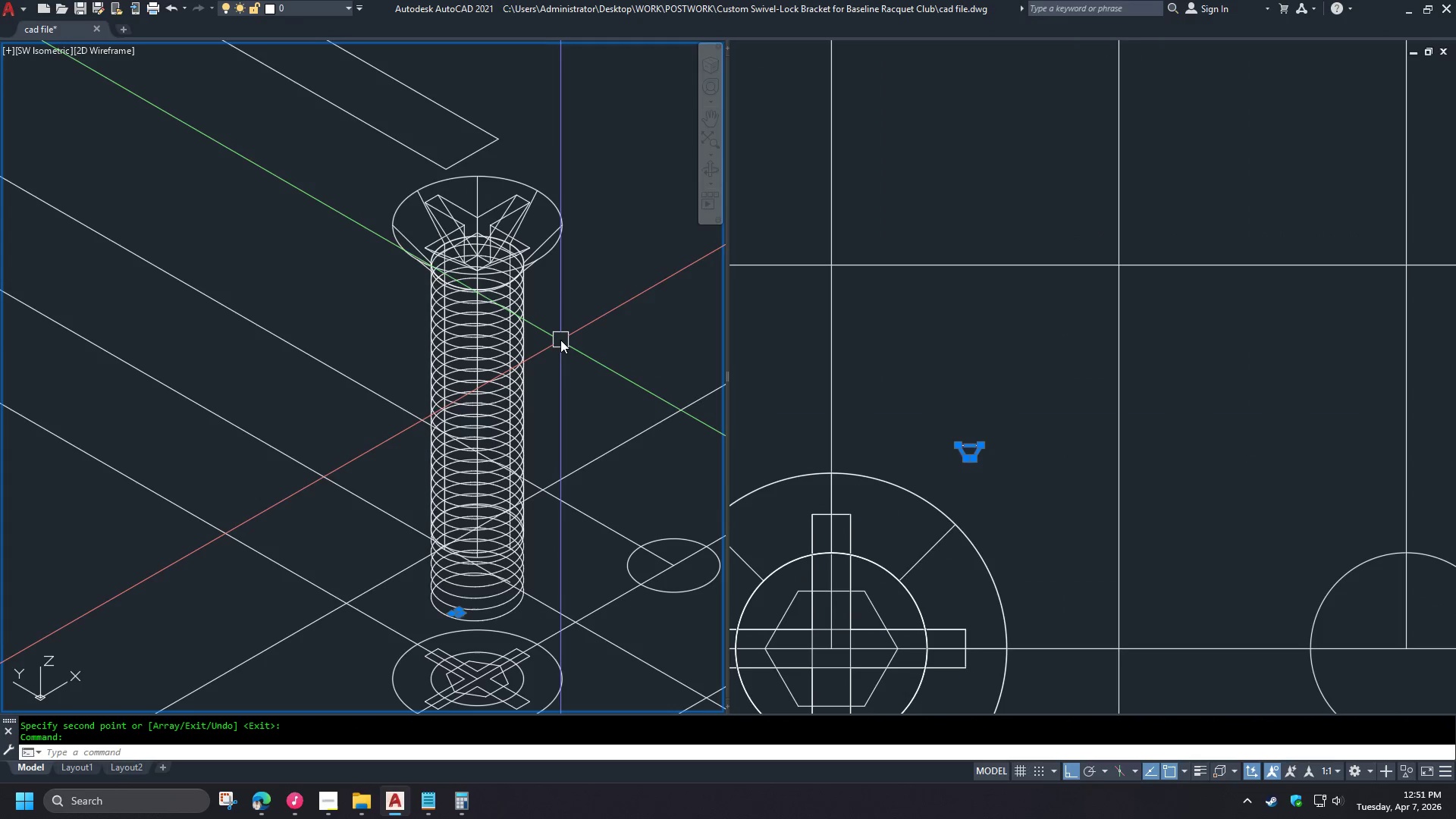 
scroll: coordinate [974, 459], scroll_direction: up, amount: 2.0
 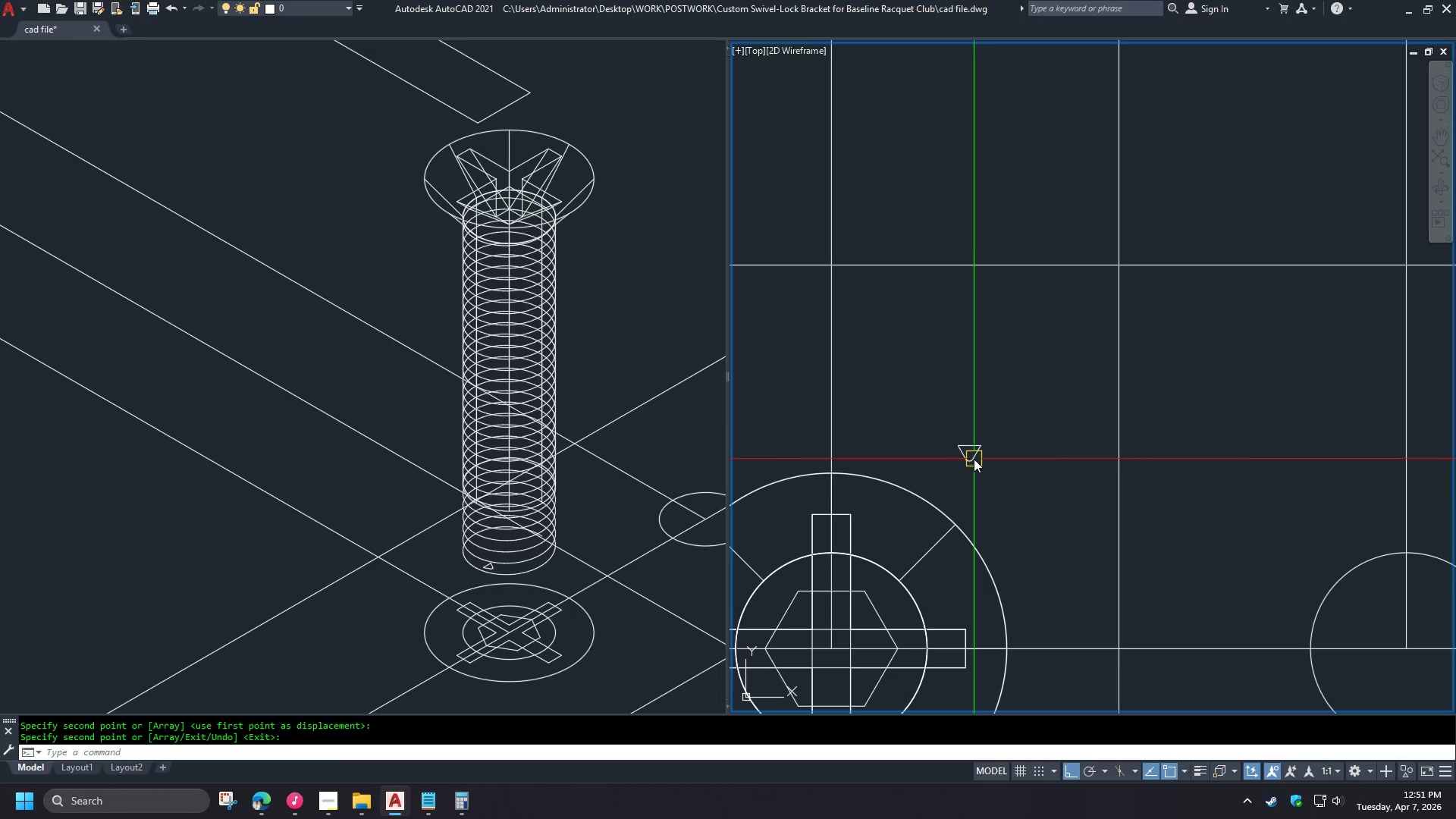 
left_click_drag(start_coordinate=[567, 340], to_coordinate=[561, 334])
 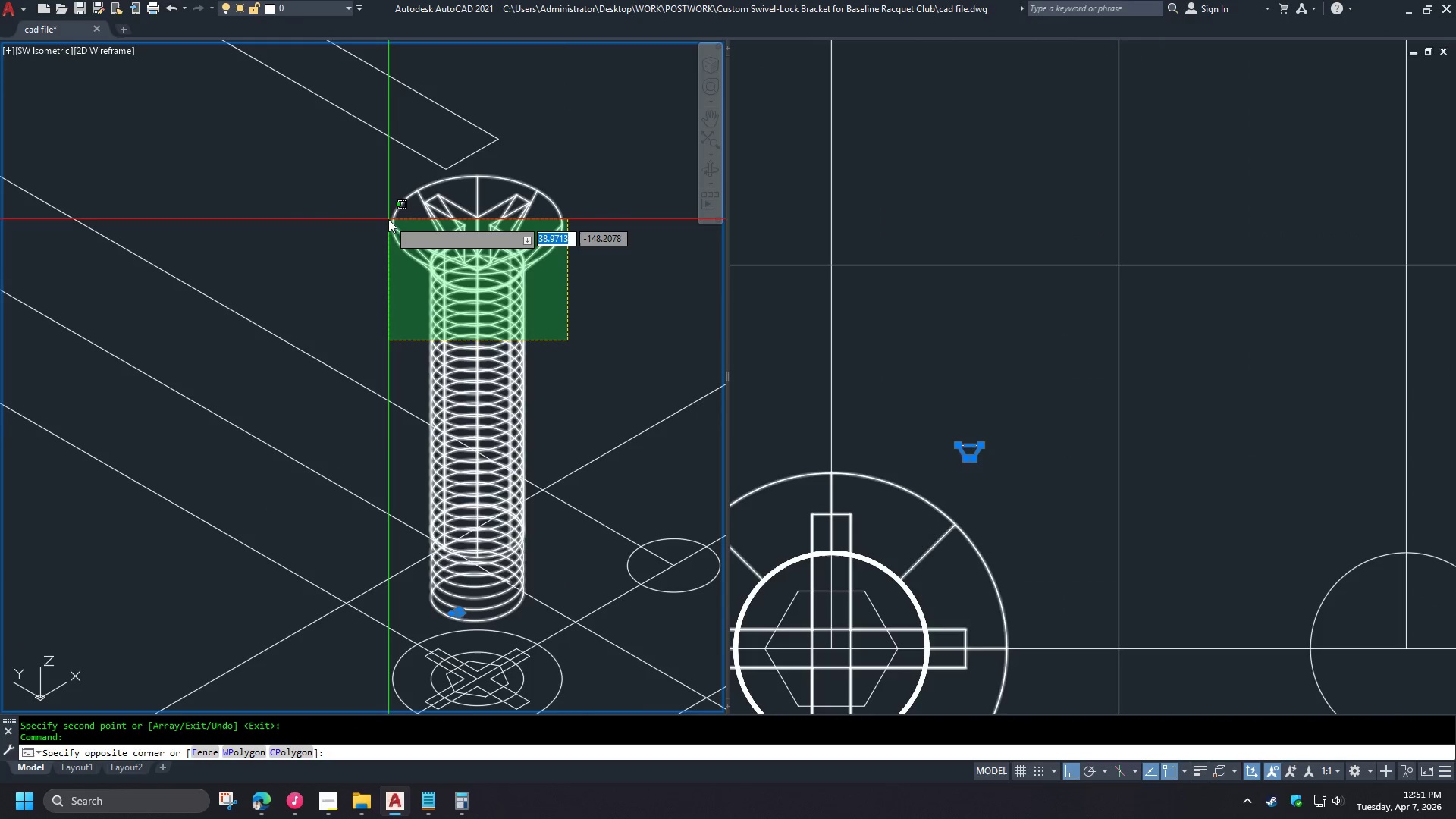 
left_click([388, 219])
 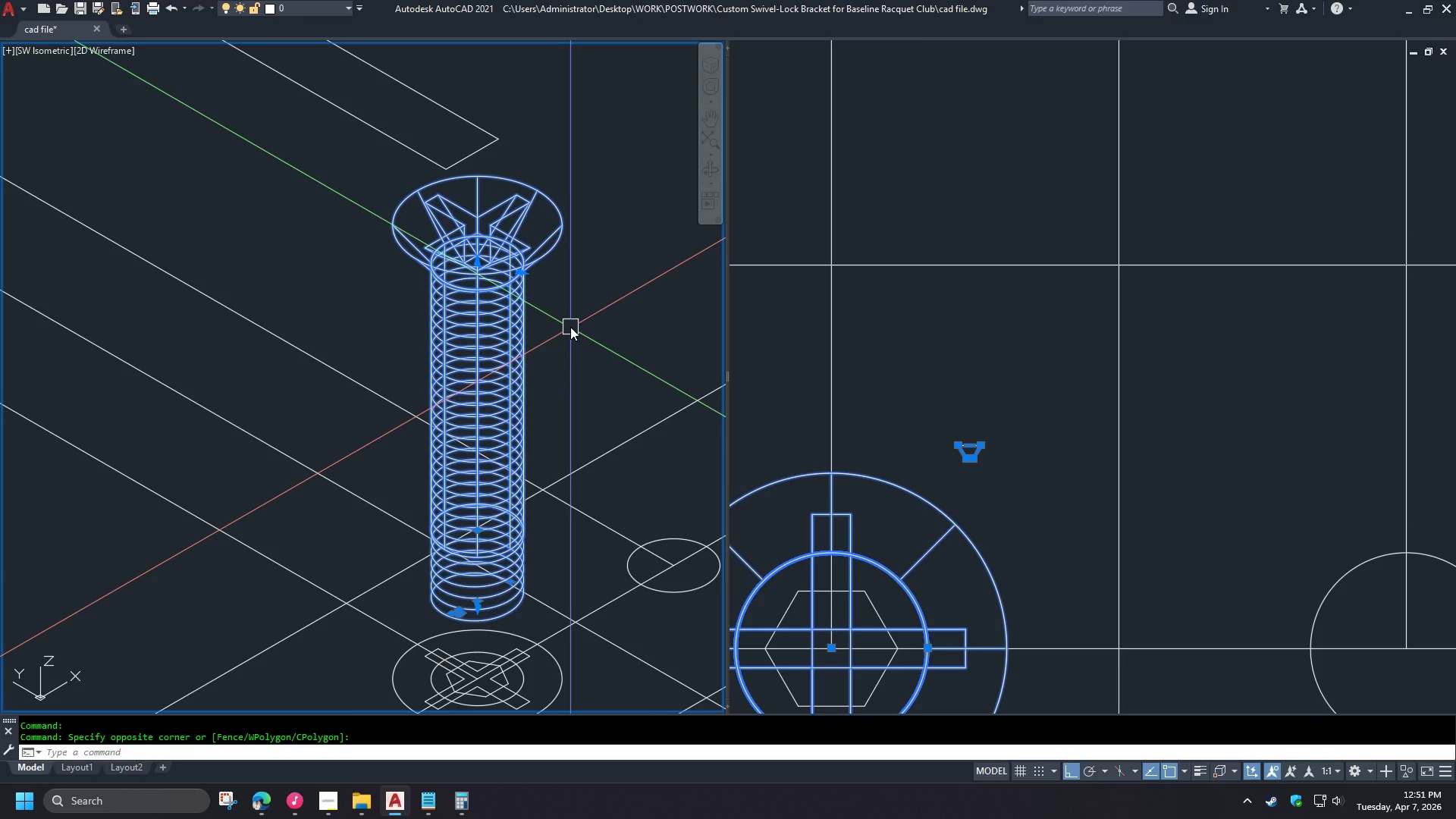 
right_click([570, 327])
 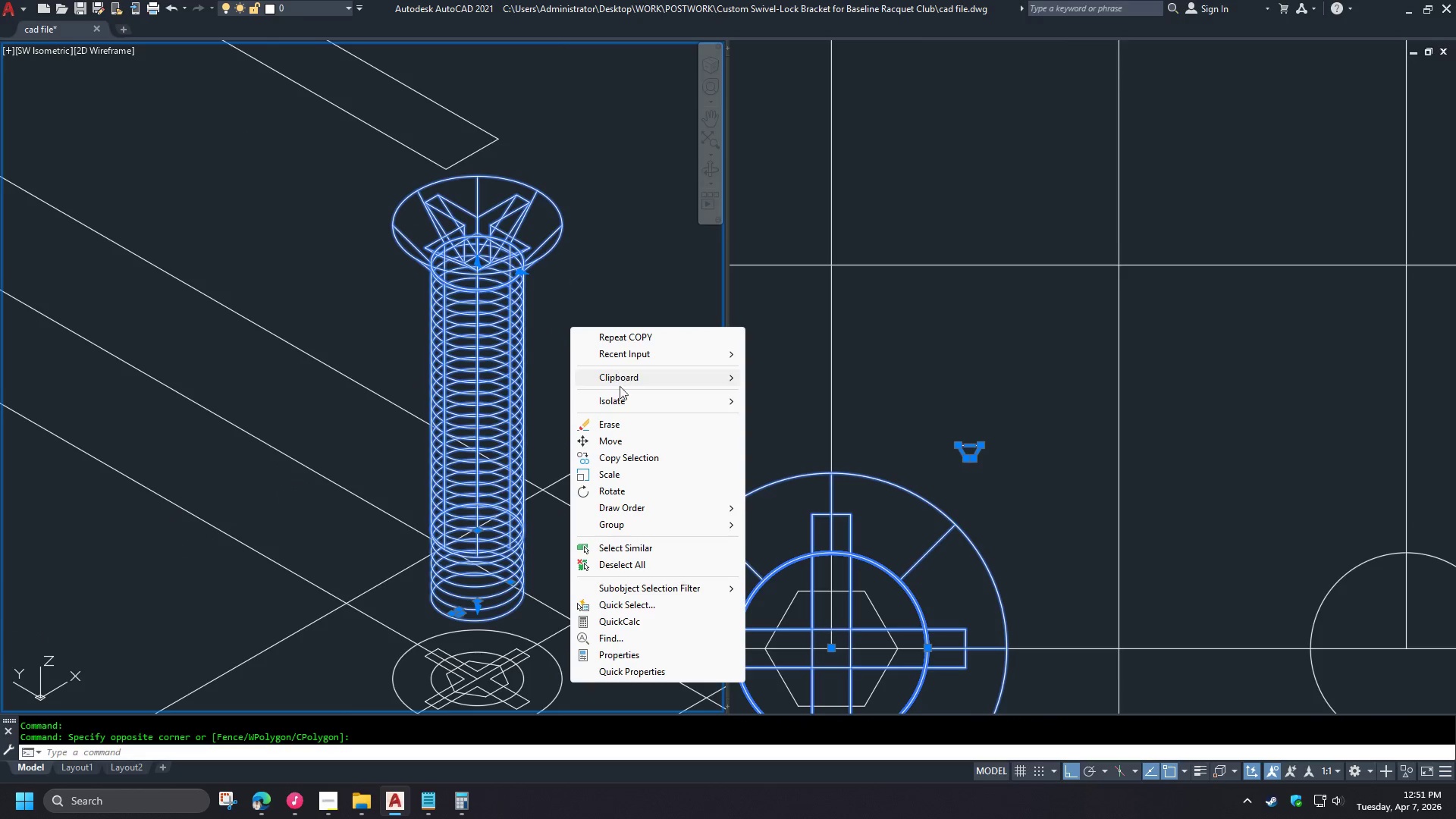 
left_click([620, 399])
 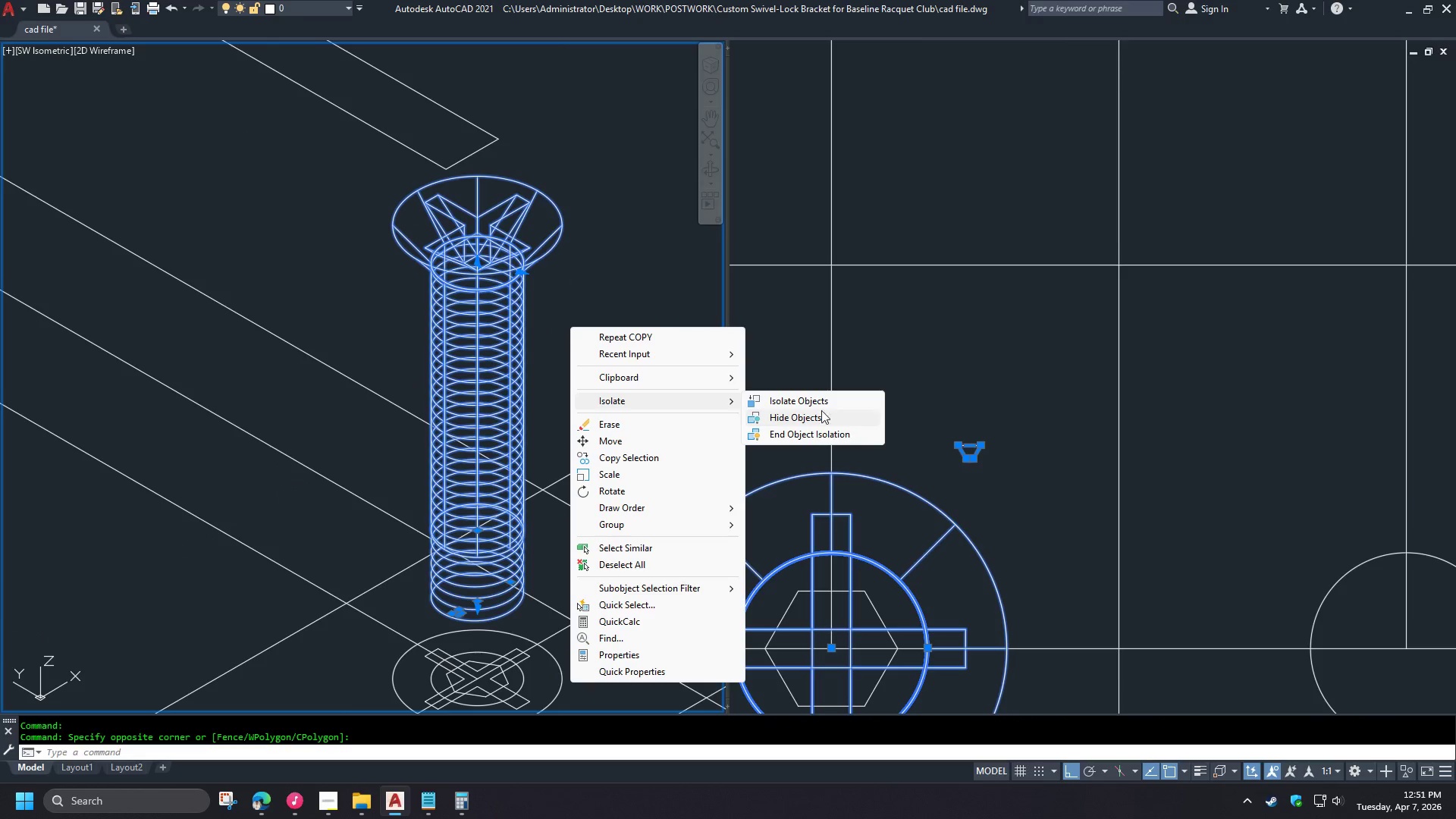 
left_click([814, 398])
 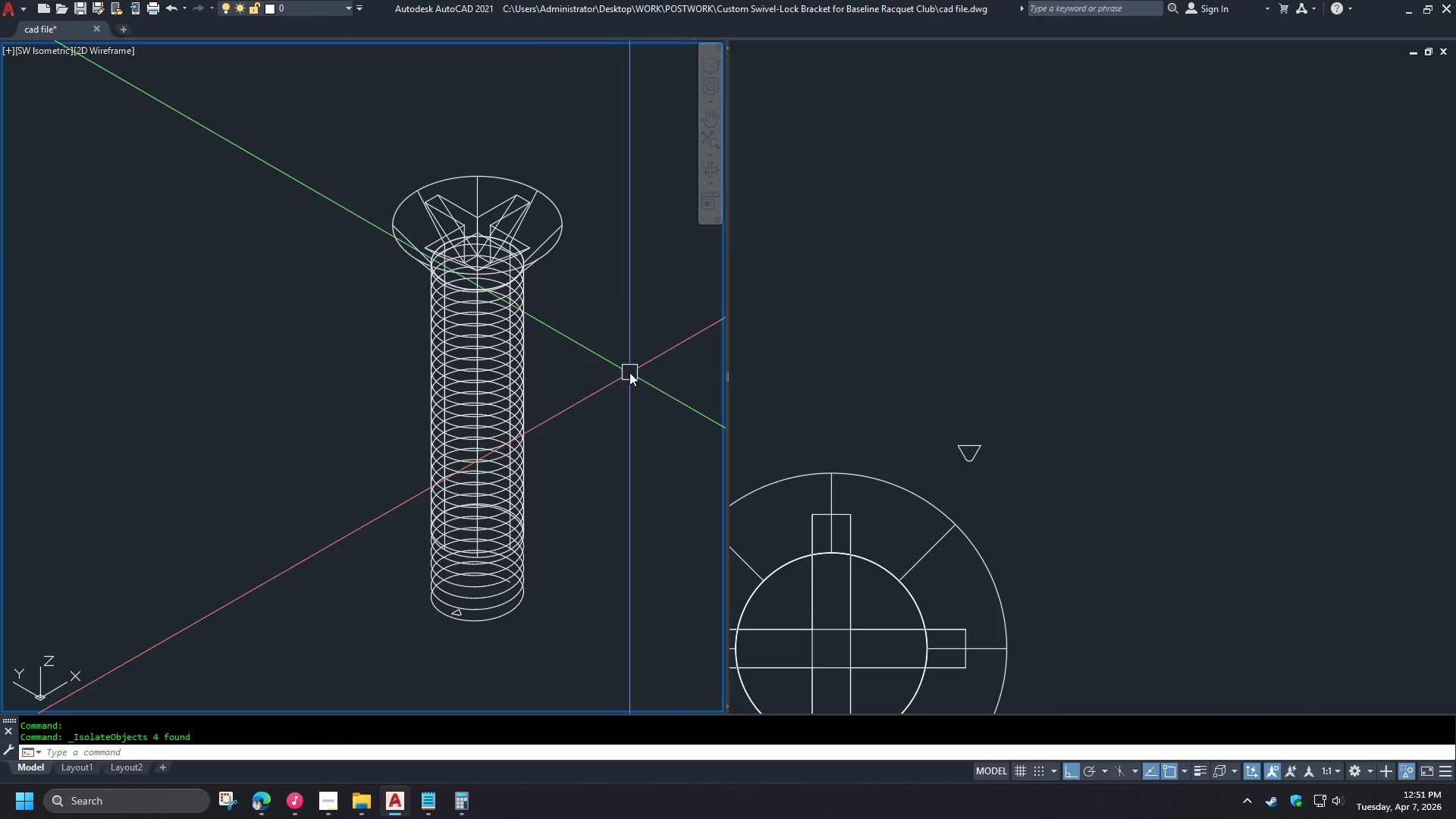 
key(Escape)
 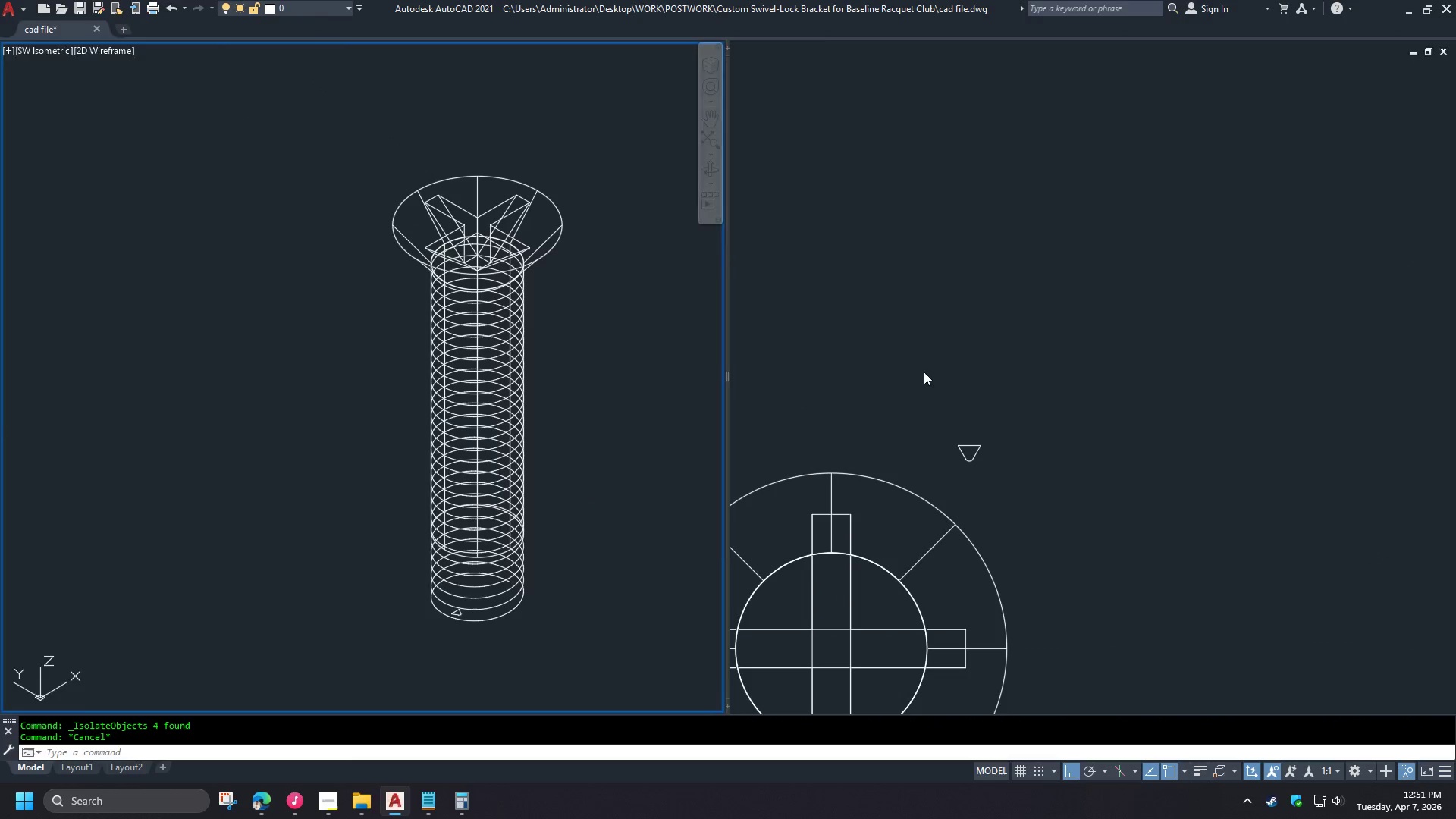 
left_click([924, 372])
 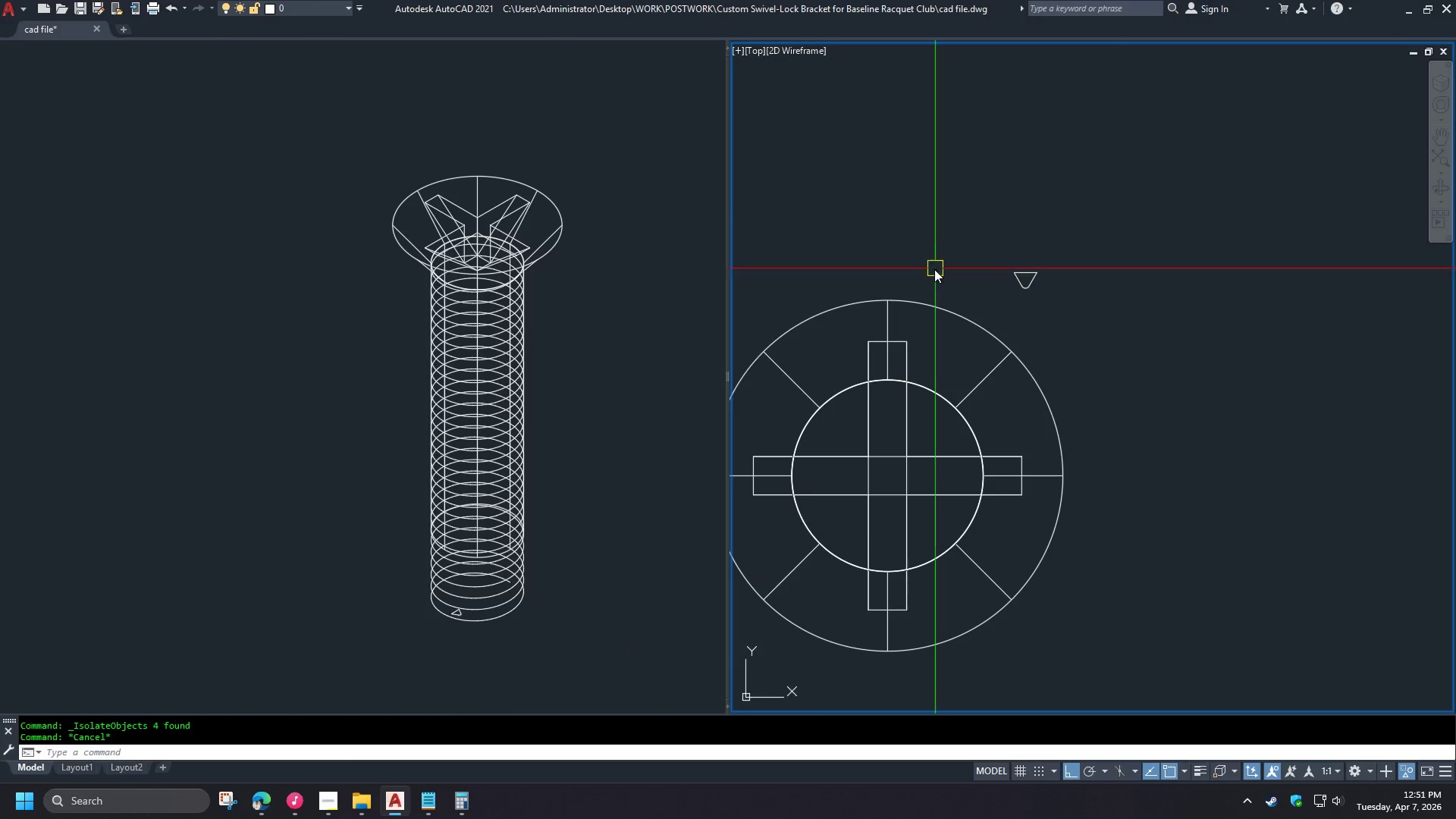 
scroll: coordinate [924, 522], scroll_direction: up, amount: 2.0
 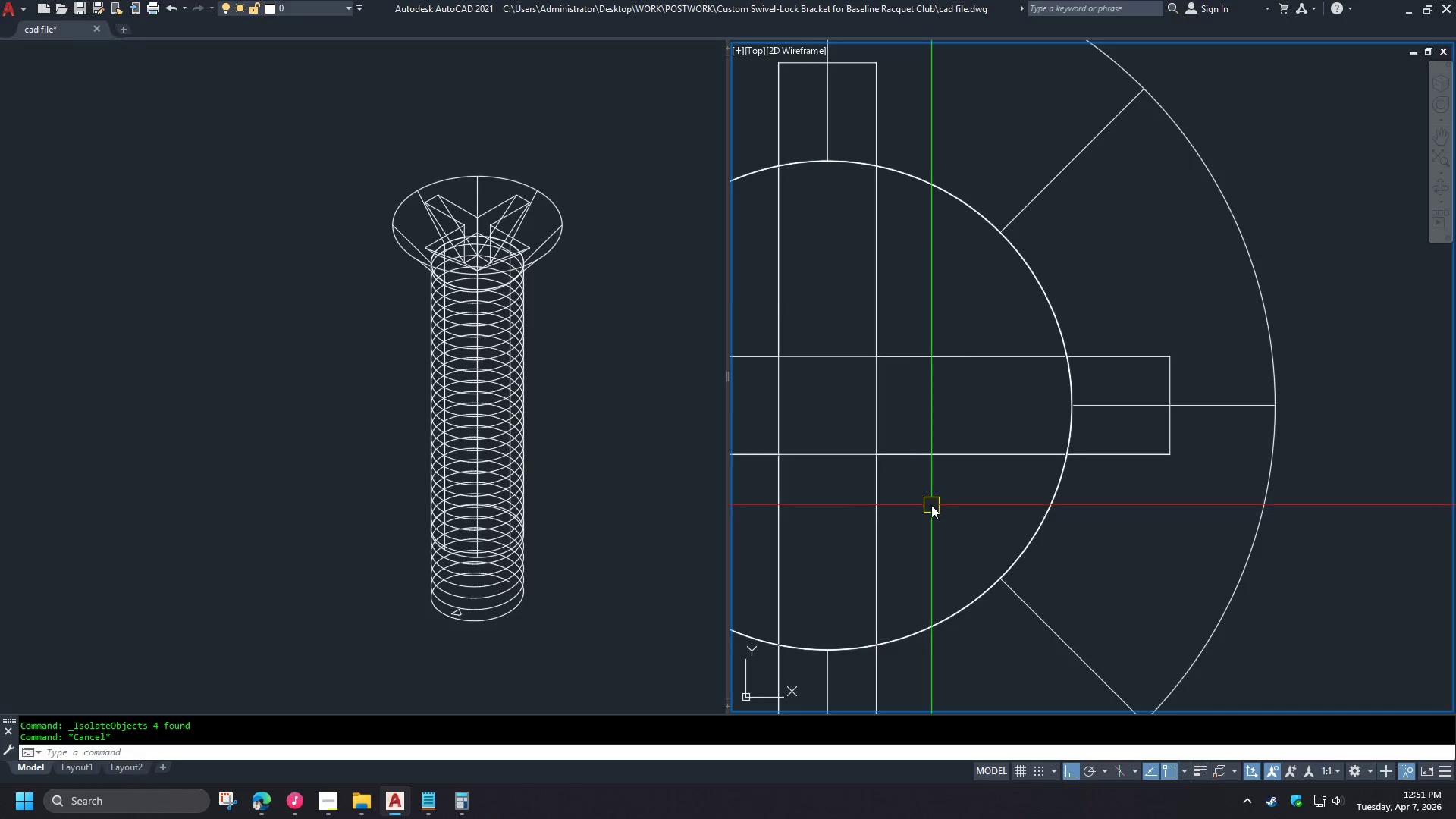 
scroll: coordinate [932, 504], scroll_direction: down, amount: 1.0
 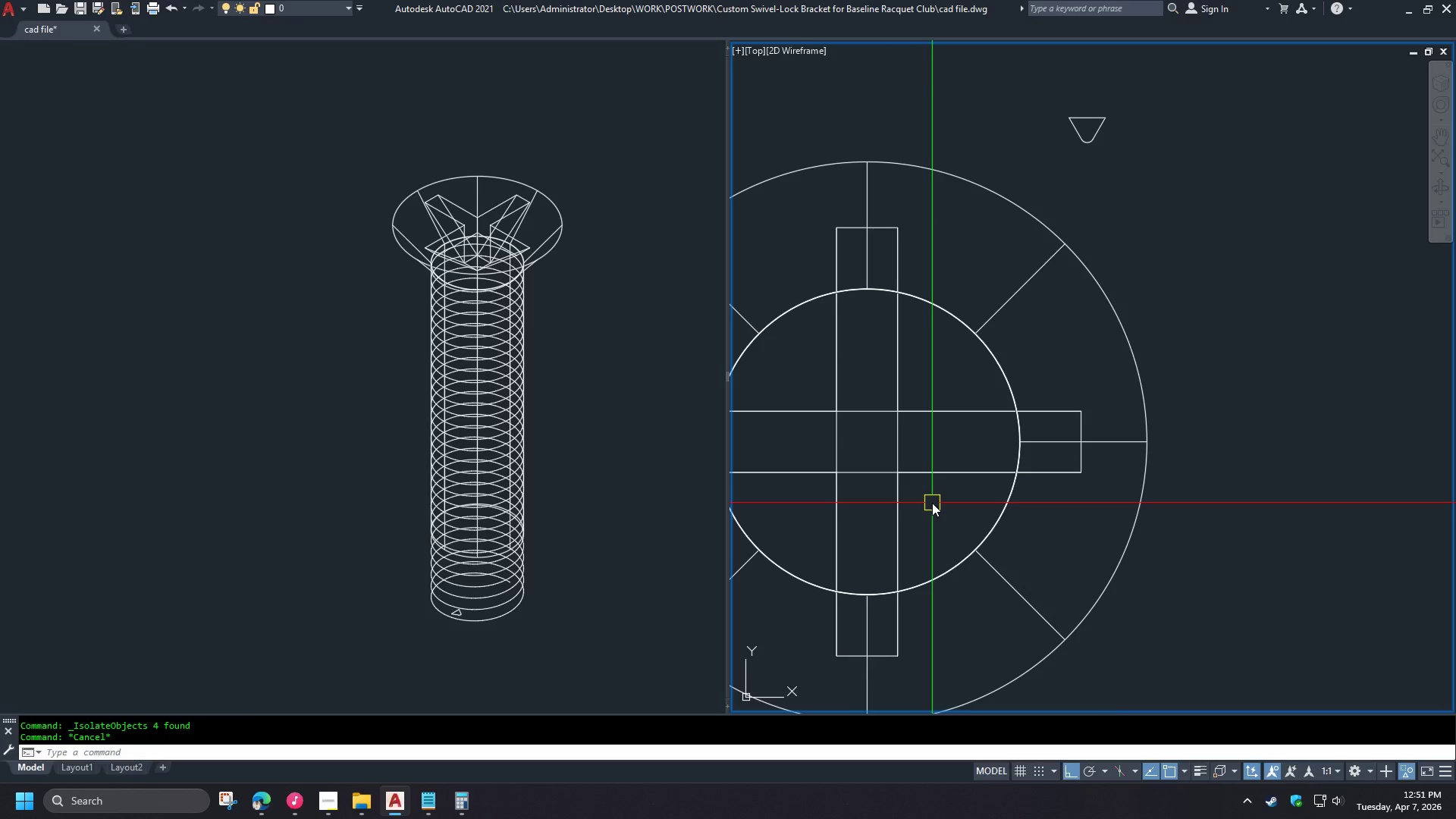 
type(pl cen )
key(Escape)
key(Escape)
key(Escape)
 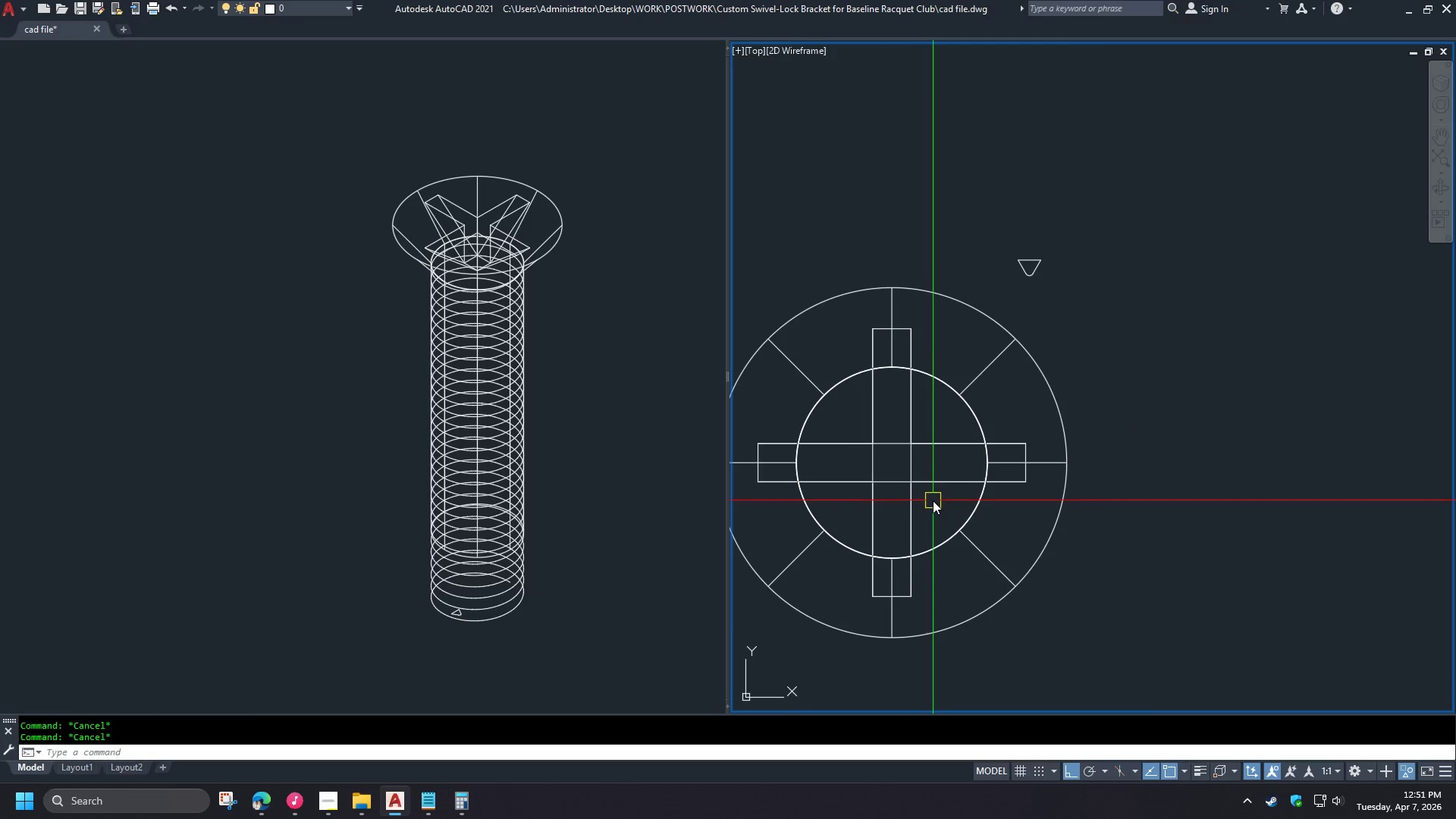 
scroll: coordinate [932, 498], scroll_direction: down, amount: 1.0
 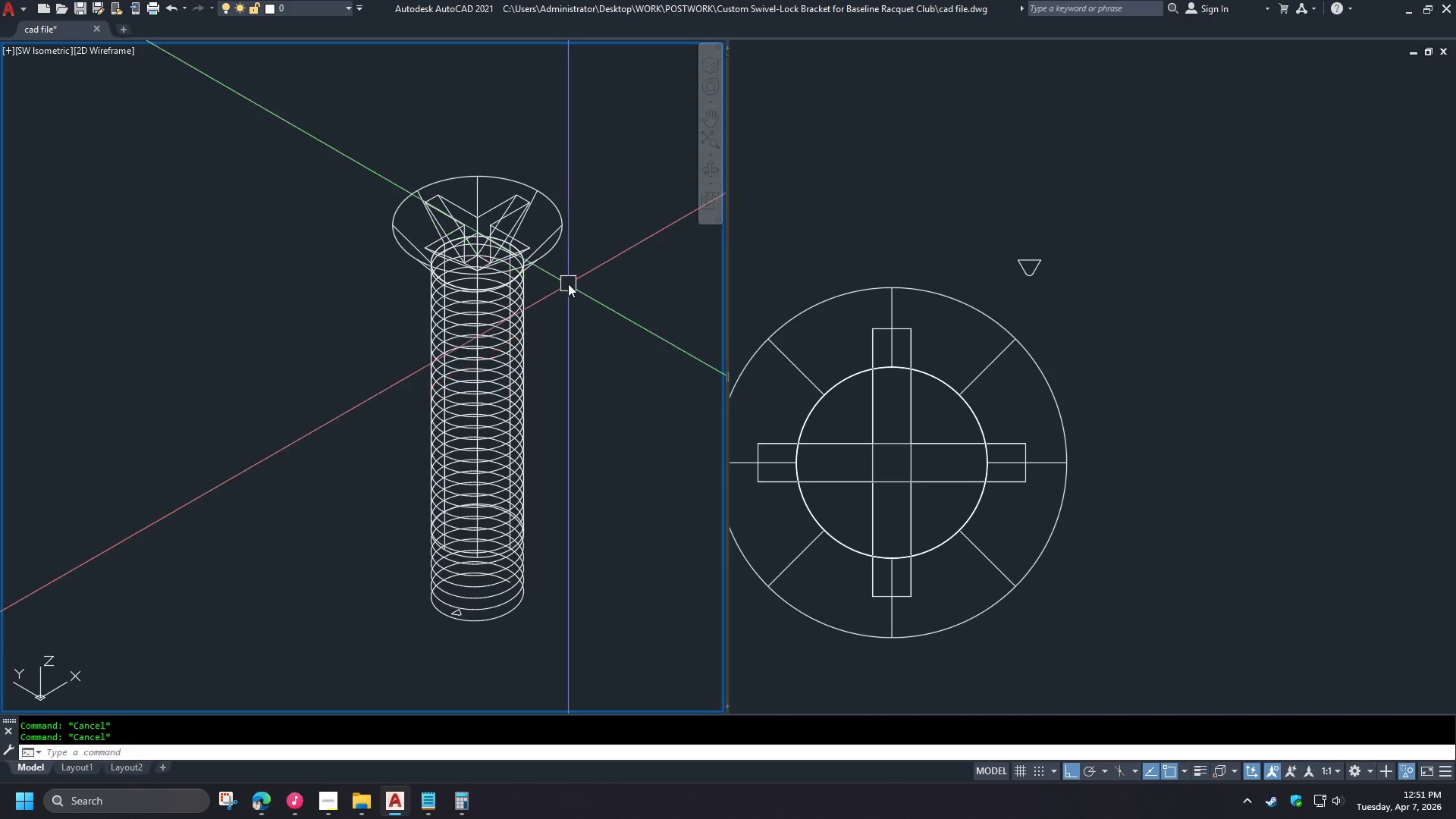 
left_click([548, 246])
 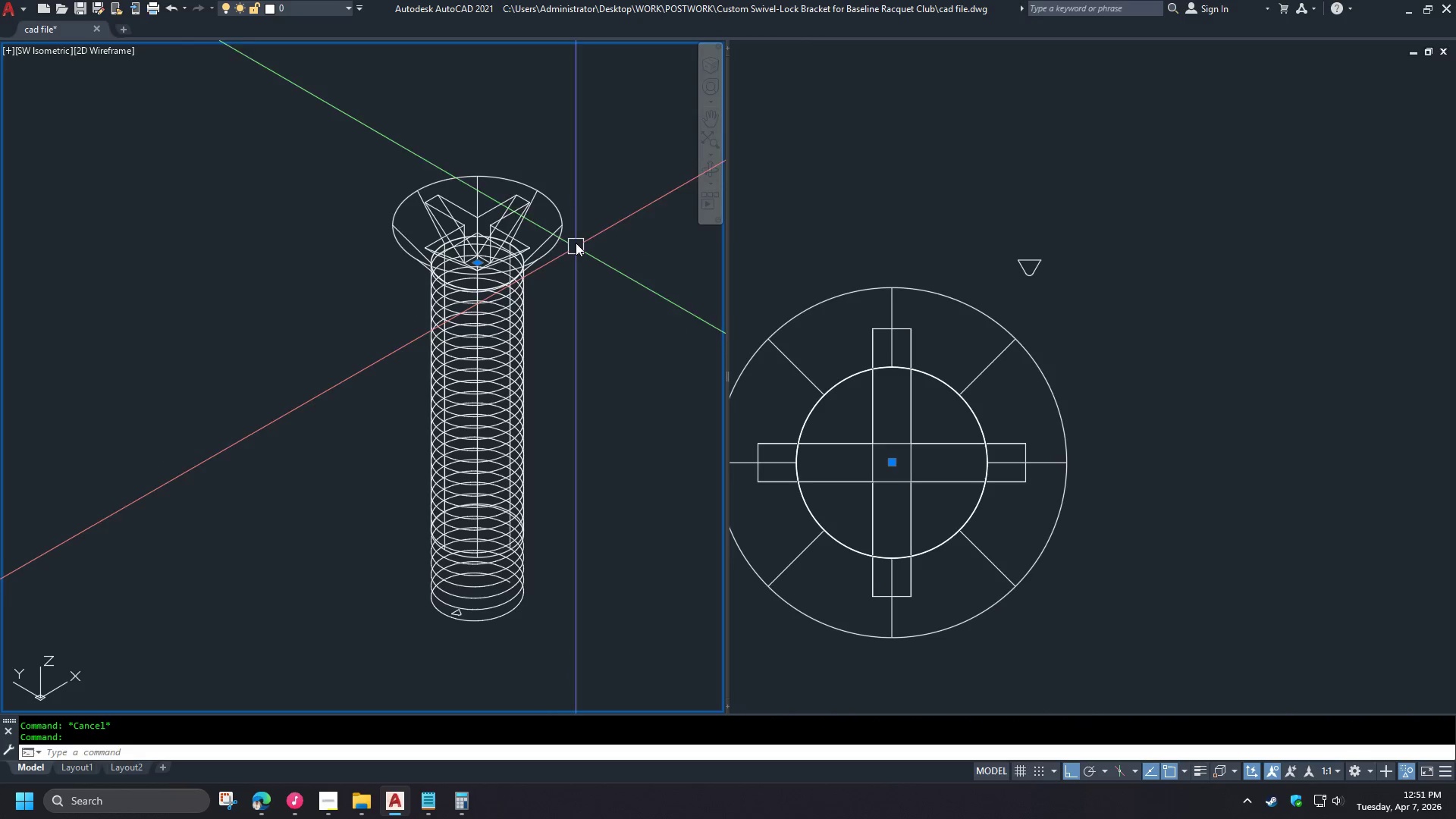 
key(Escape)
 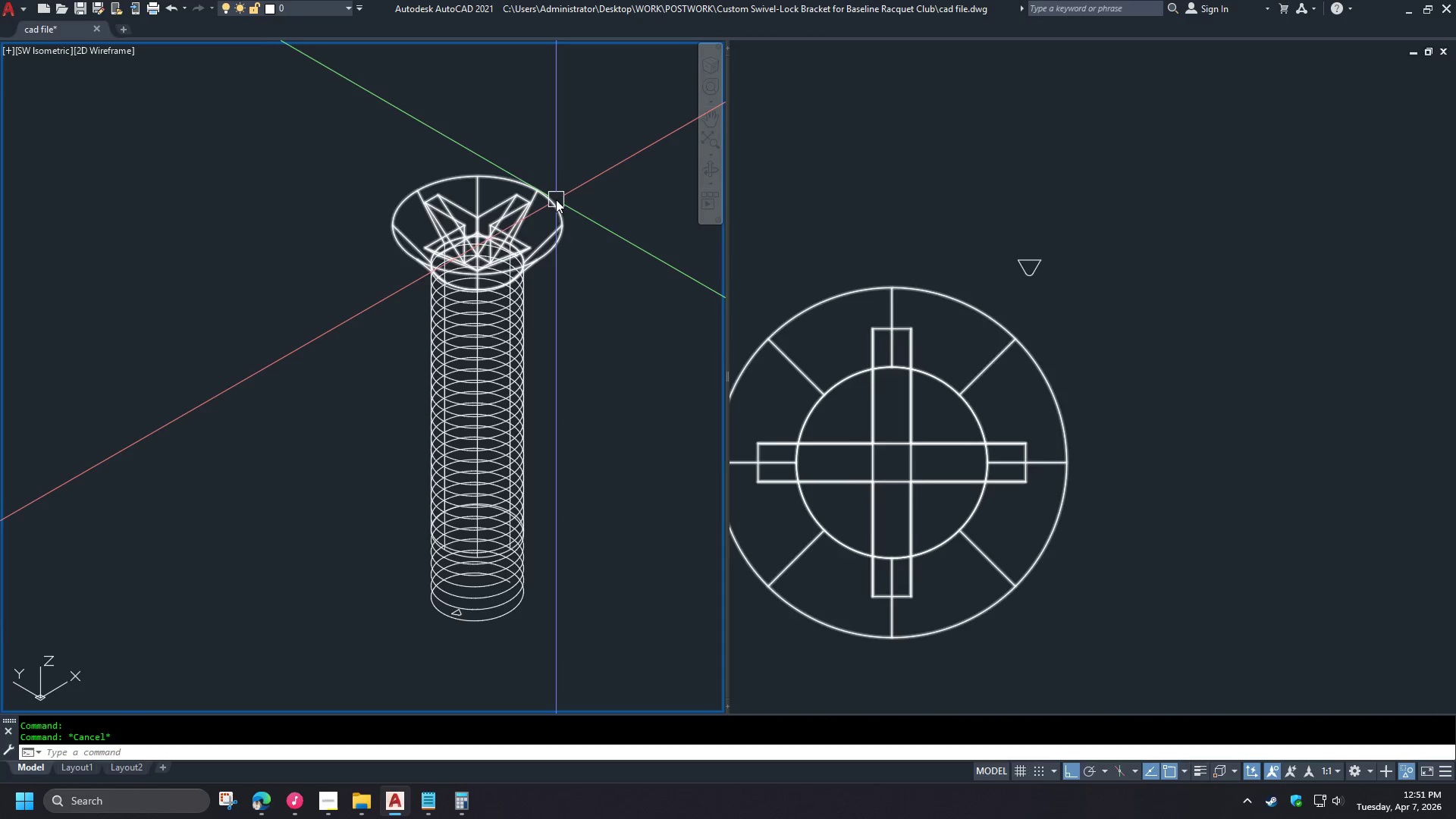 
left_click([556, 199])
 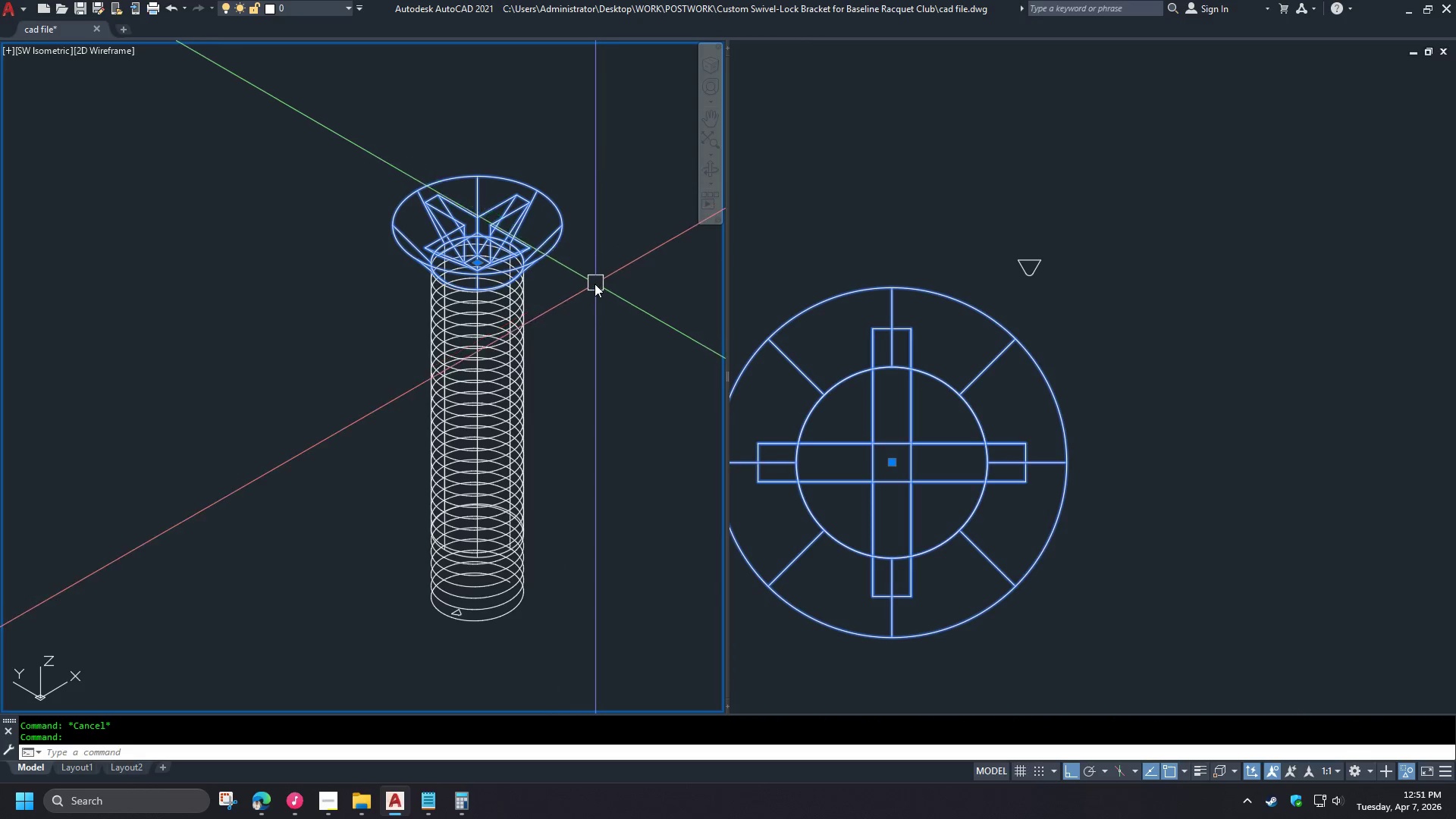 
right_click([595, 284])
 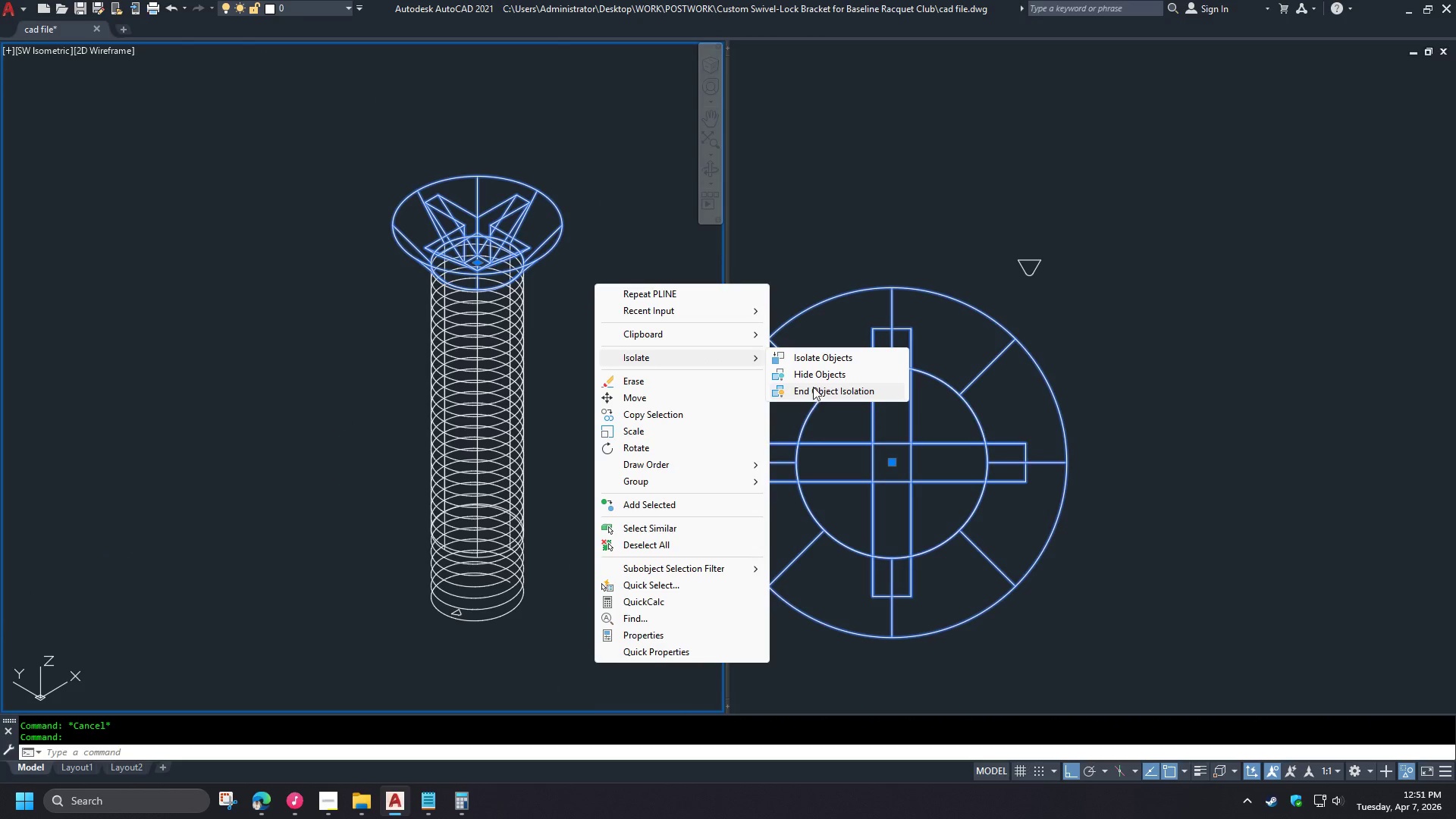 
left_click([814, 377])
 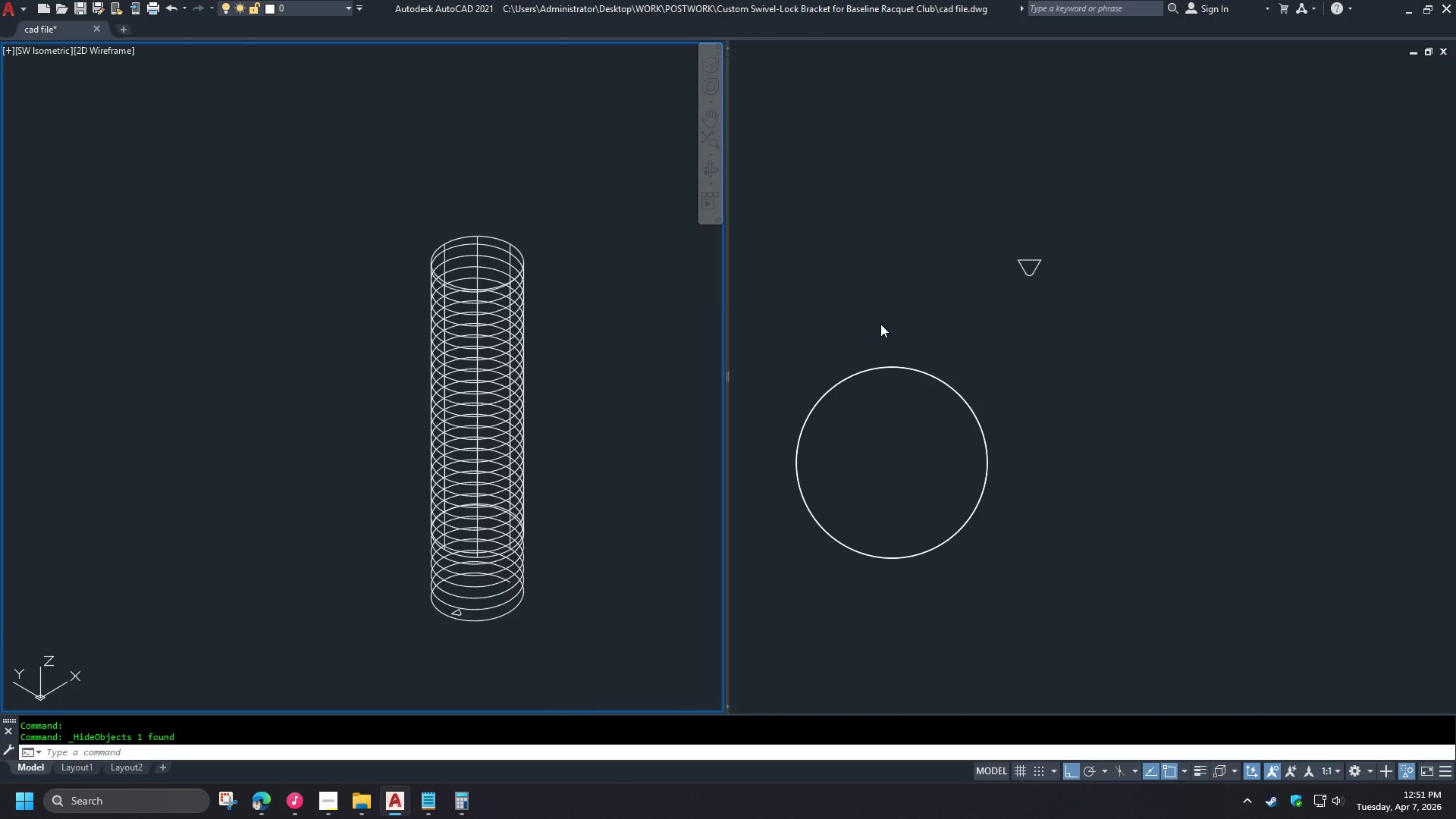 
left_click([880, 324])
 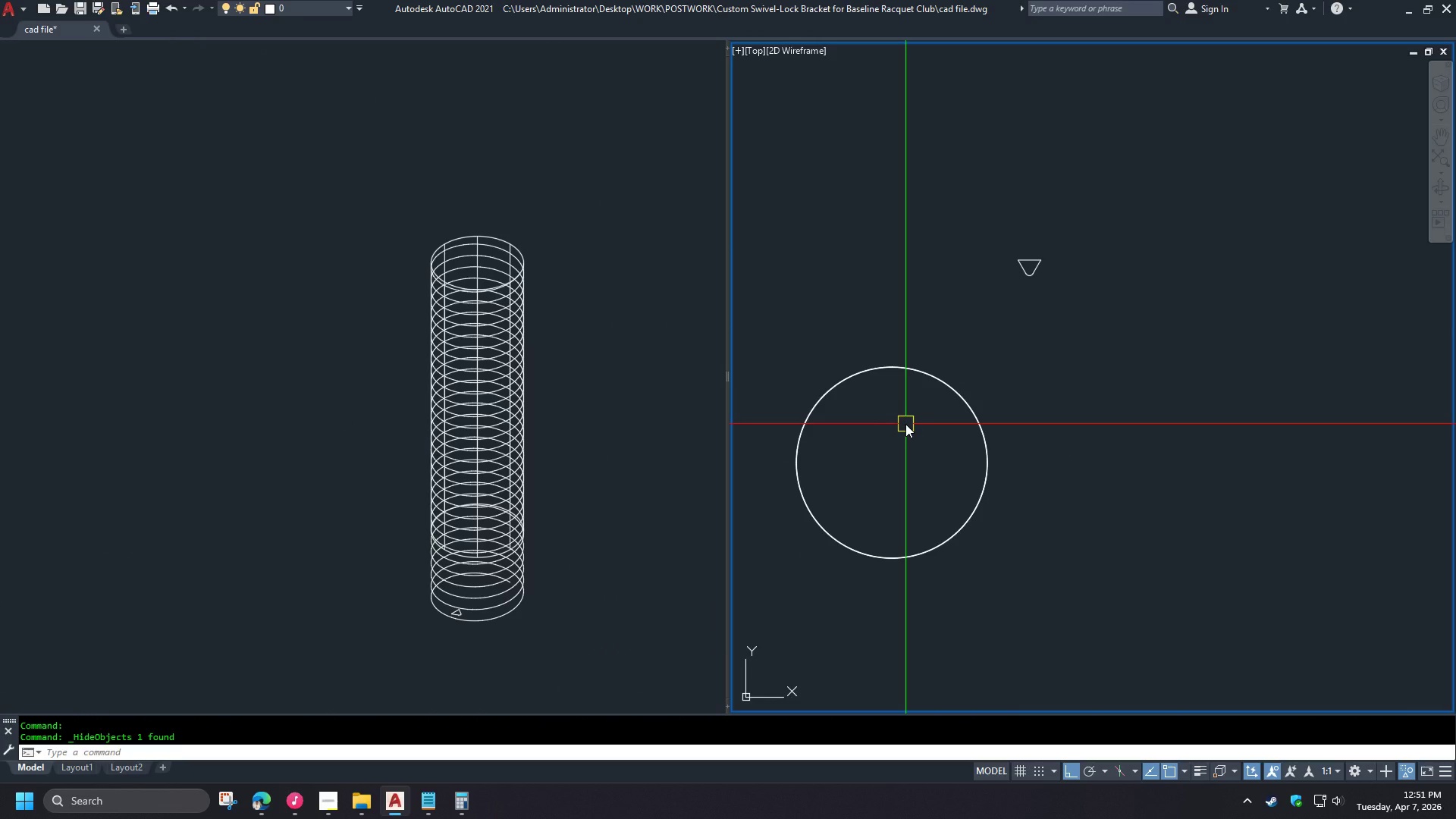 
type(pl)
 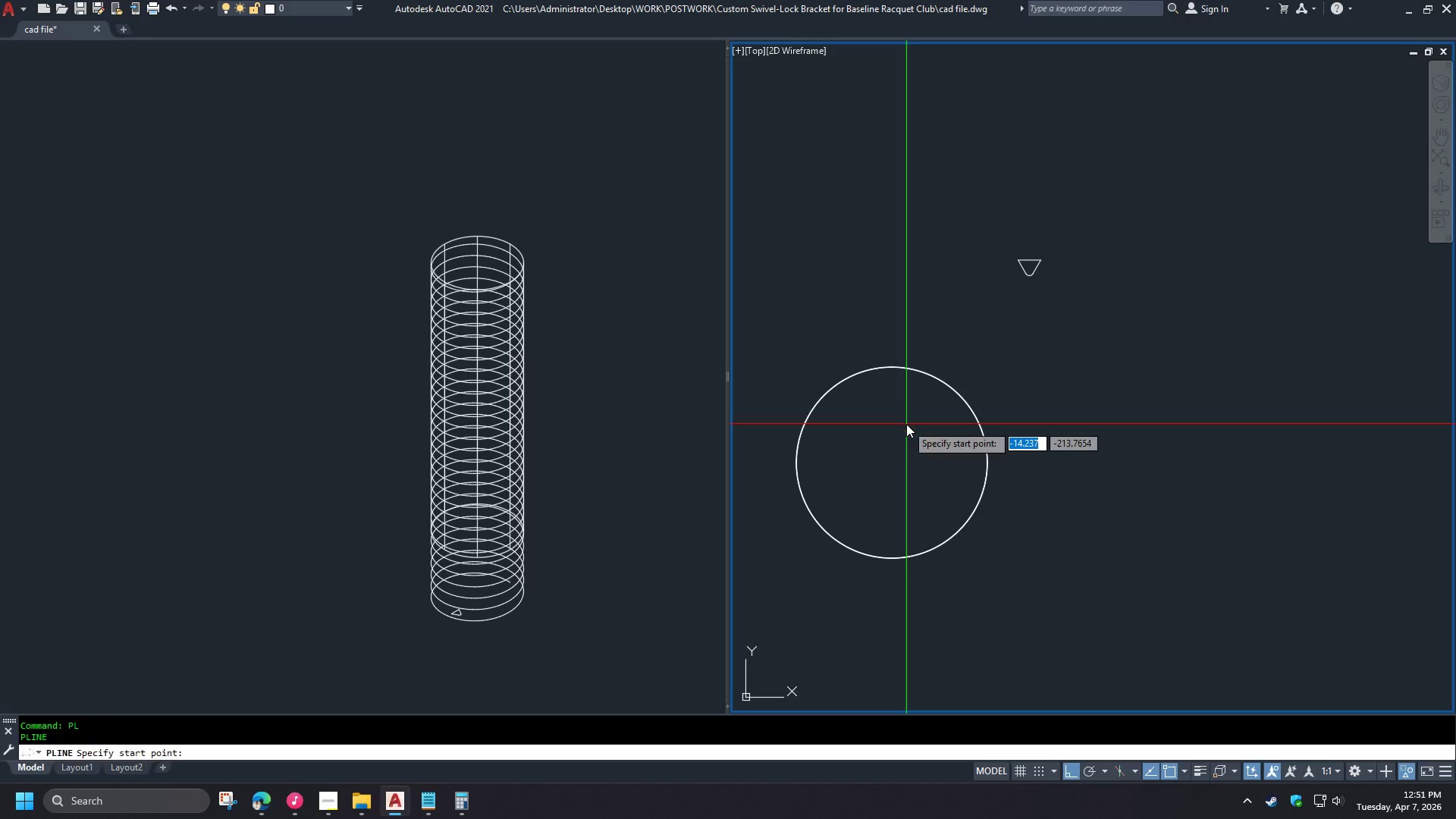 
type( cen )
 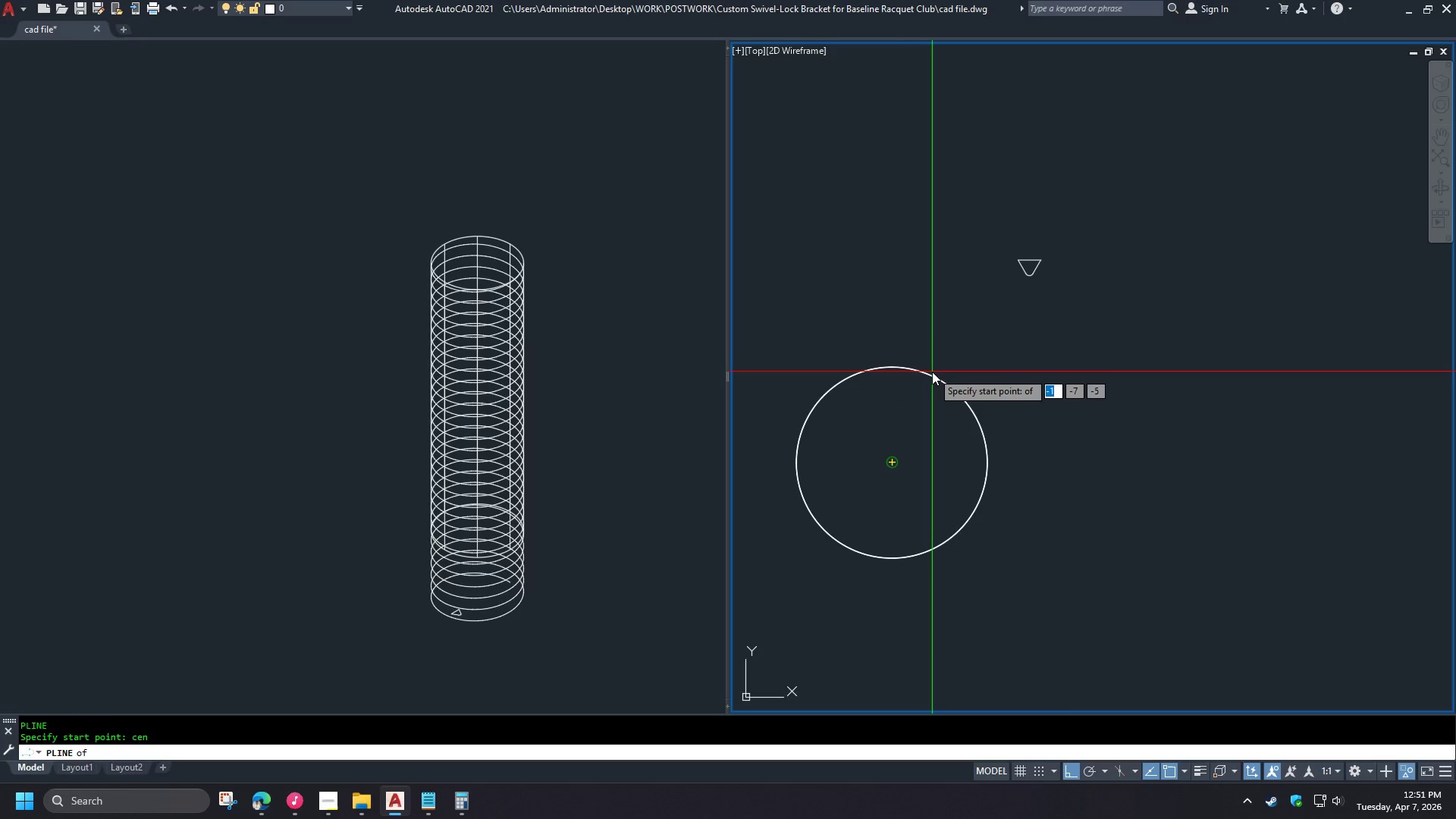 
left_click([932, 372])
 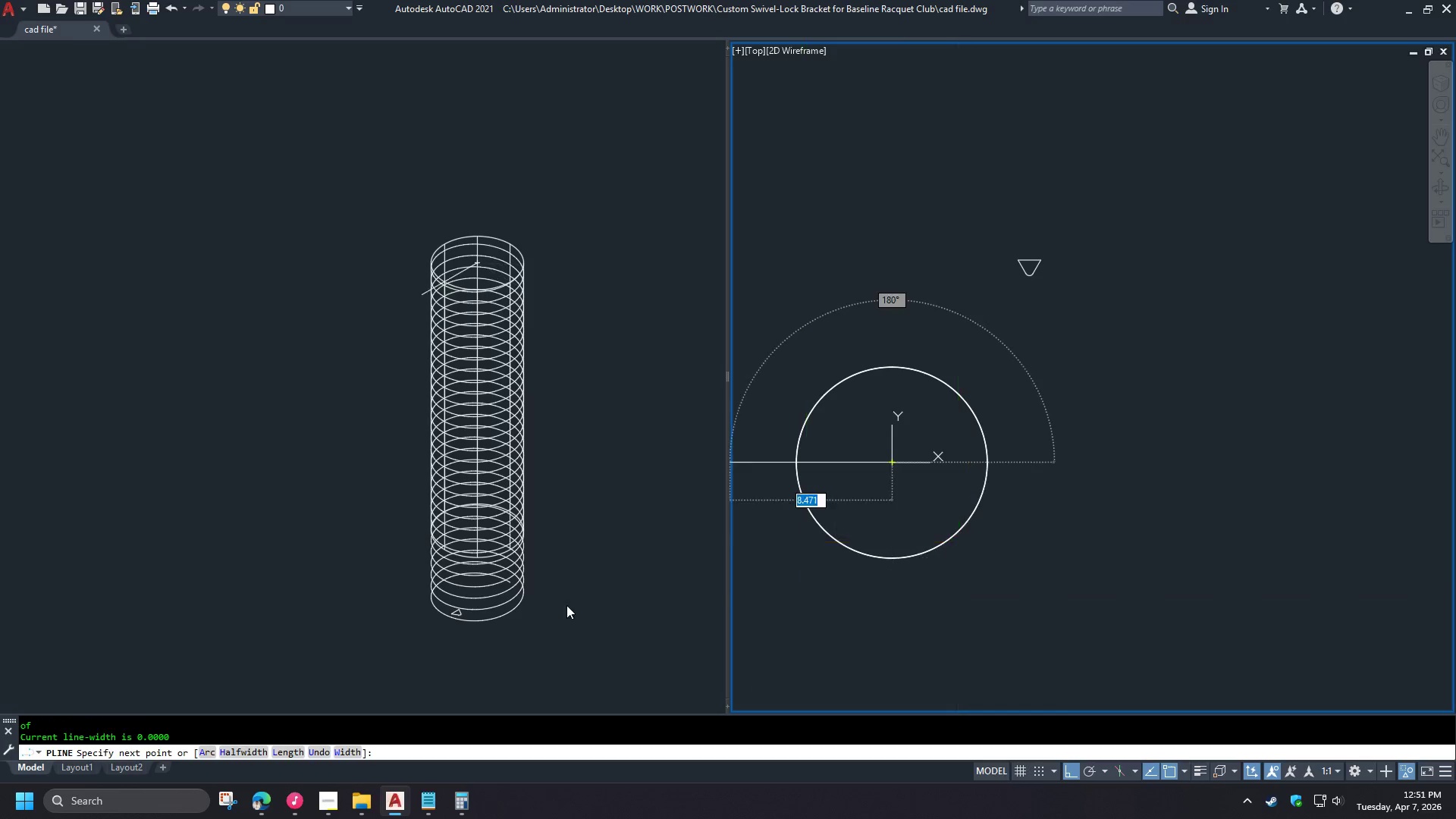 
left_click([537, 597])
 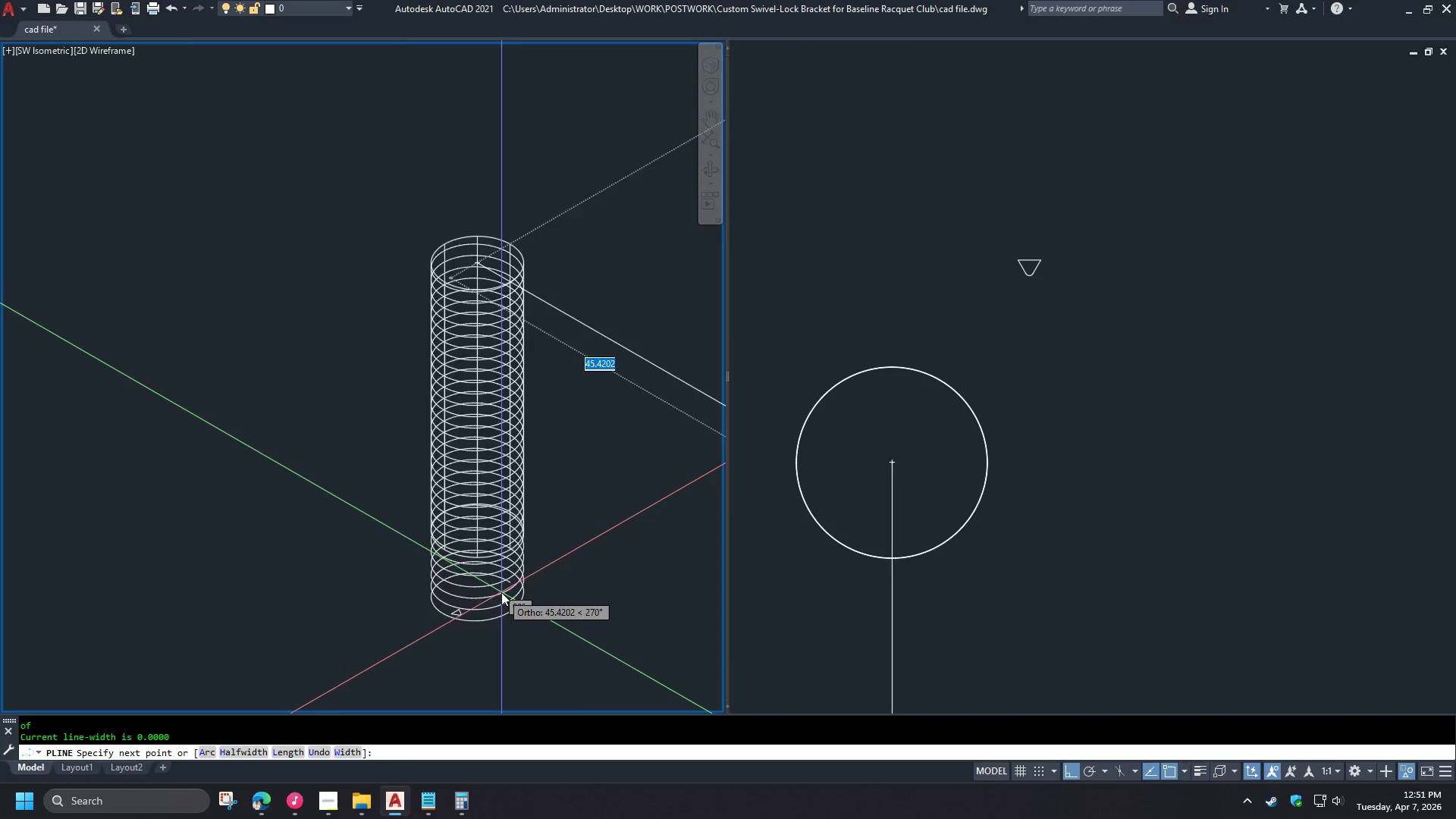 
type(end end )
 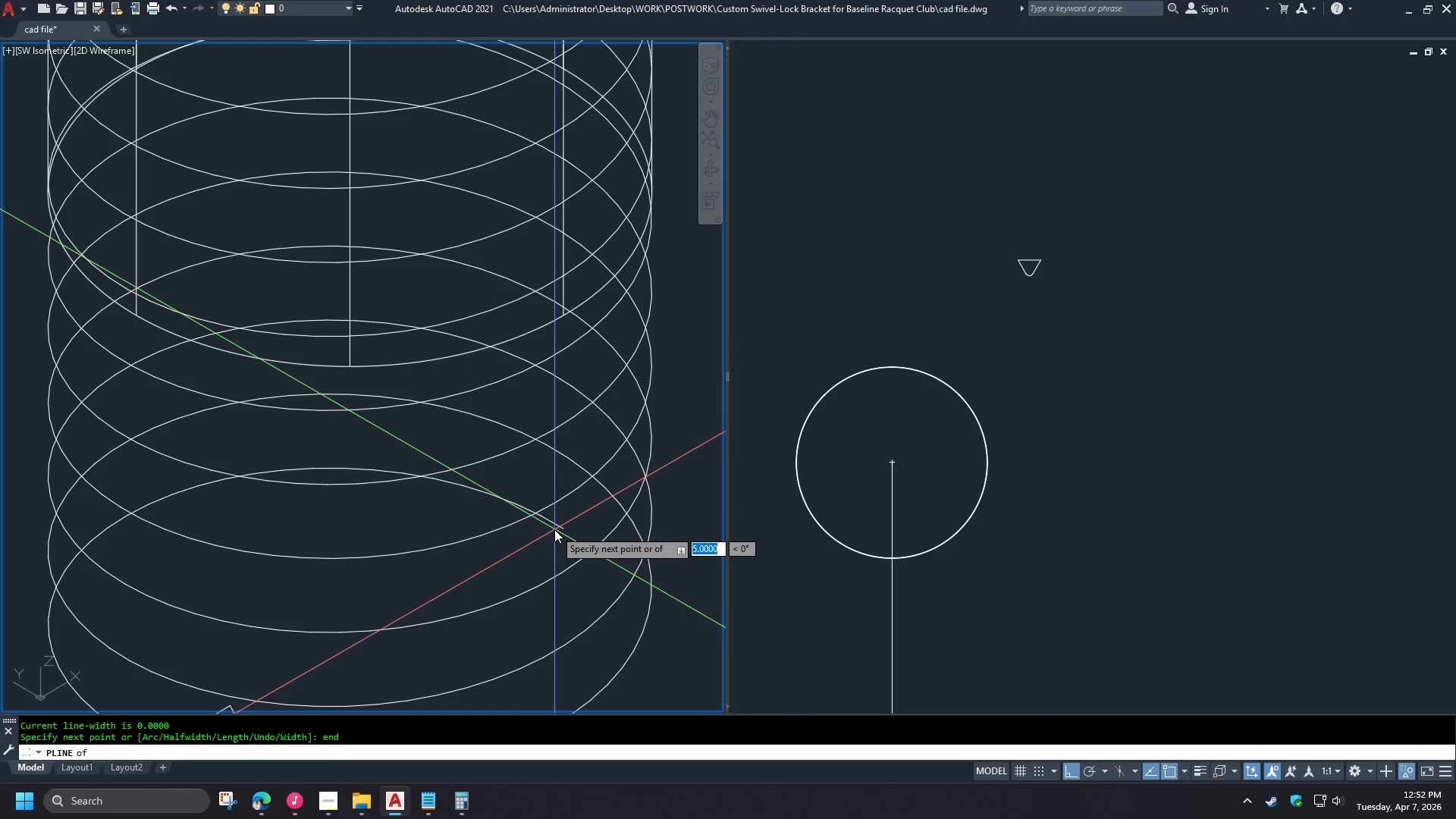 
scroll: coordinate [502, 592], scroll_direction: up, amount: 4.0
 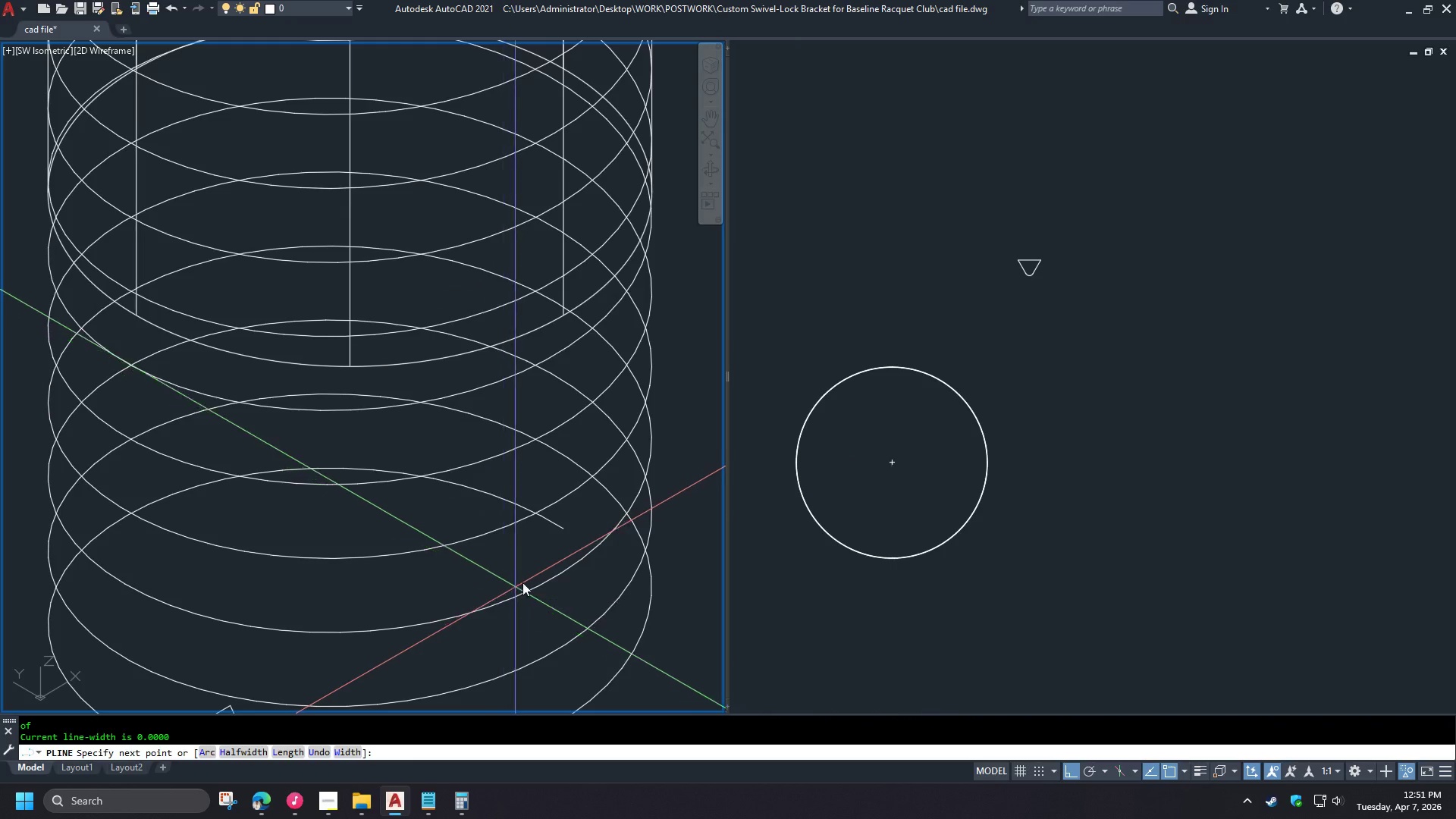 
hold_key(key=ShiftLeft, duration=1.5)
 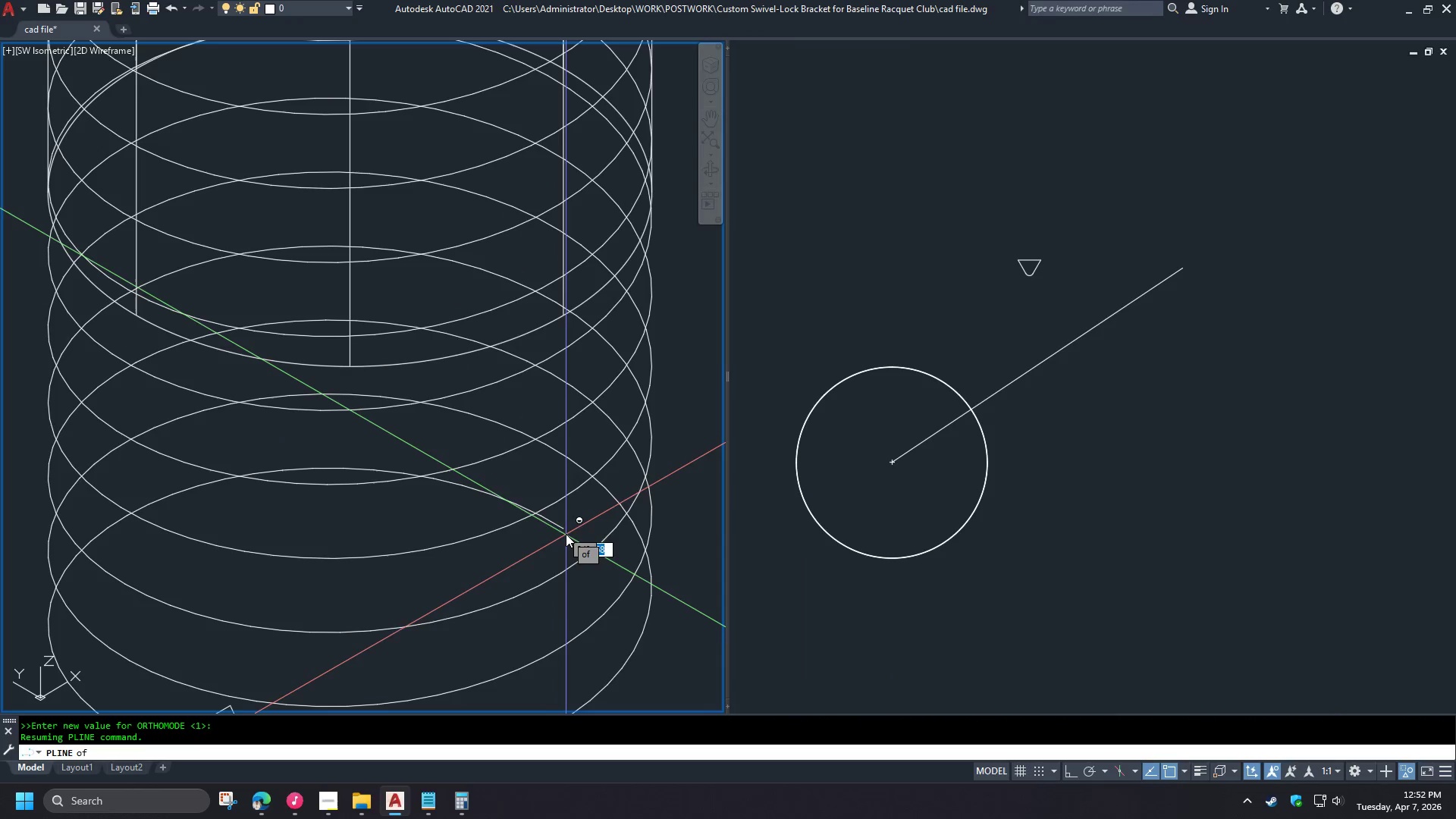 
hold_key(key=ShiftLeft, duration=1.52)
 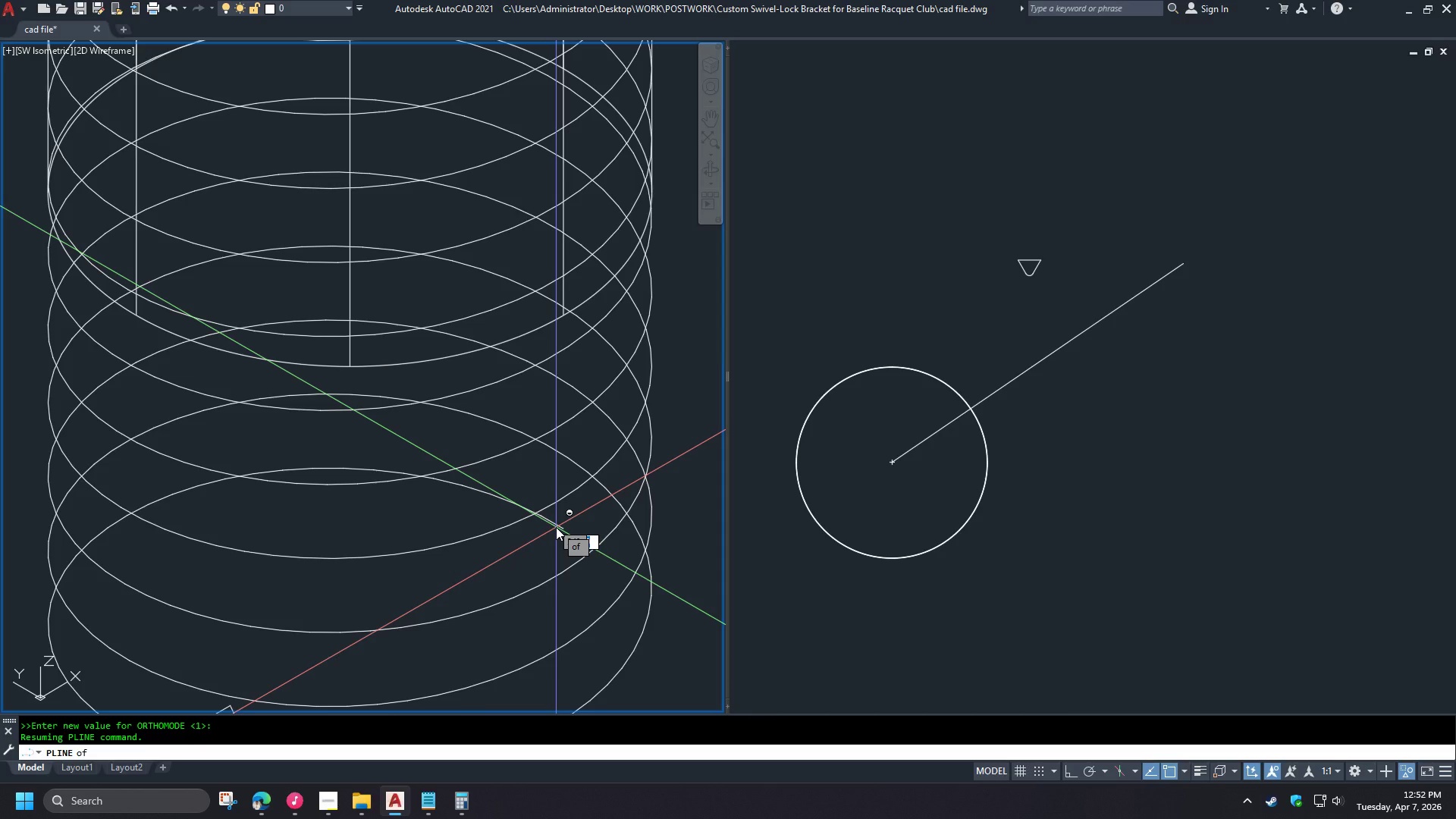 
hold_key(key=ShiftLeft, duration=1.52)
left_click([556, 527])
 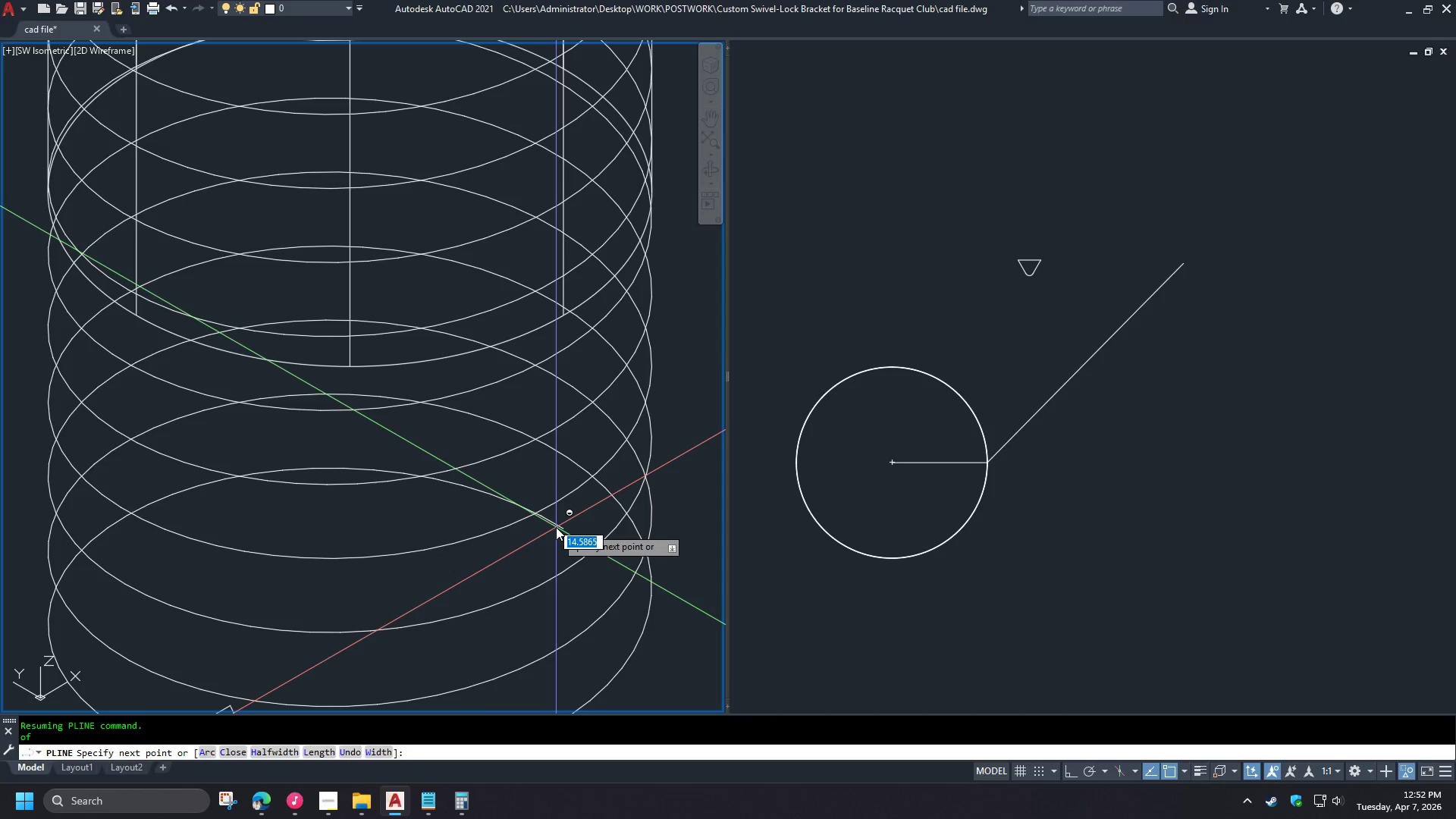 
hold_key(key=ShiftLeft, duration=0.34)
 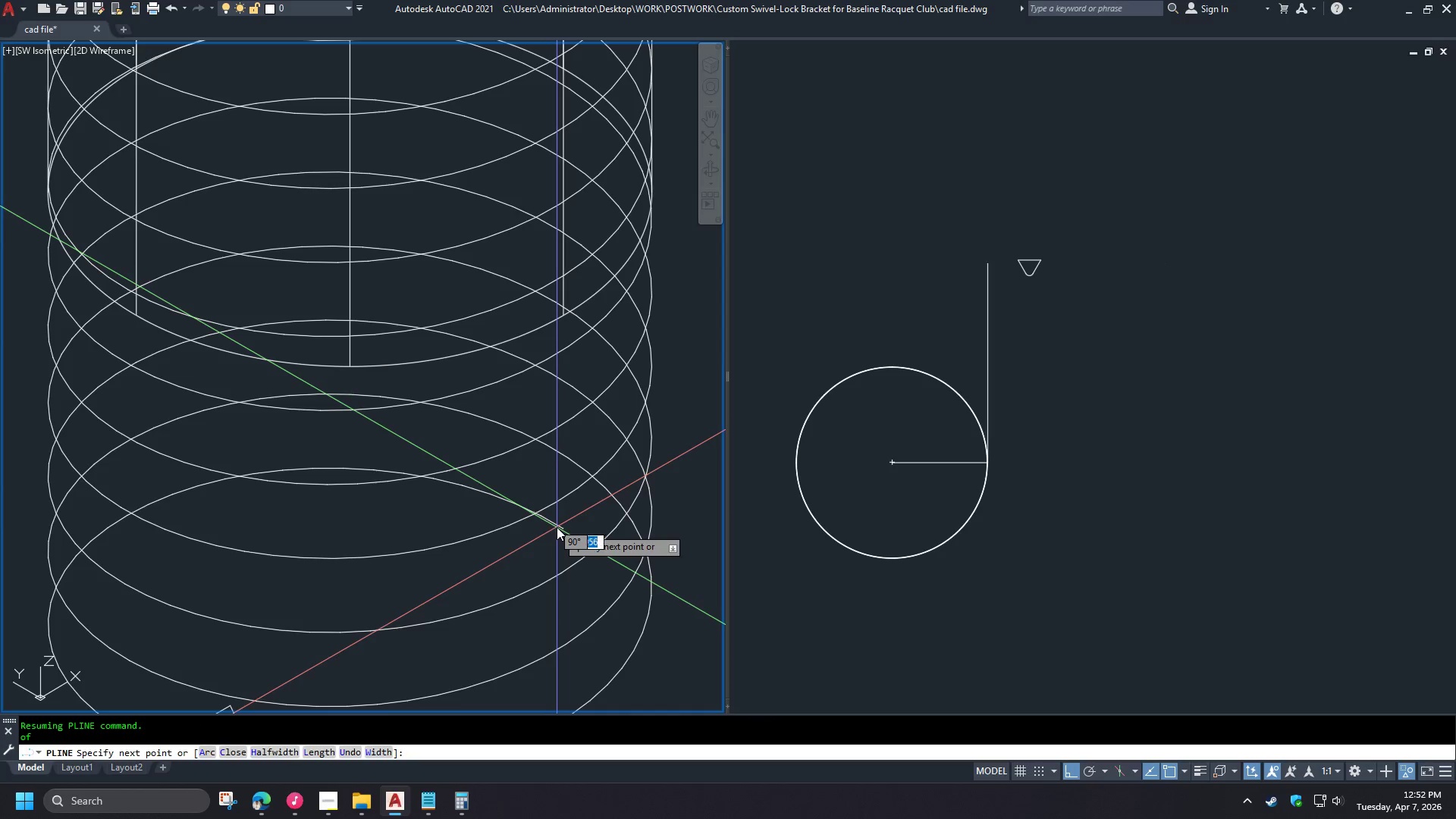 
key(Space)
 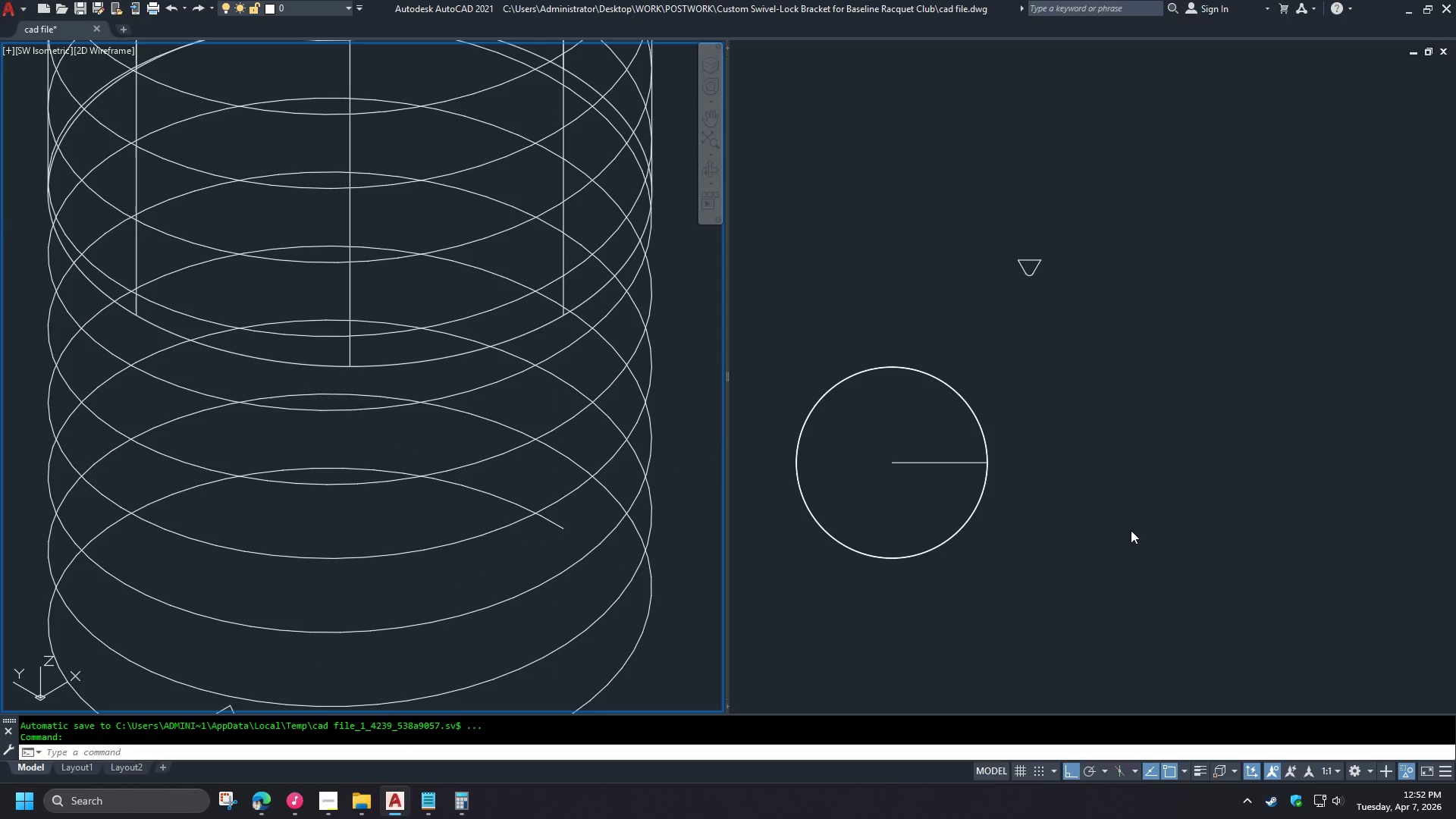 
left_click([1050, 510])
 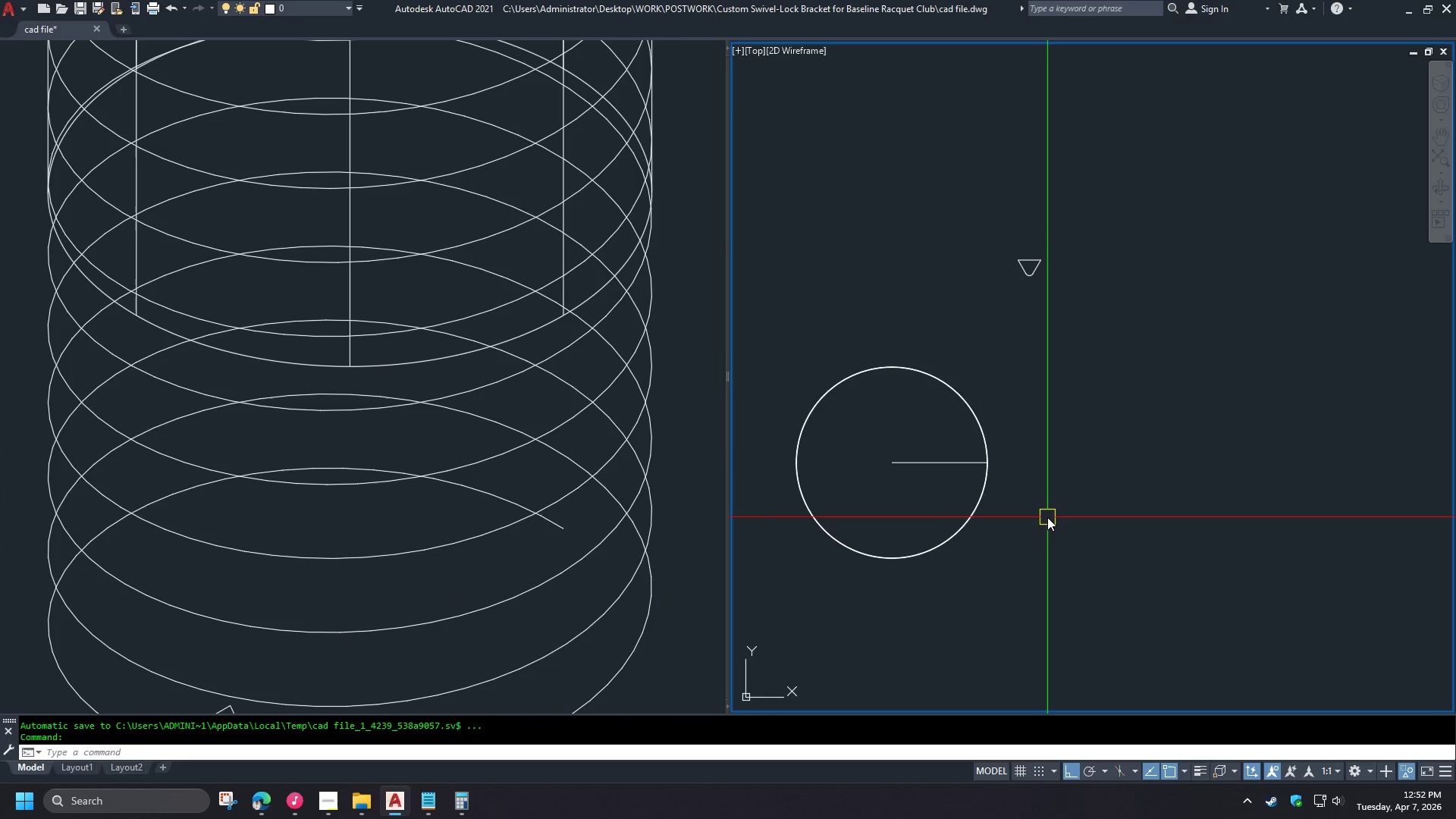 
scroll: coordinate [1047, 517], scroll_direction: down, amount: 2.0
 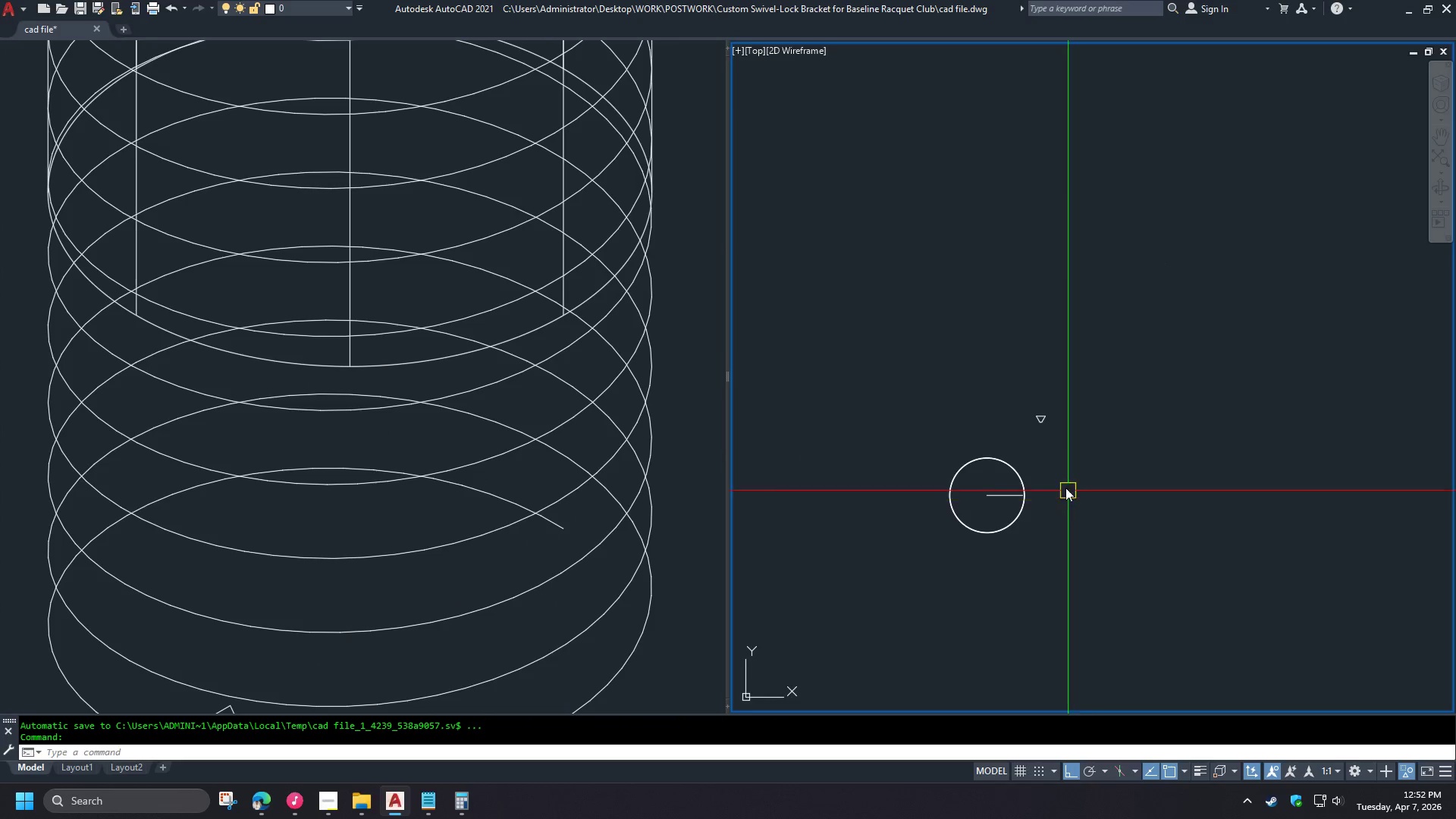 
left_click([525, 624])
 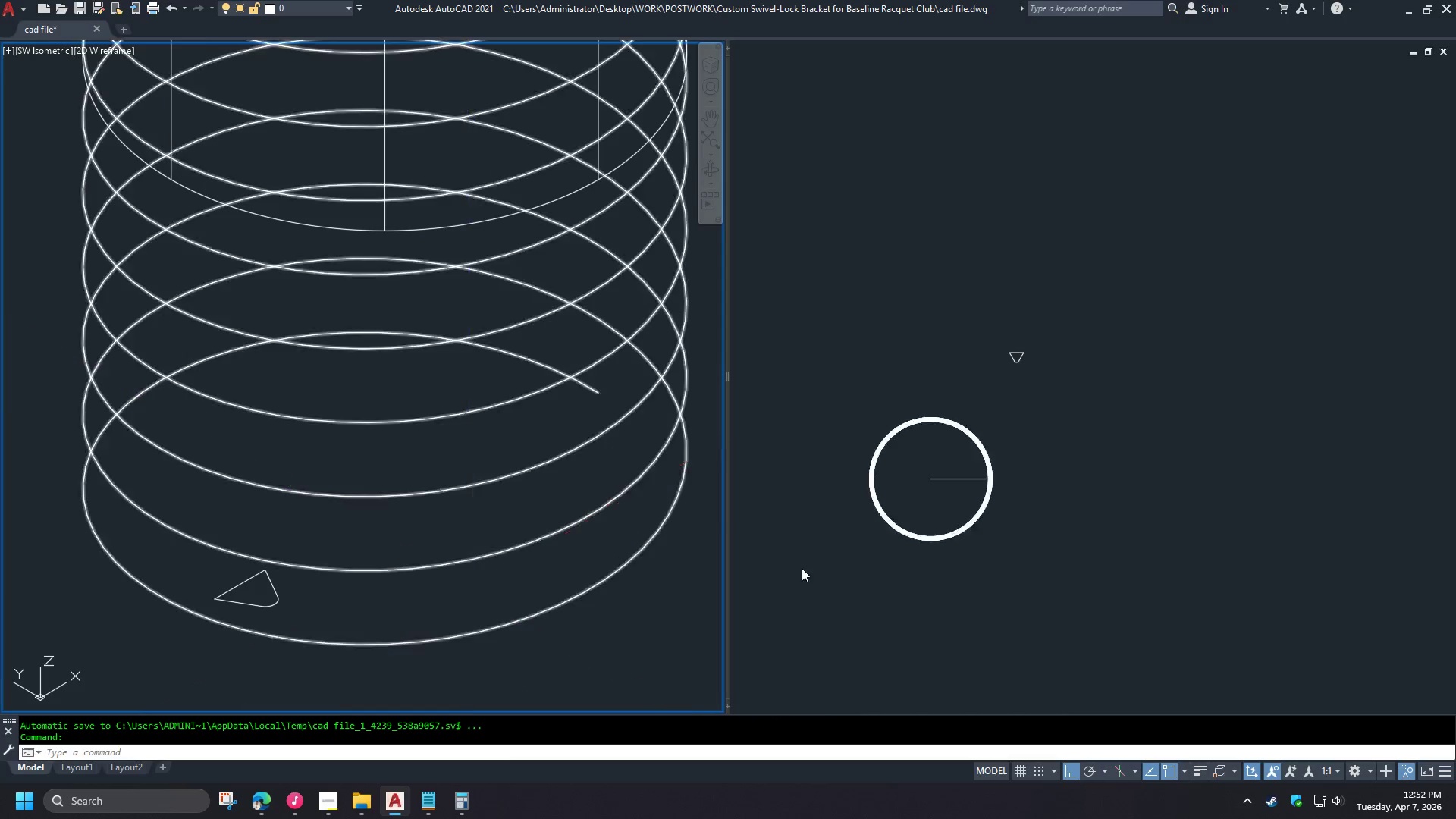 
scroll: coordinate [1061, 472], scroll_direction: up, amount: 2.0
 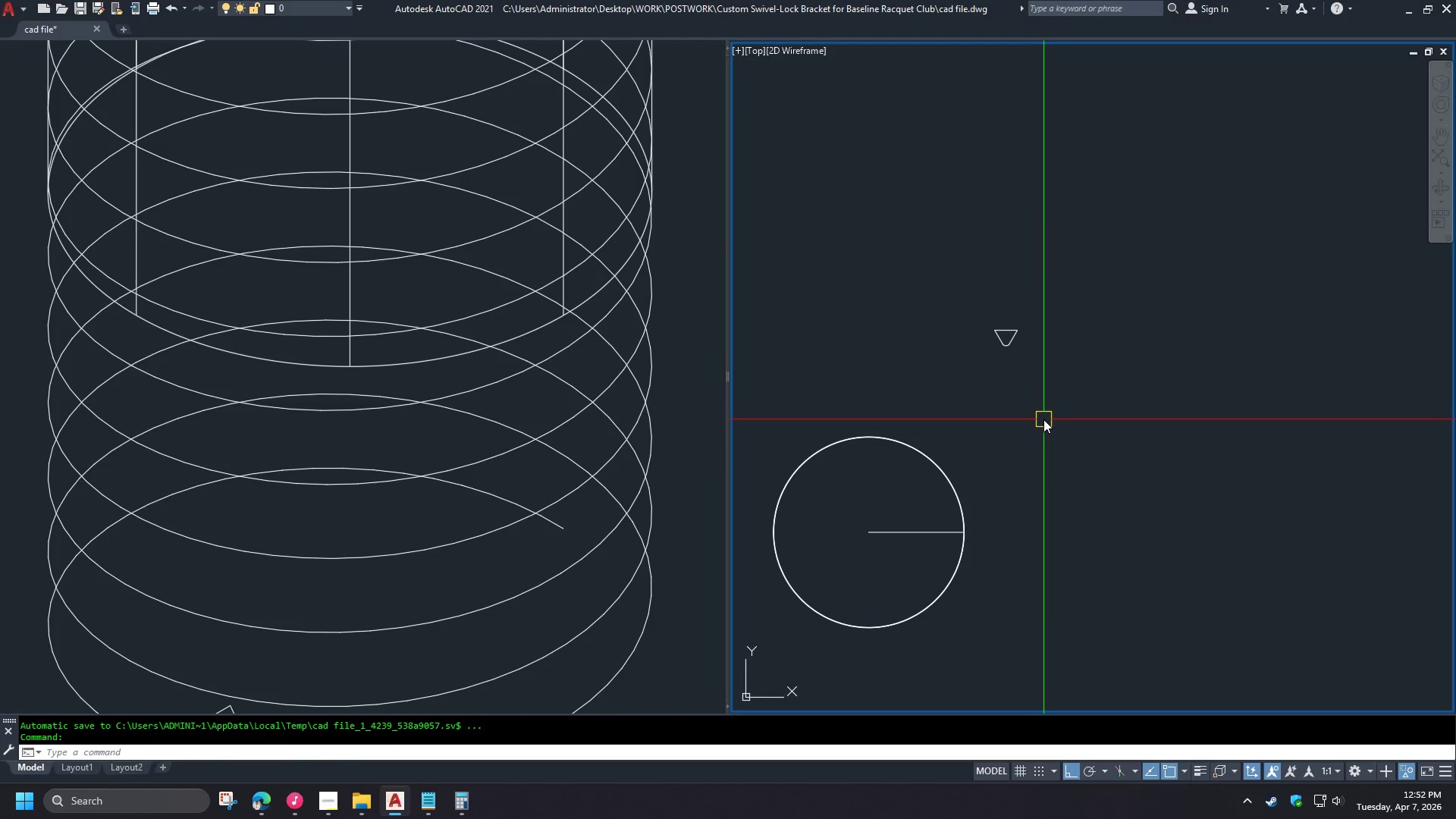 
scroll: coordinate [520, 634], scroll_direction: down, amount: 4.0
 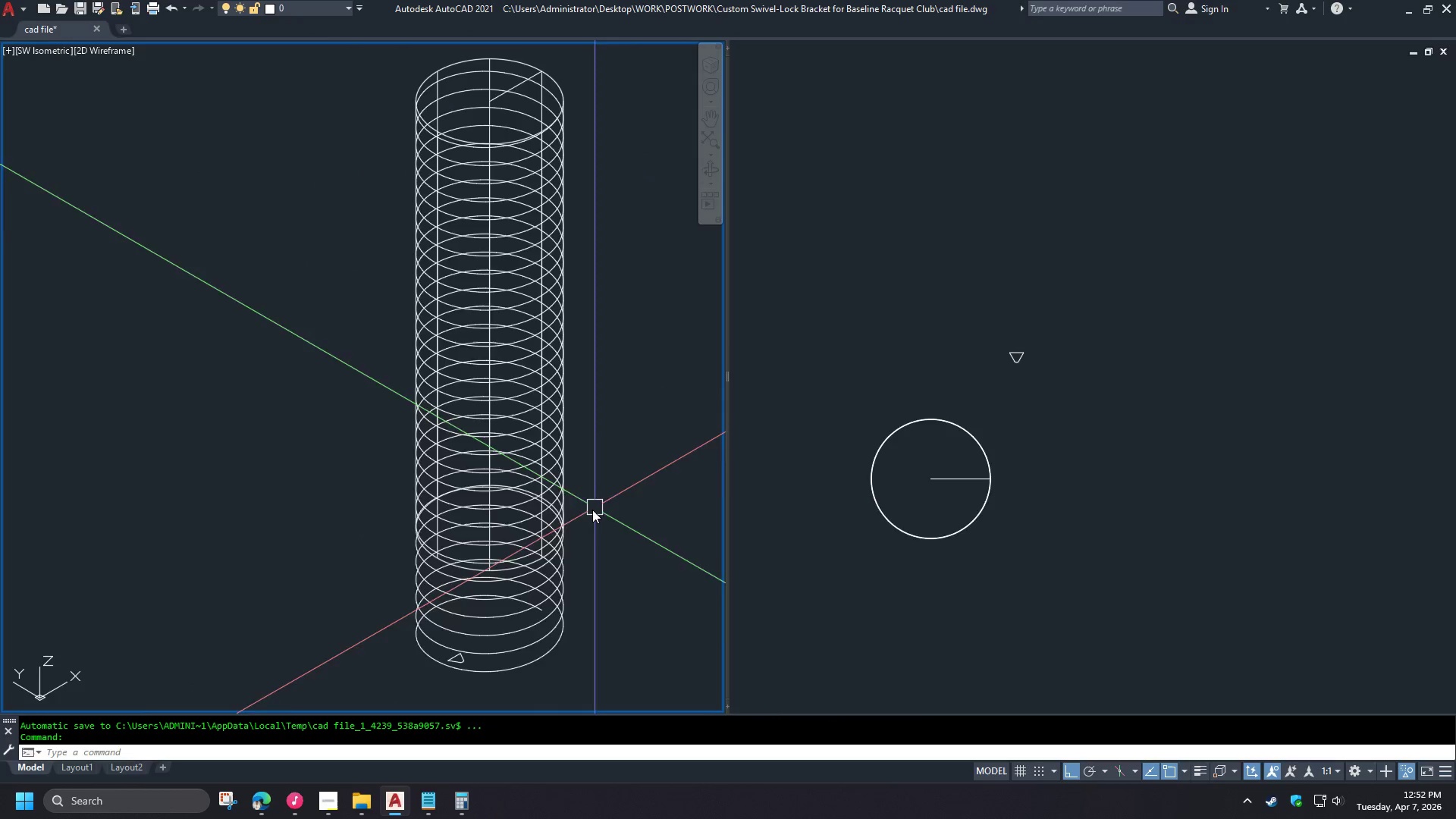 
left_click([459, 664])
 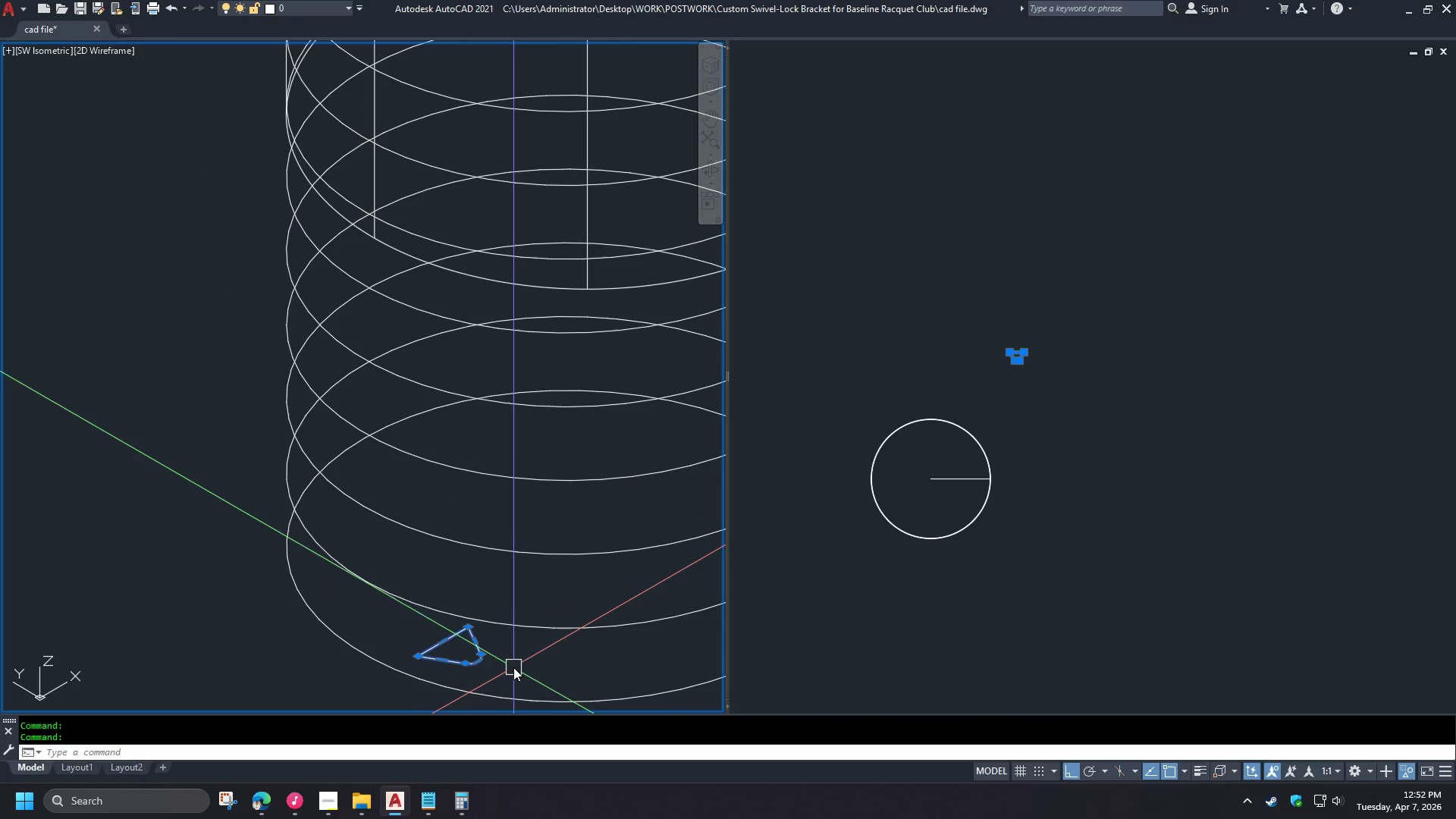 
key(M)
 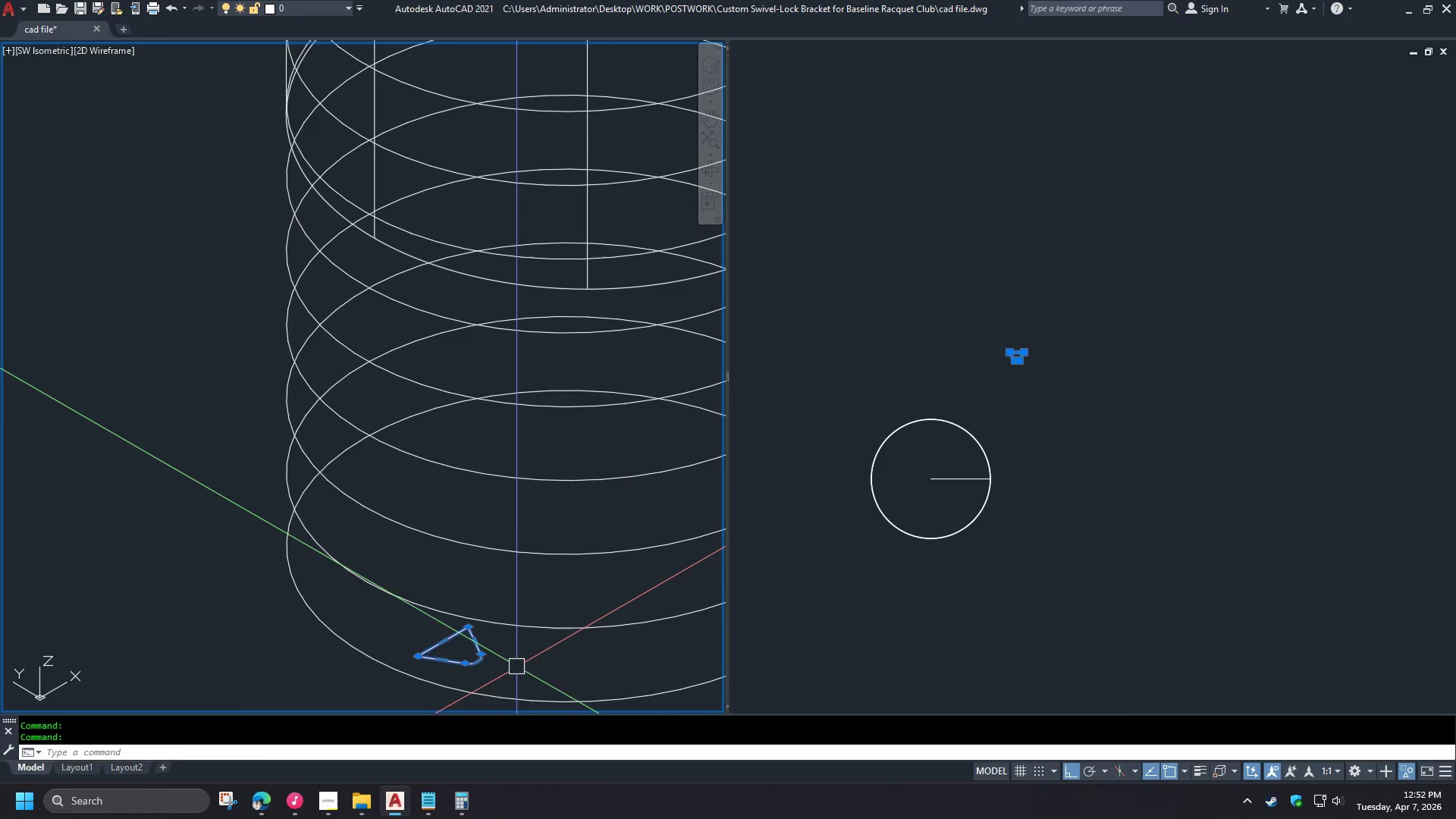 
key(Space)
 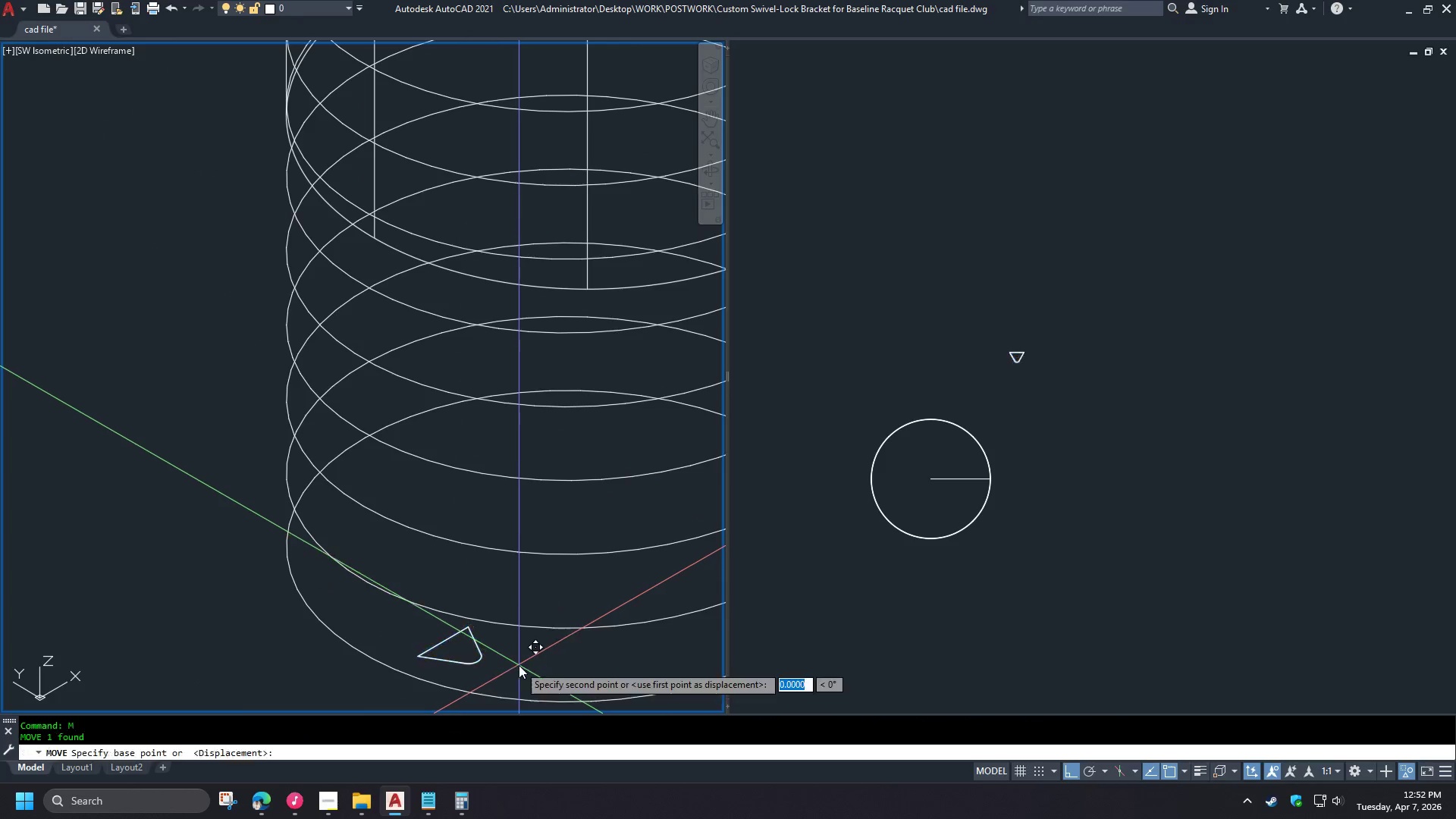 
left_click([519, 665])
 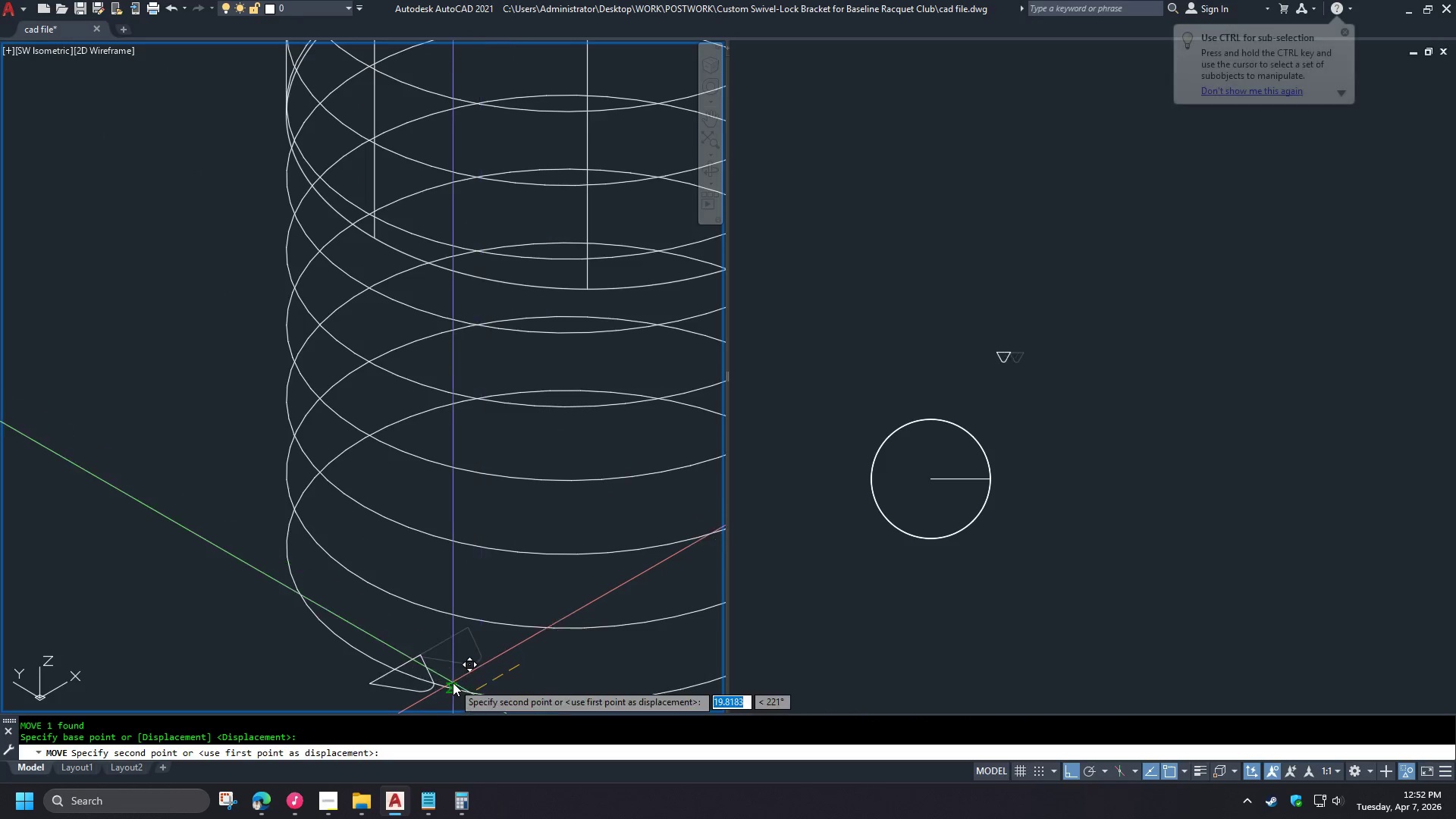 
scroll: coordinate [460, 664], scroll_direction: up, amount: 3.0
 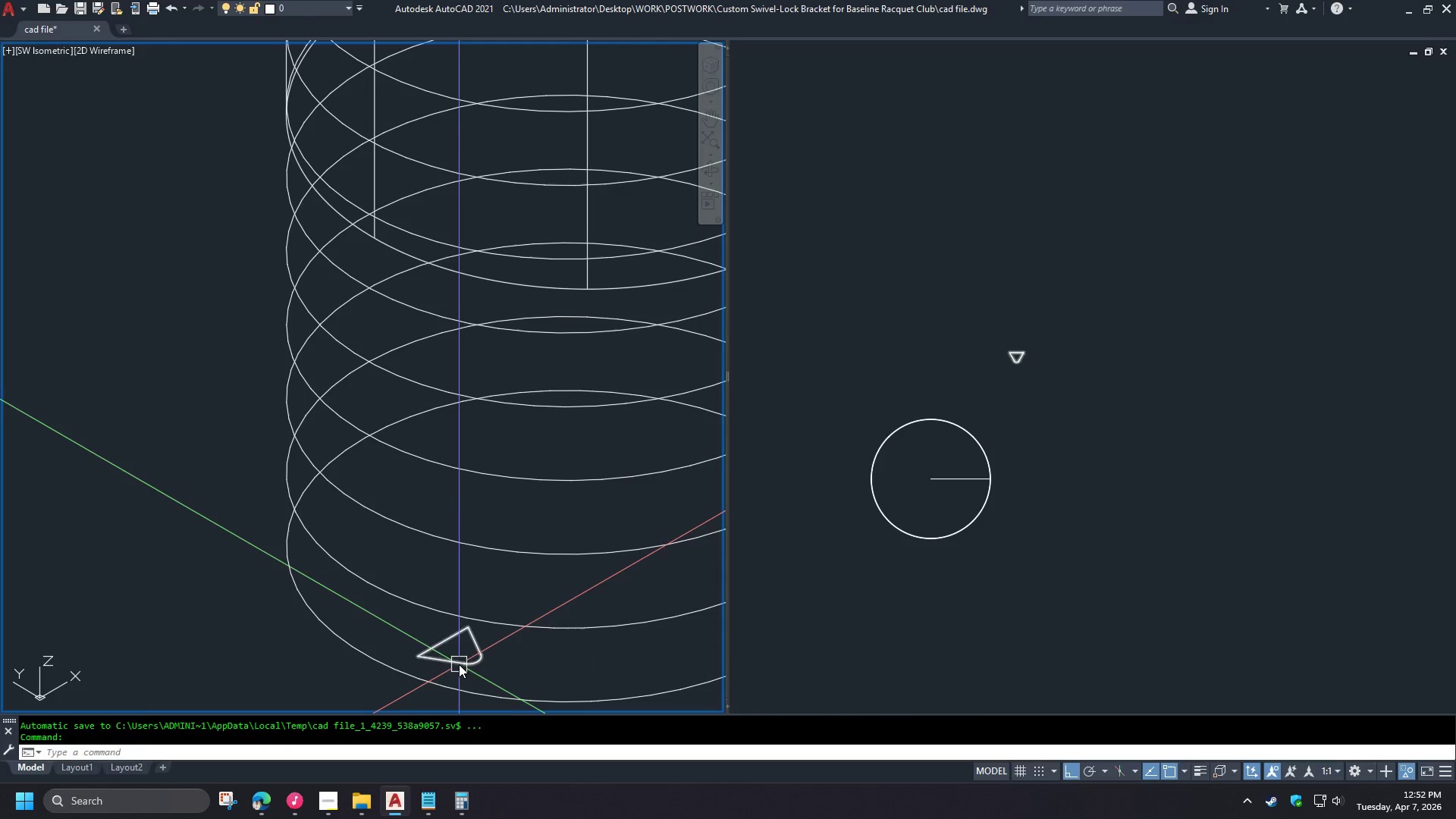 
hold_key(key=ShiftLeft, duration=1.31)
 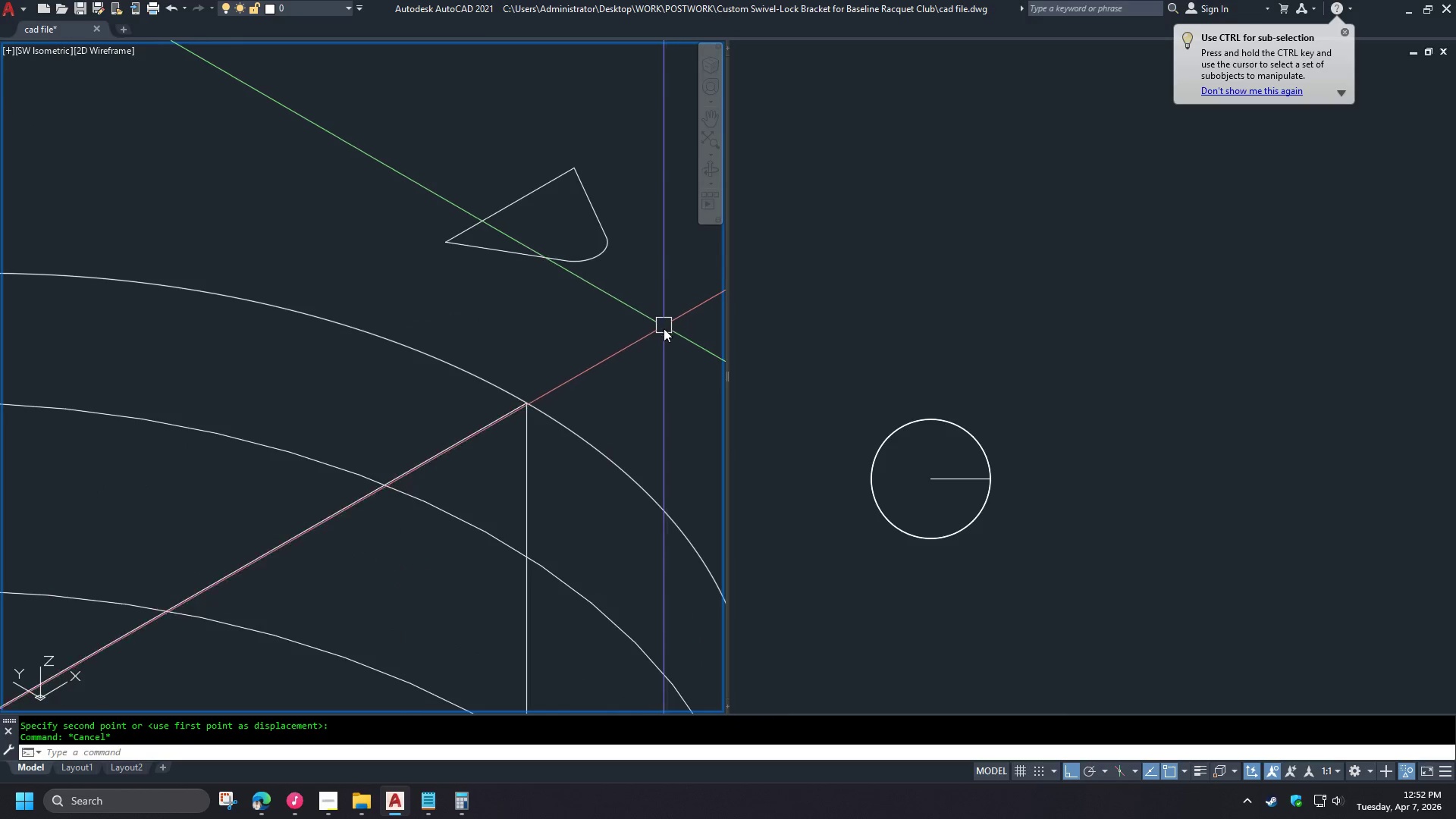 
scroll: coordinate [451, 683], scroll_direction: down, amount: 3.0
 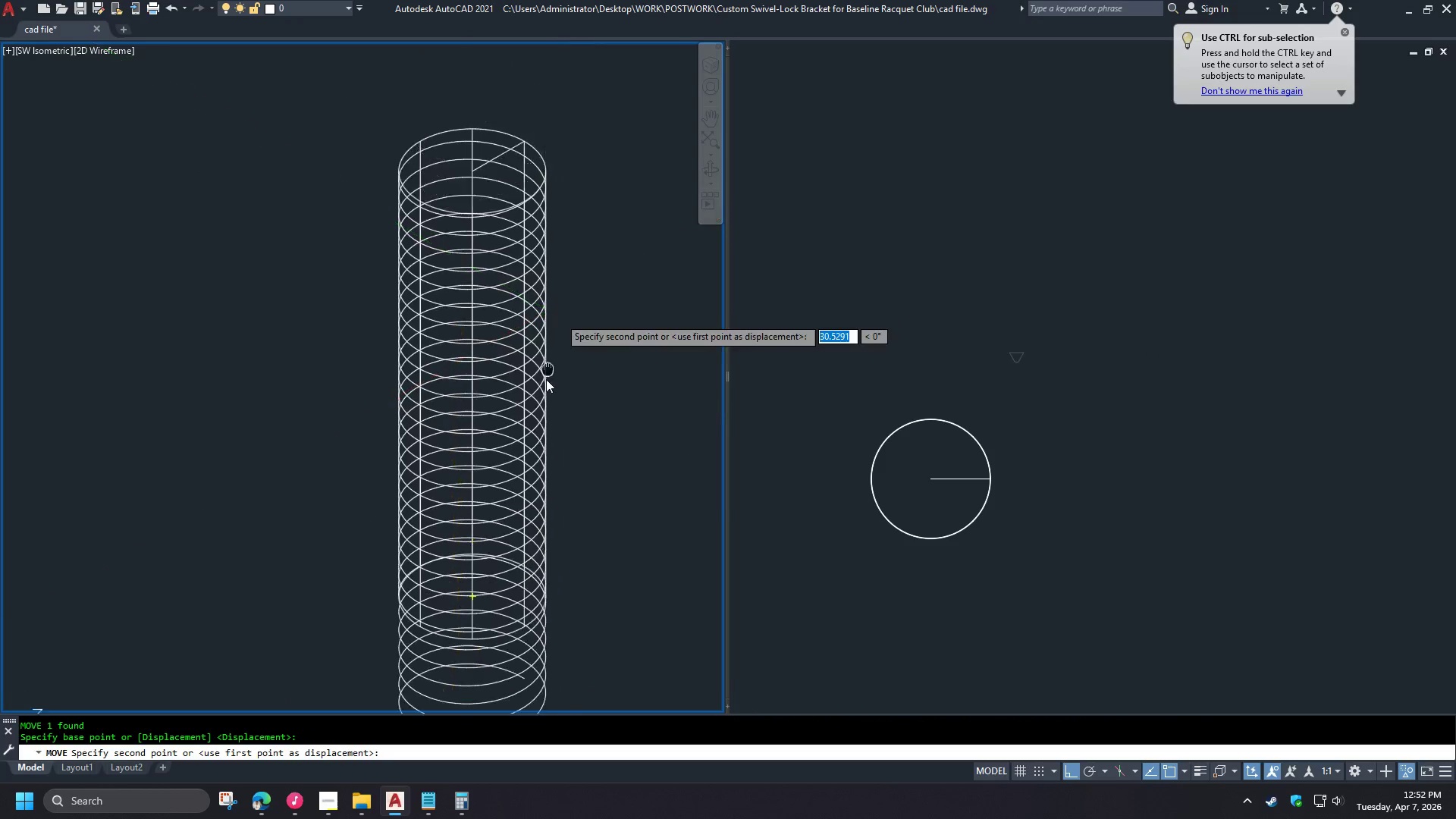 
left_click([681, 303])
 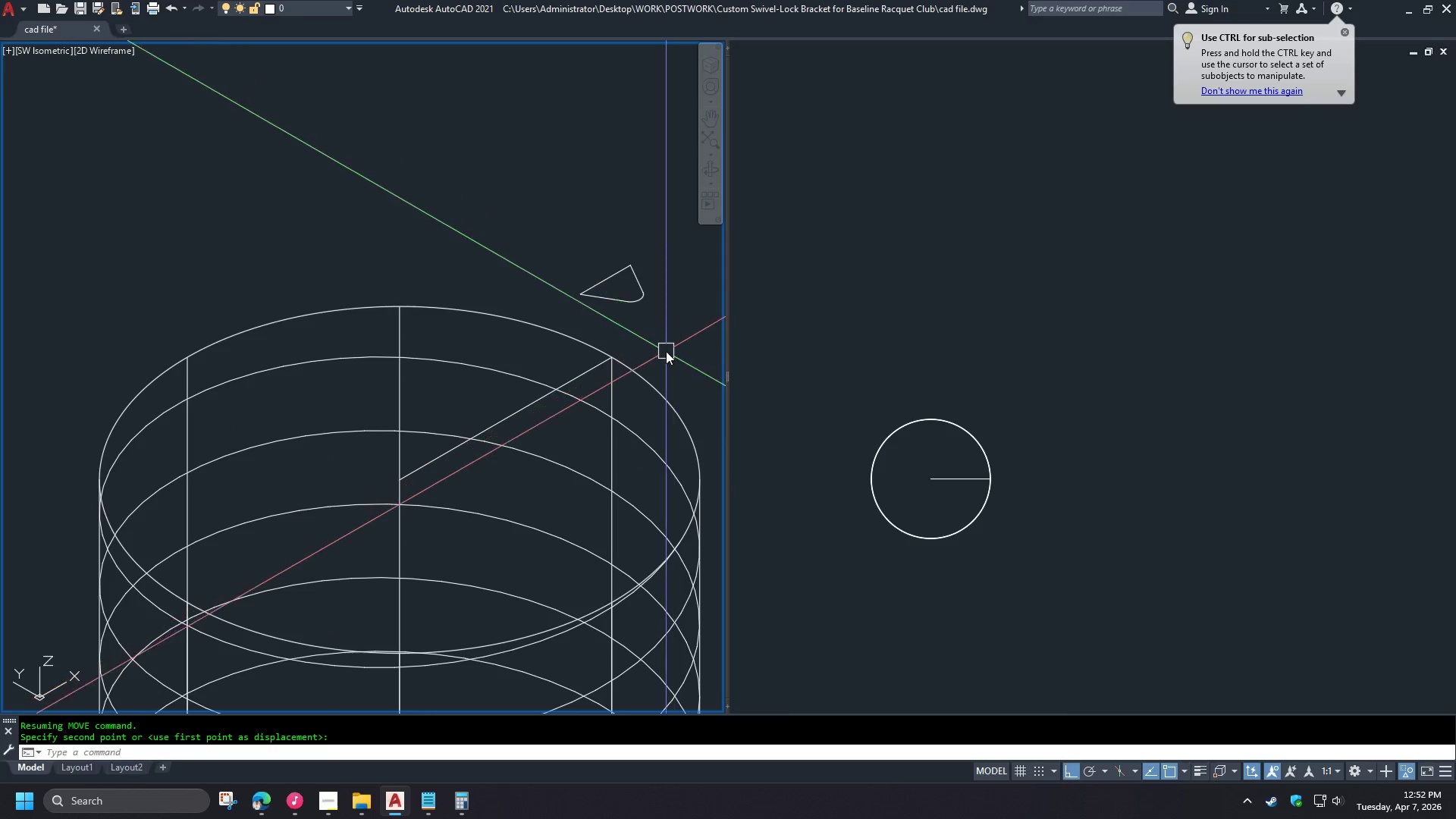 
key(Escape)
 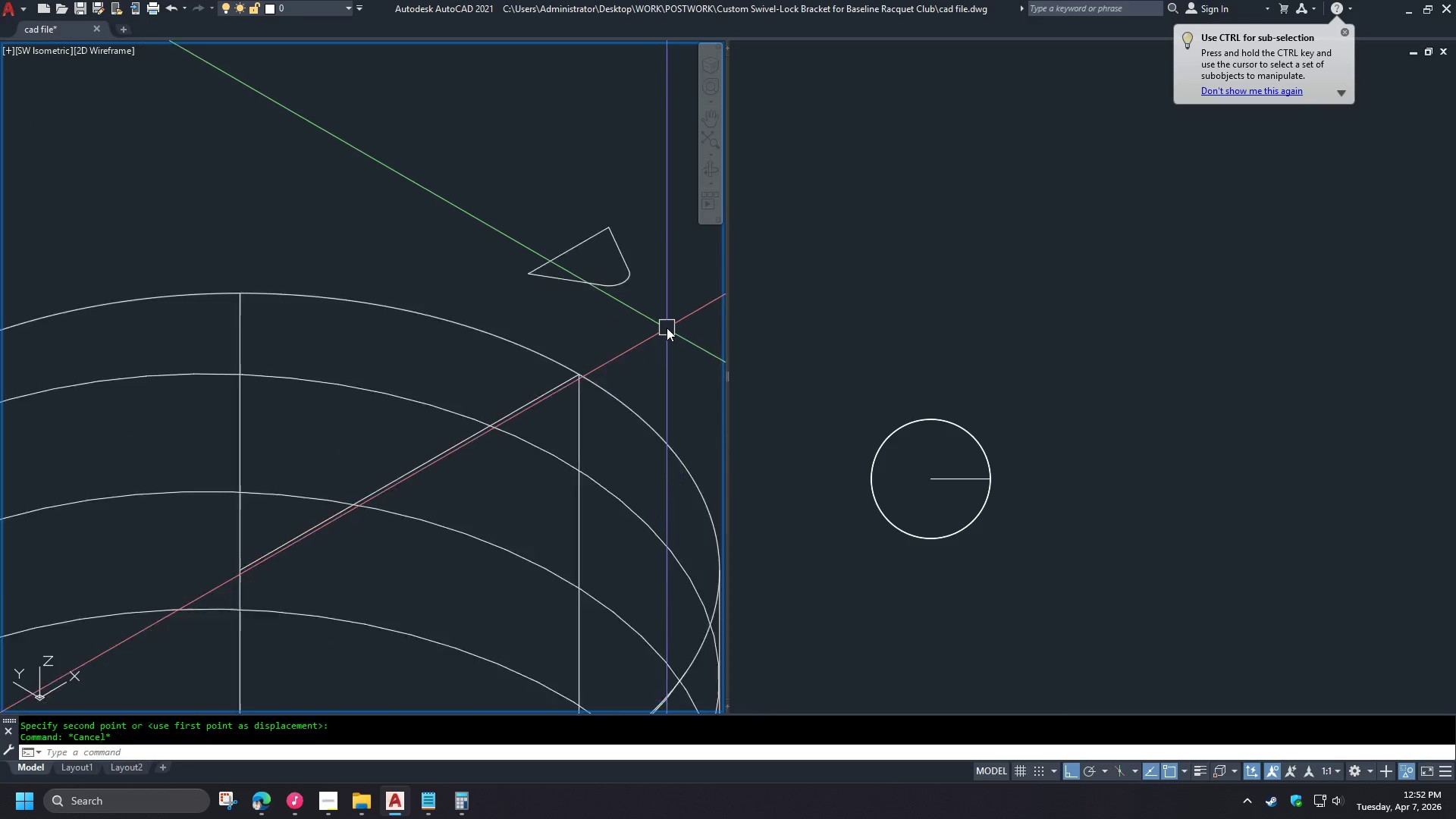 
scroll: coordinate [436, 413], scroll_direction: up, amount: 3.0
 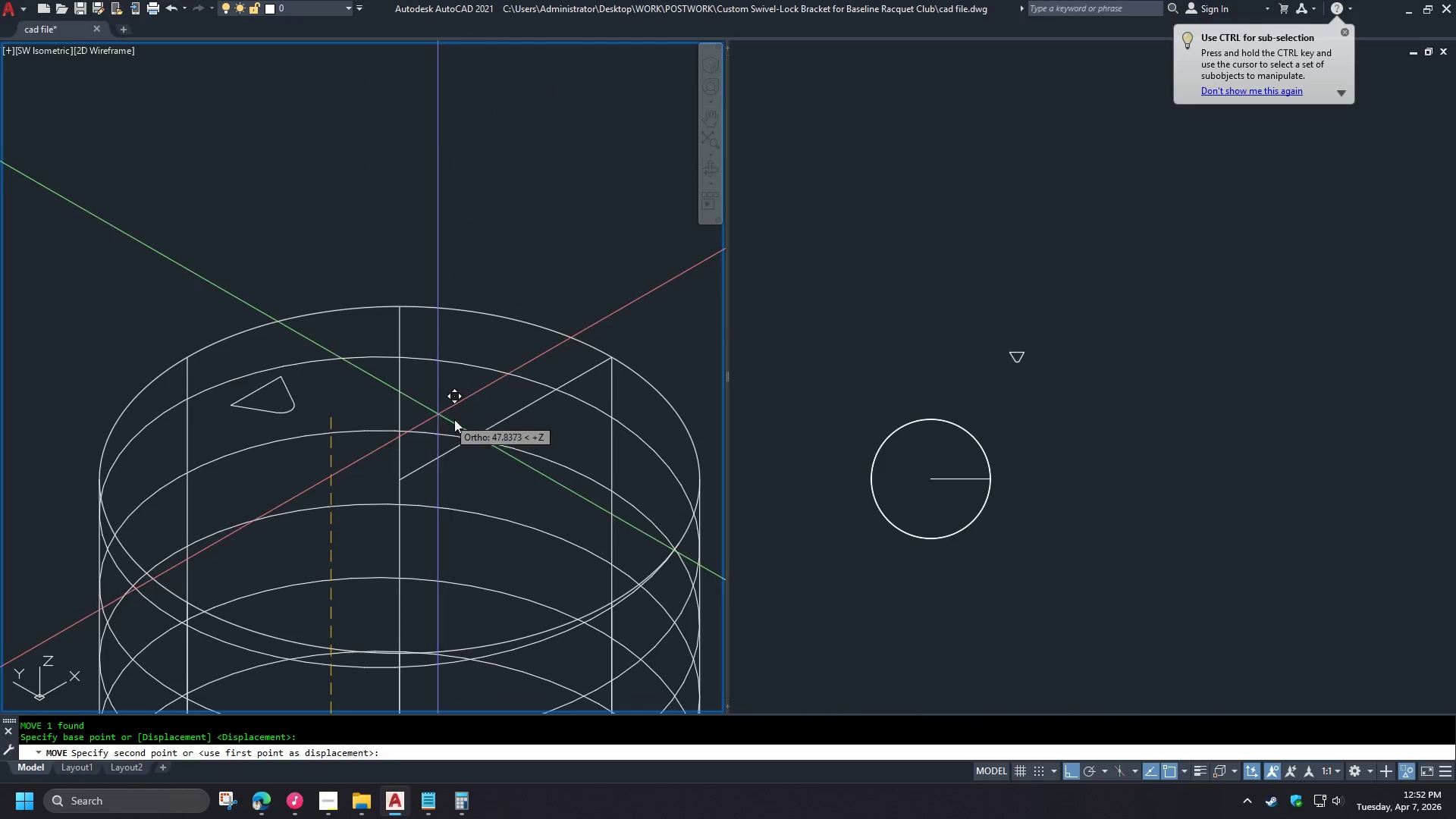 
left_click([548, 371])
 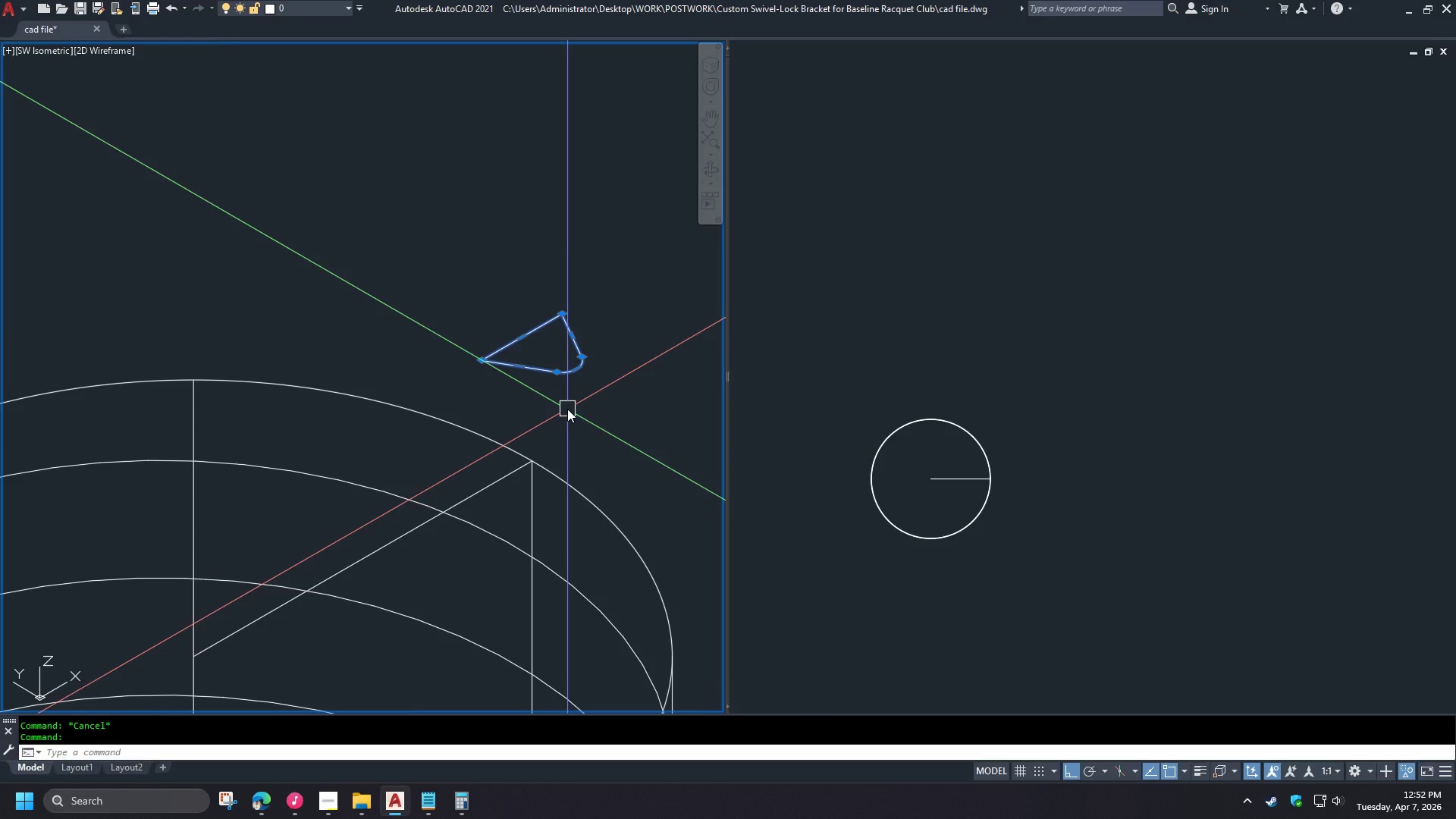 
scroll: coordinate [667, 325], scroll_direction: up, amount: 2.0
 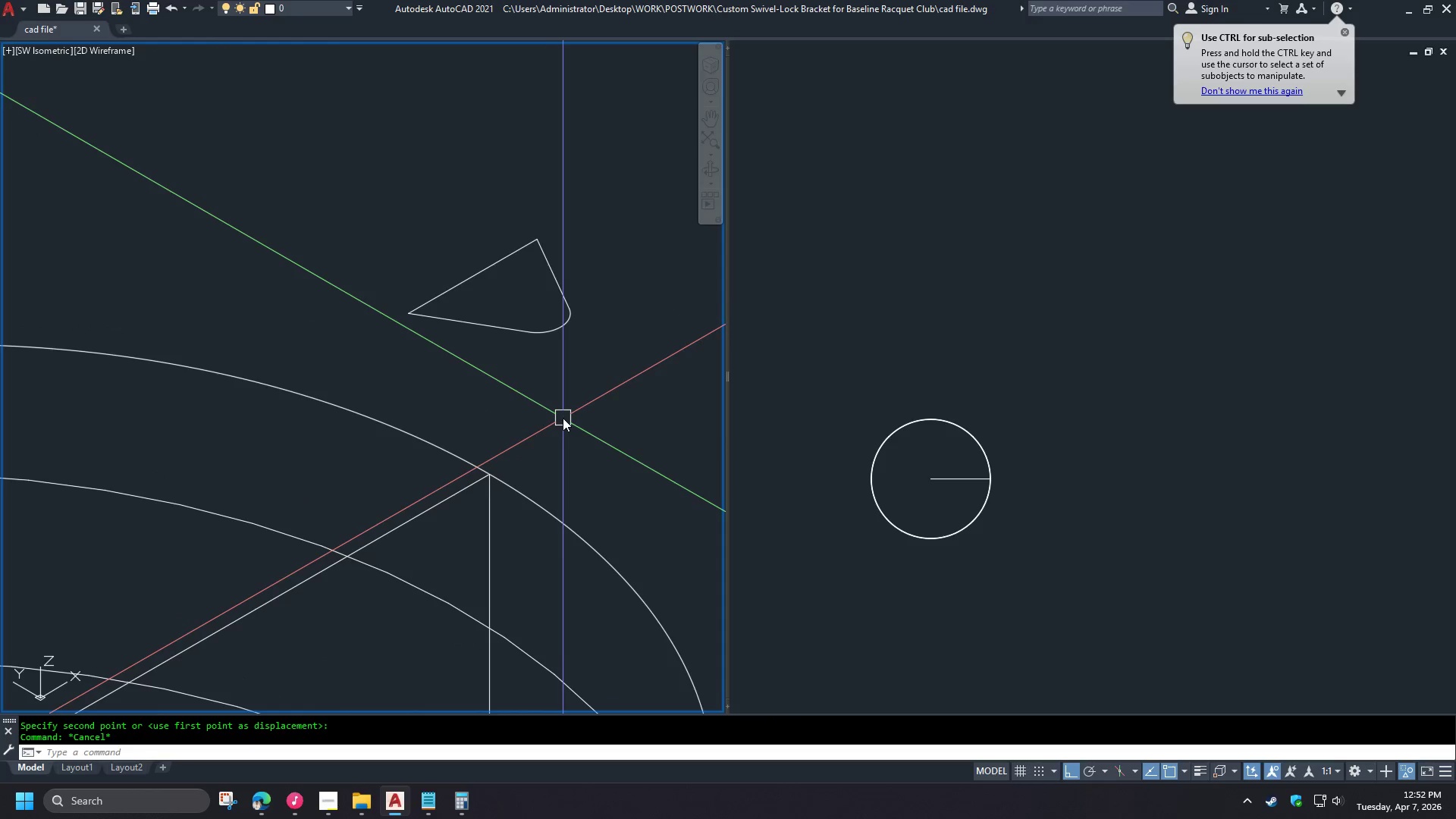 
scroll: coordinate [572, 402], scroll_direction: down, amount: 2.0
 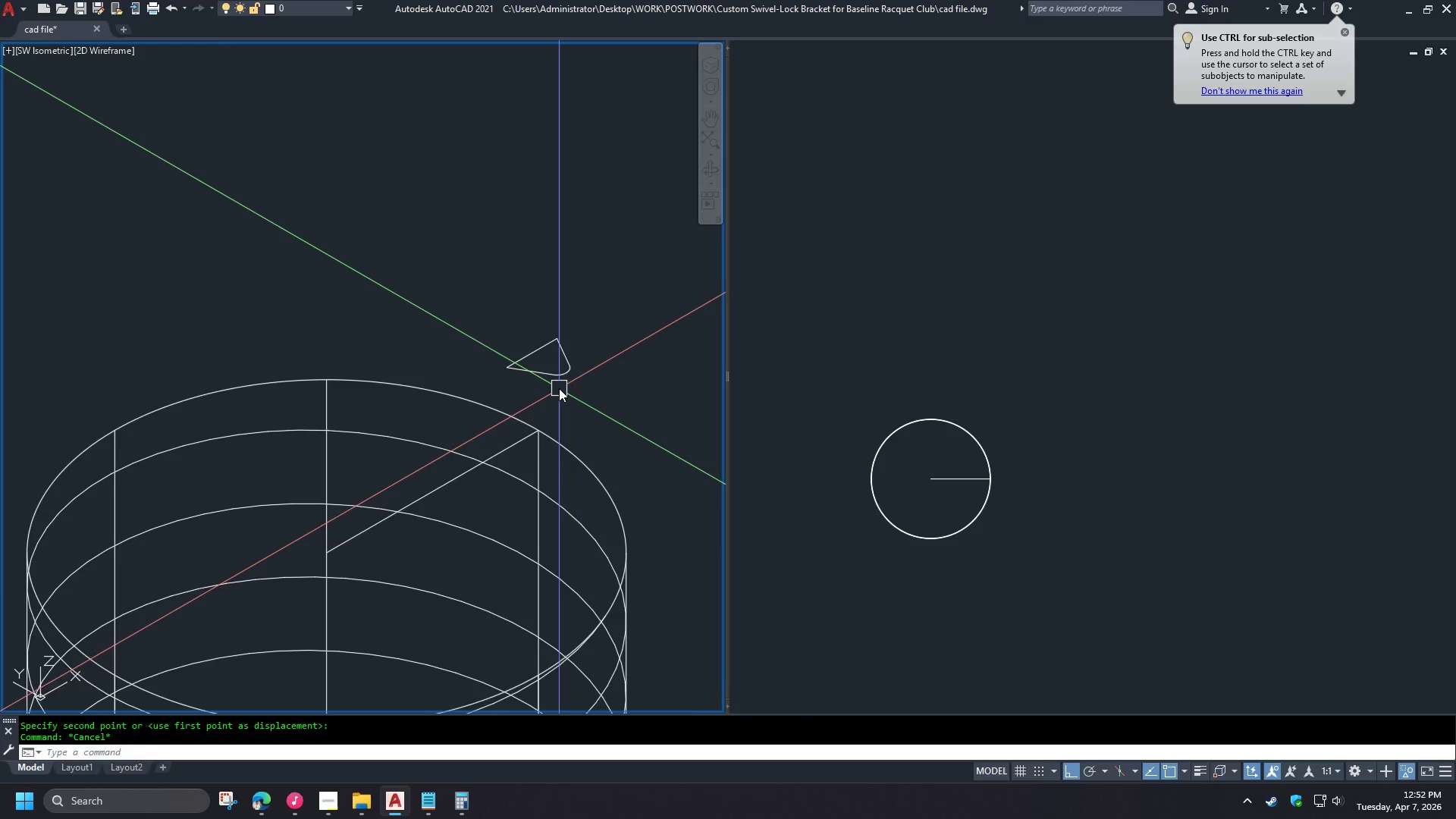 
type(3dr)
 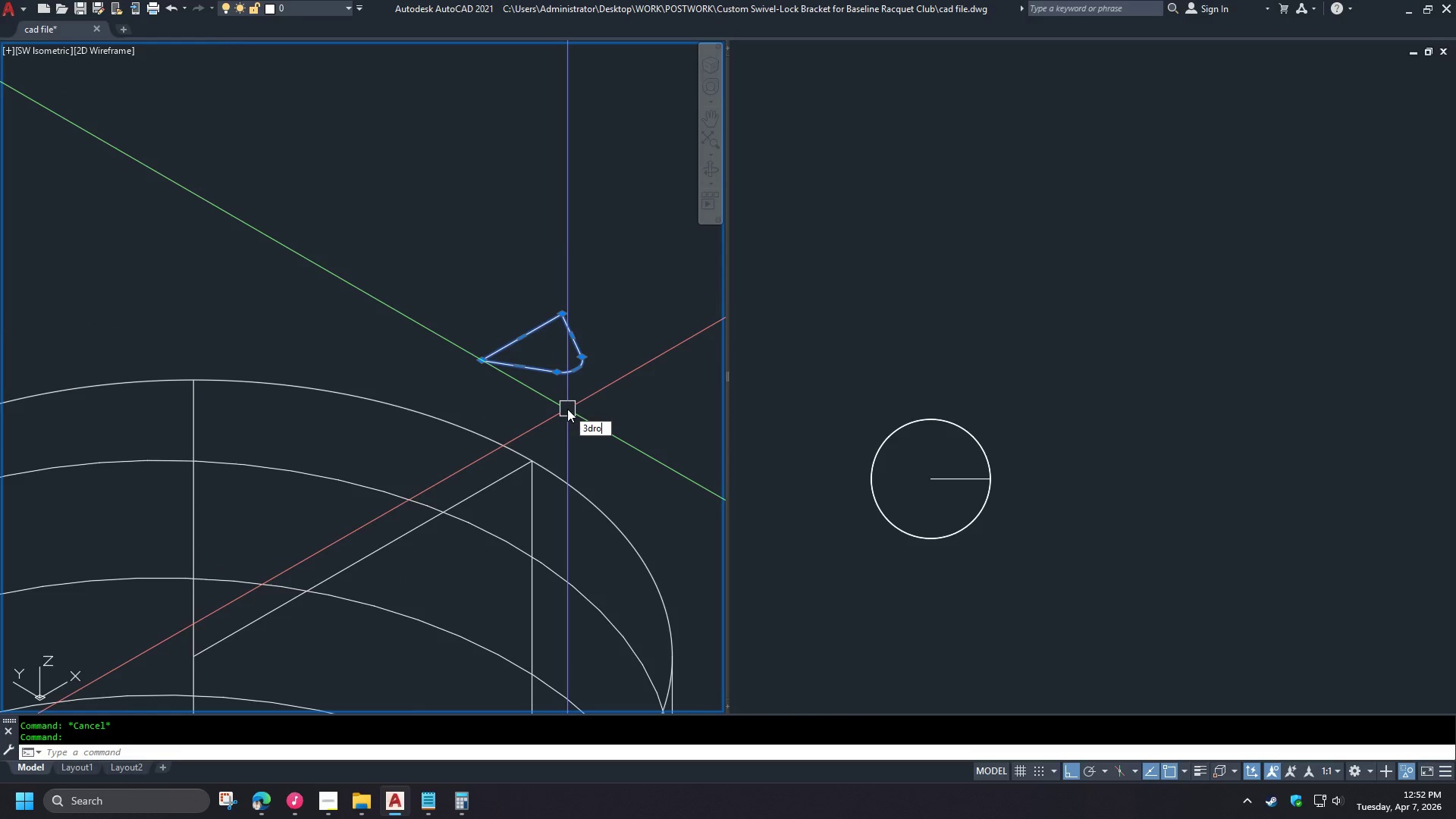 
scroll: coordinate [550, 381], scroll_direction: up, amount: 1.0
 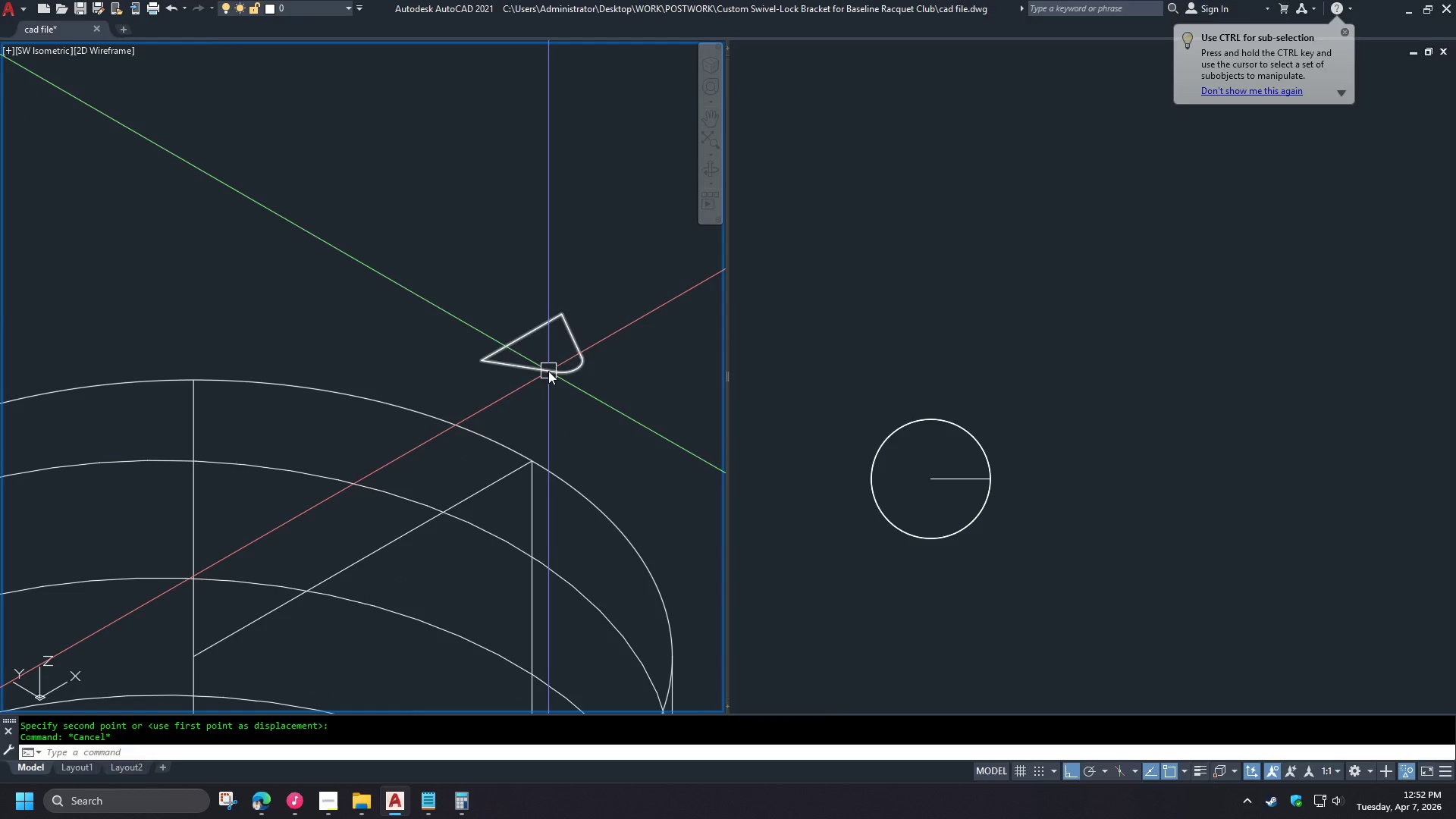 
key(O)
 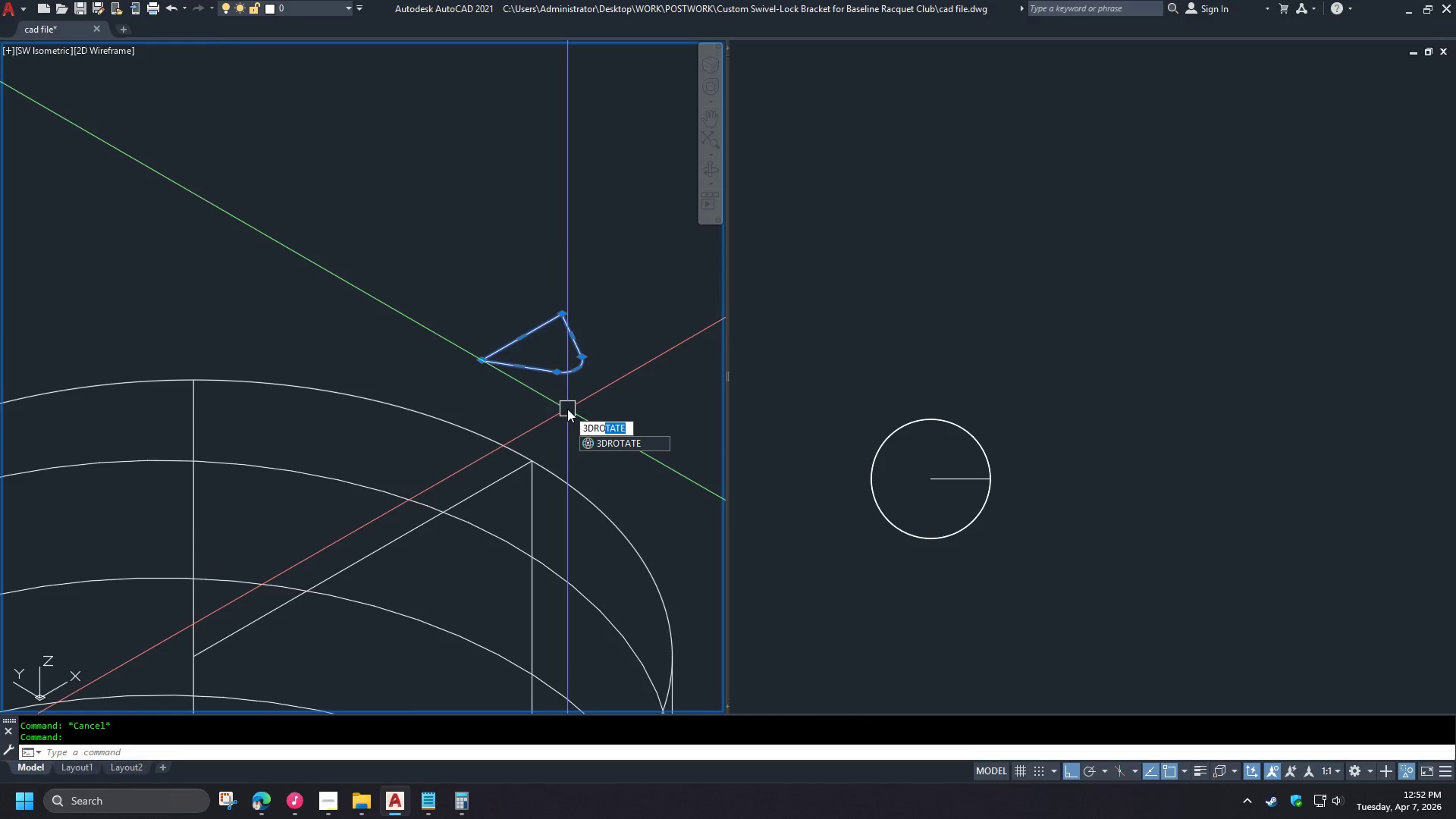 
key(Space)
 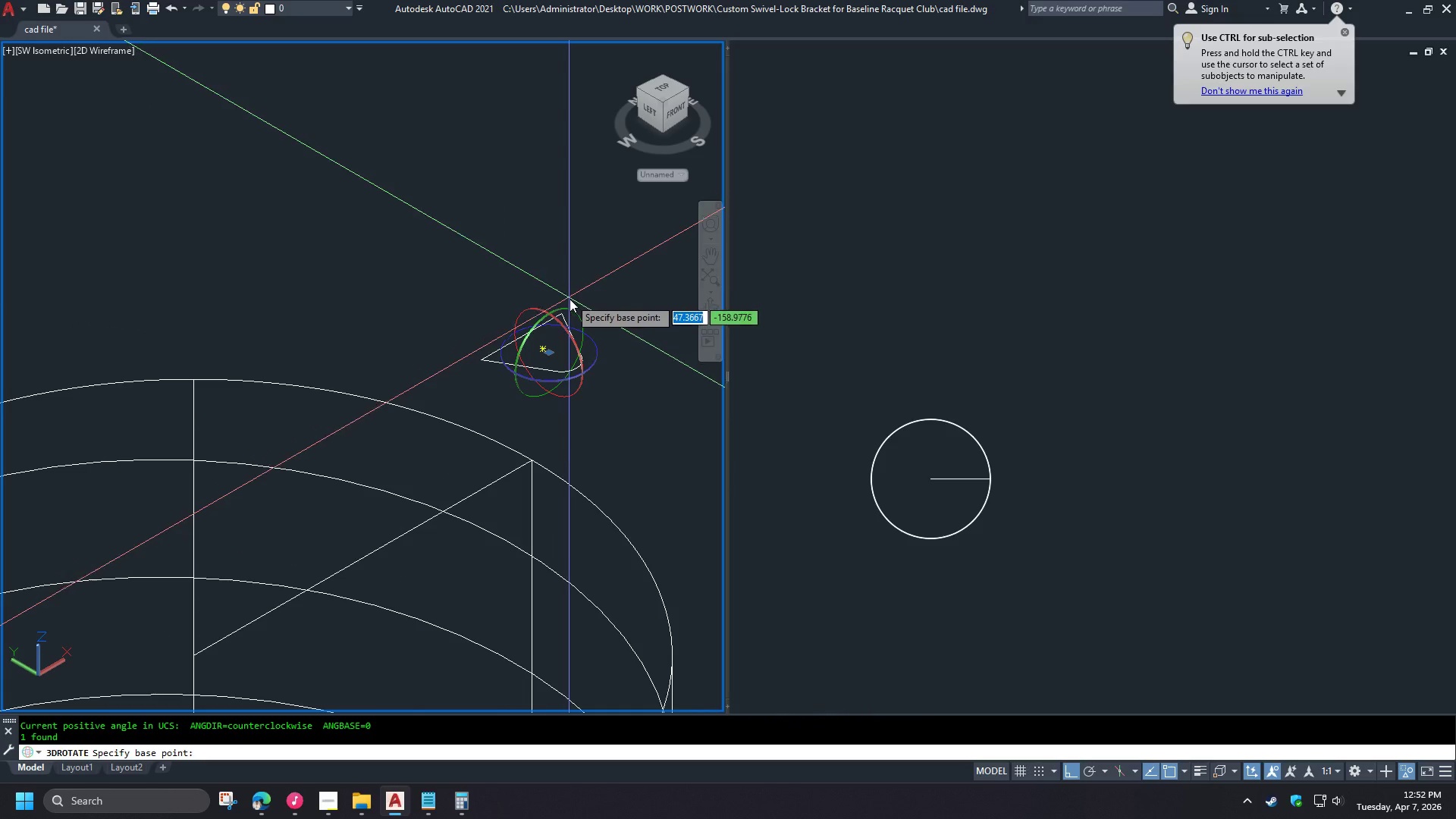 
left_click([571, 308])
 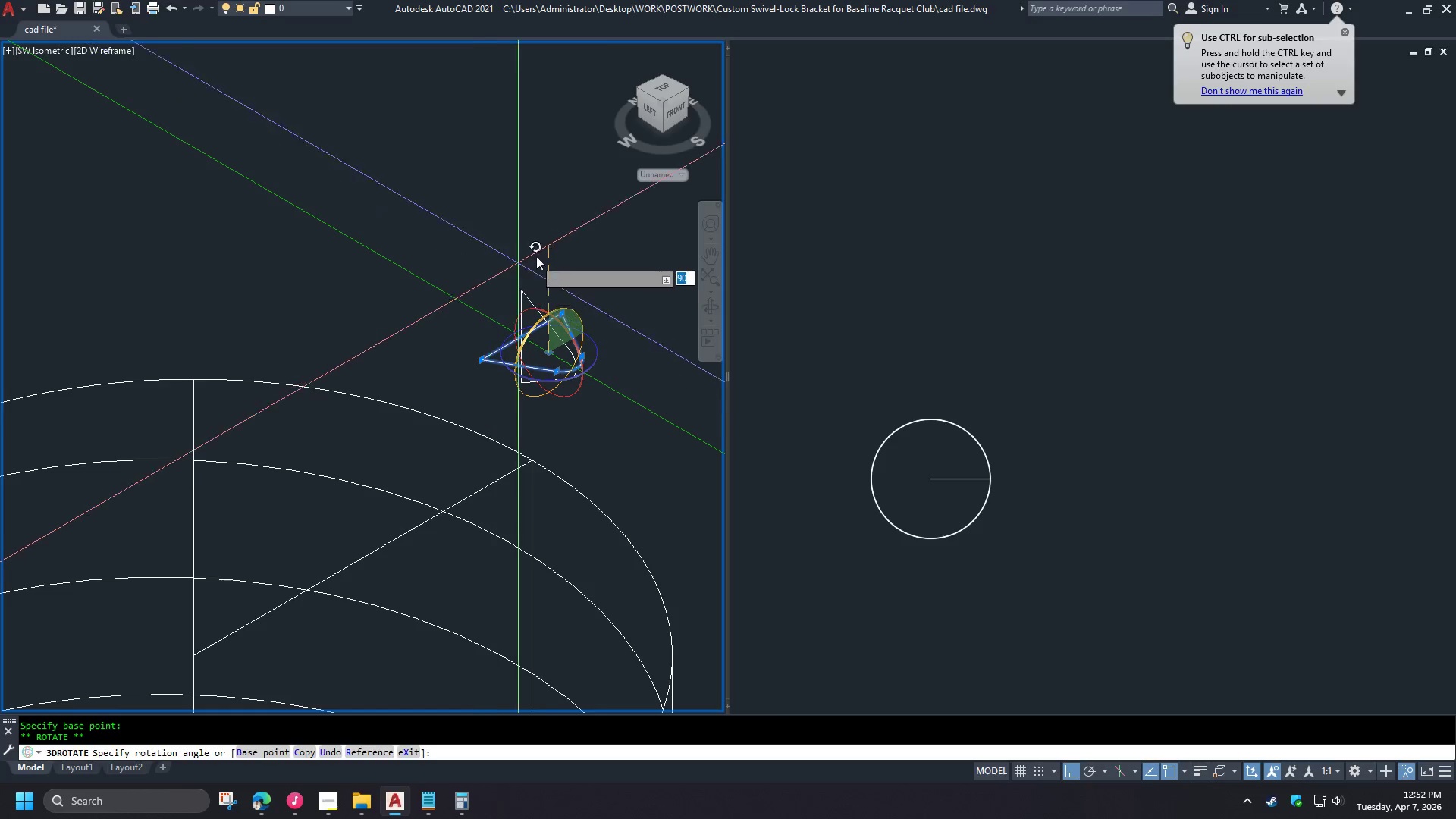 
left_click([542, 252])
 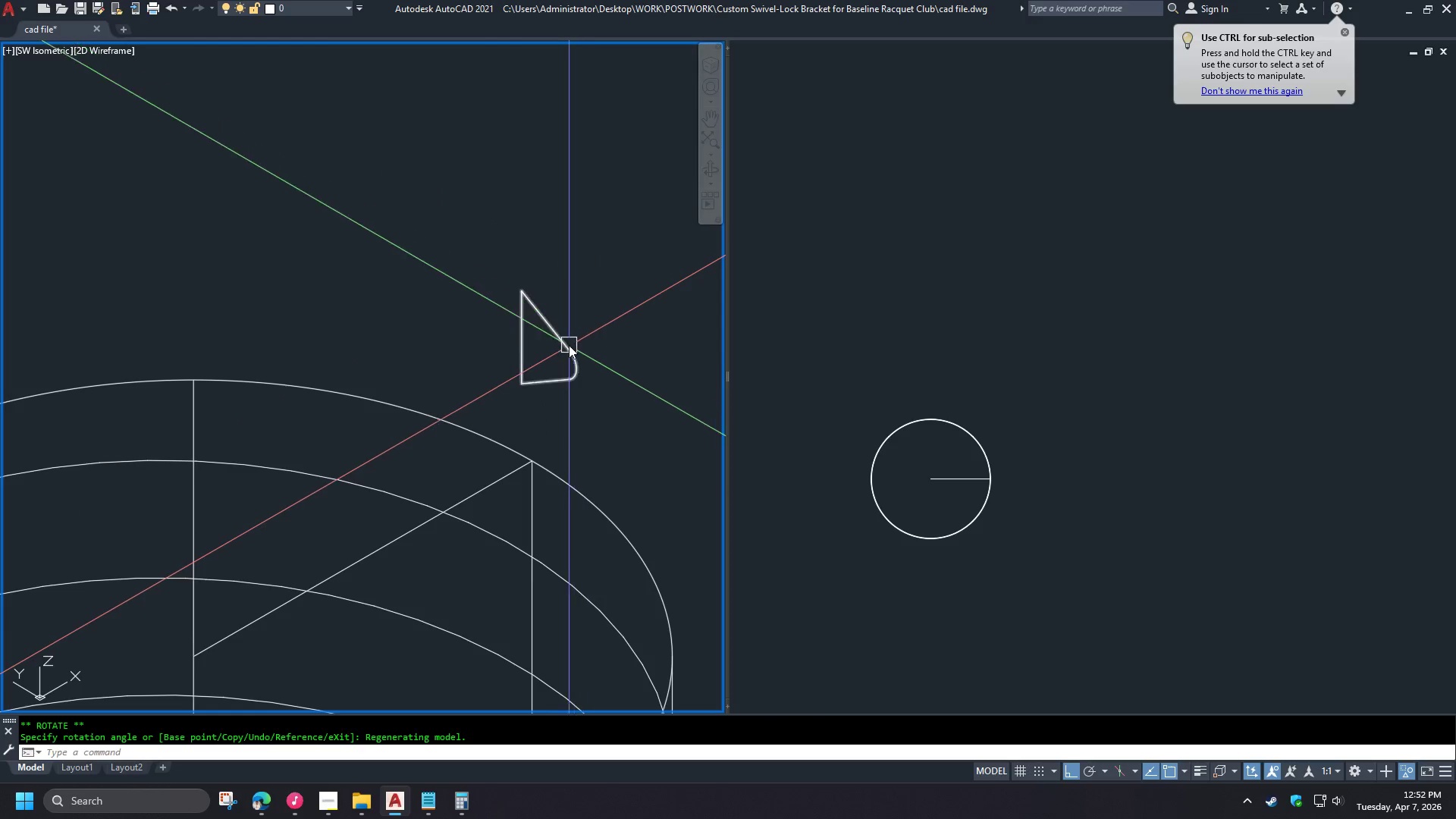 
left_click([566, 349])
 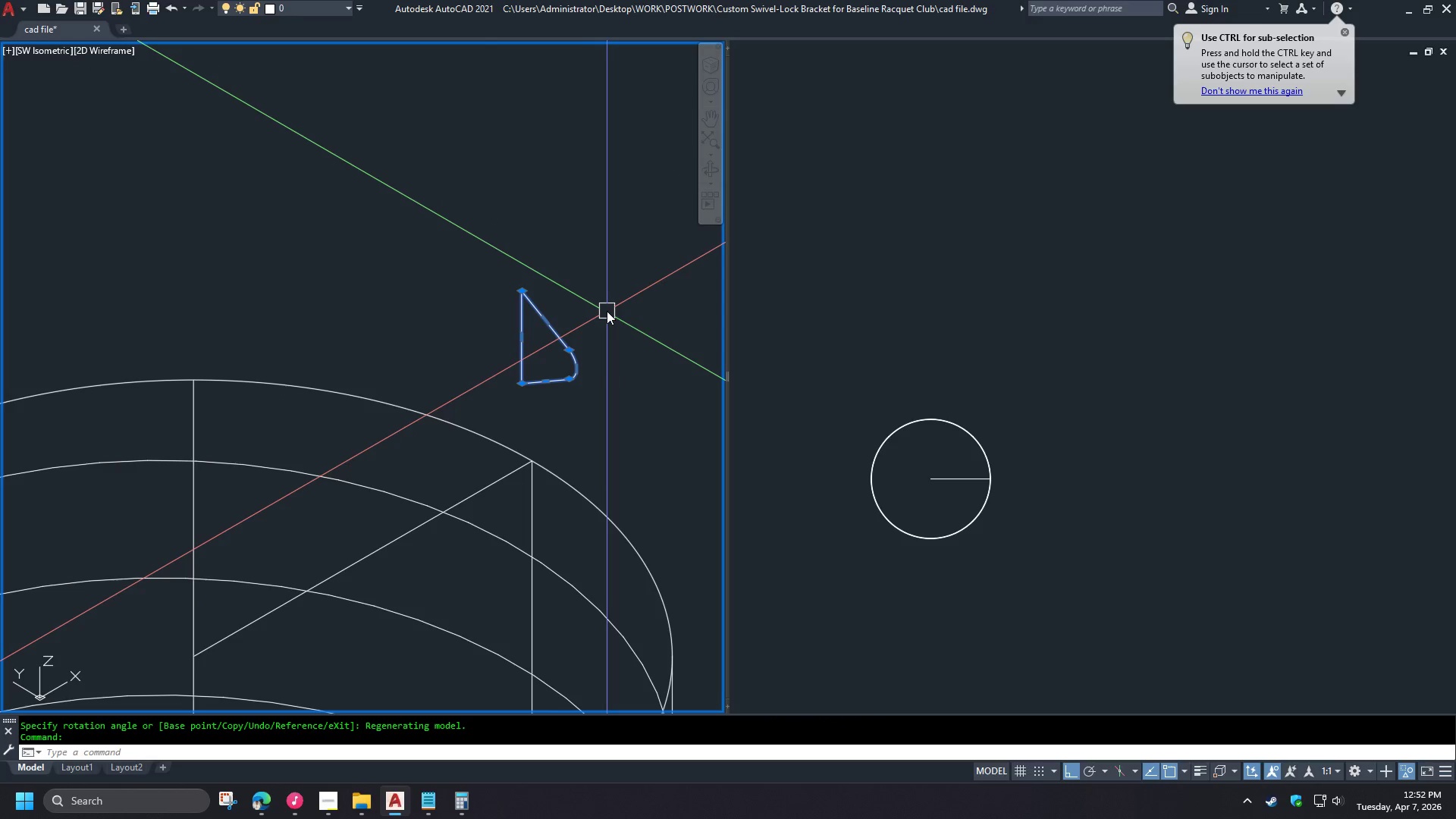 
type(al )
 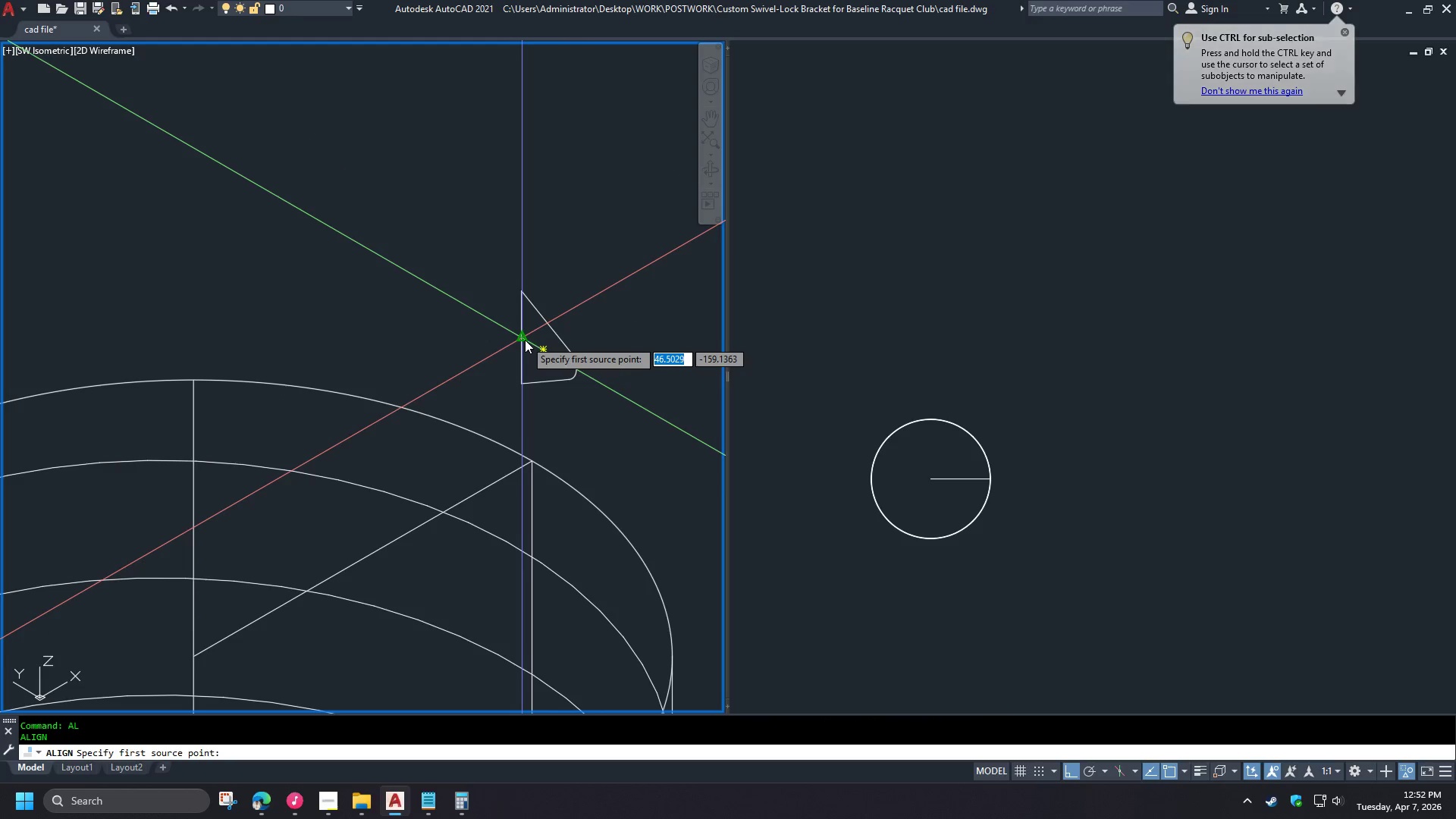 
left_click([525, 340])
 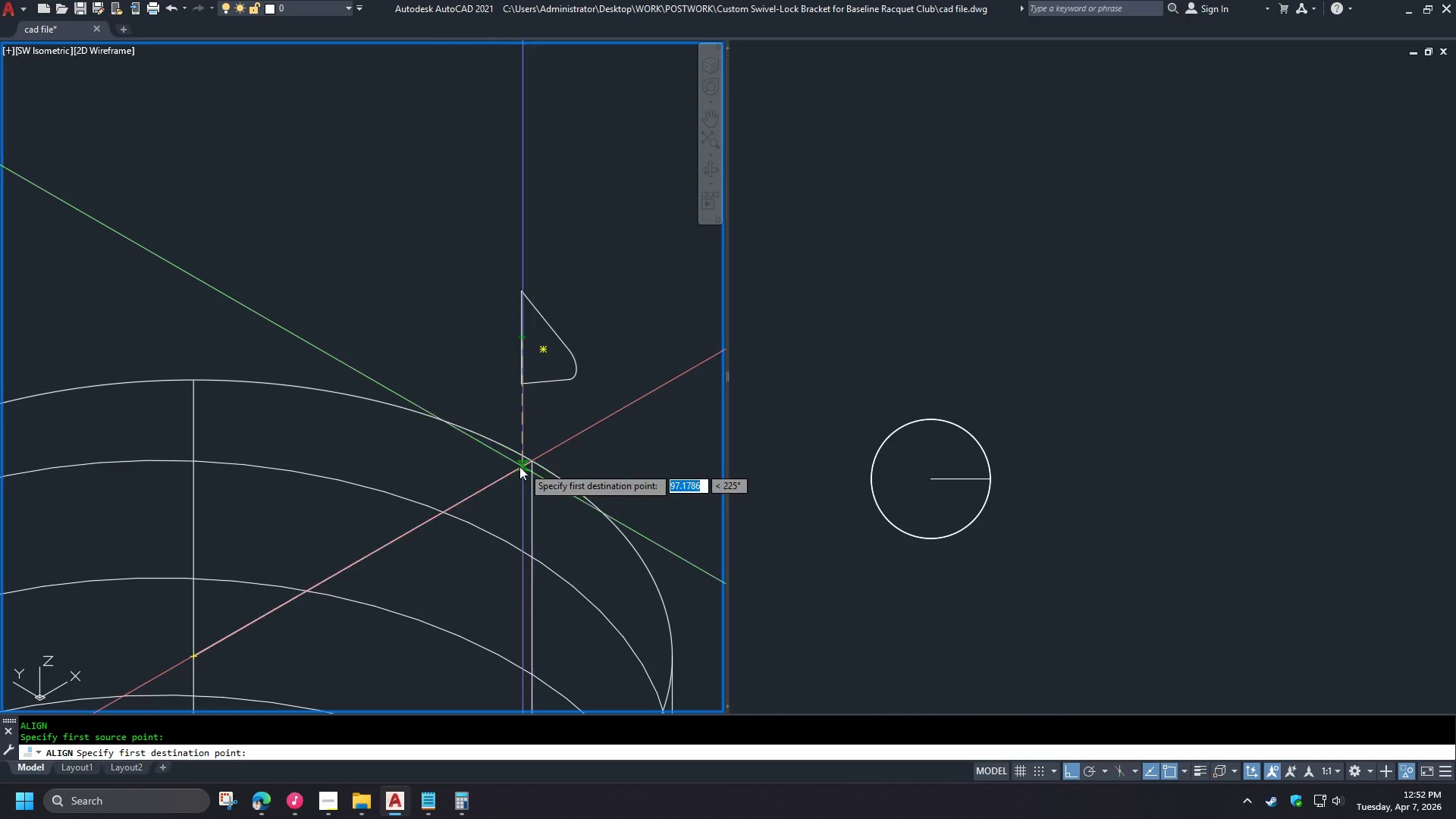 
type(end )
 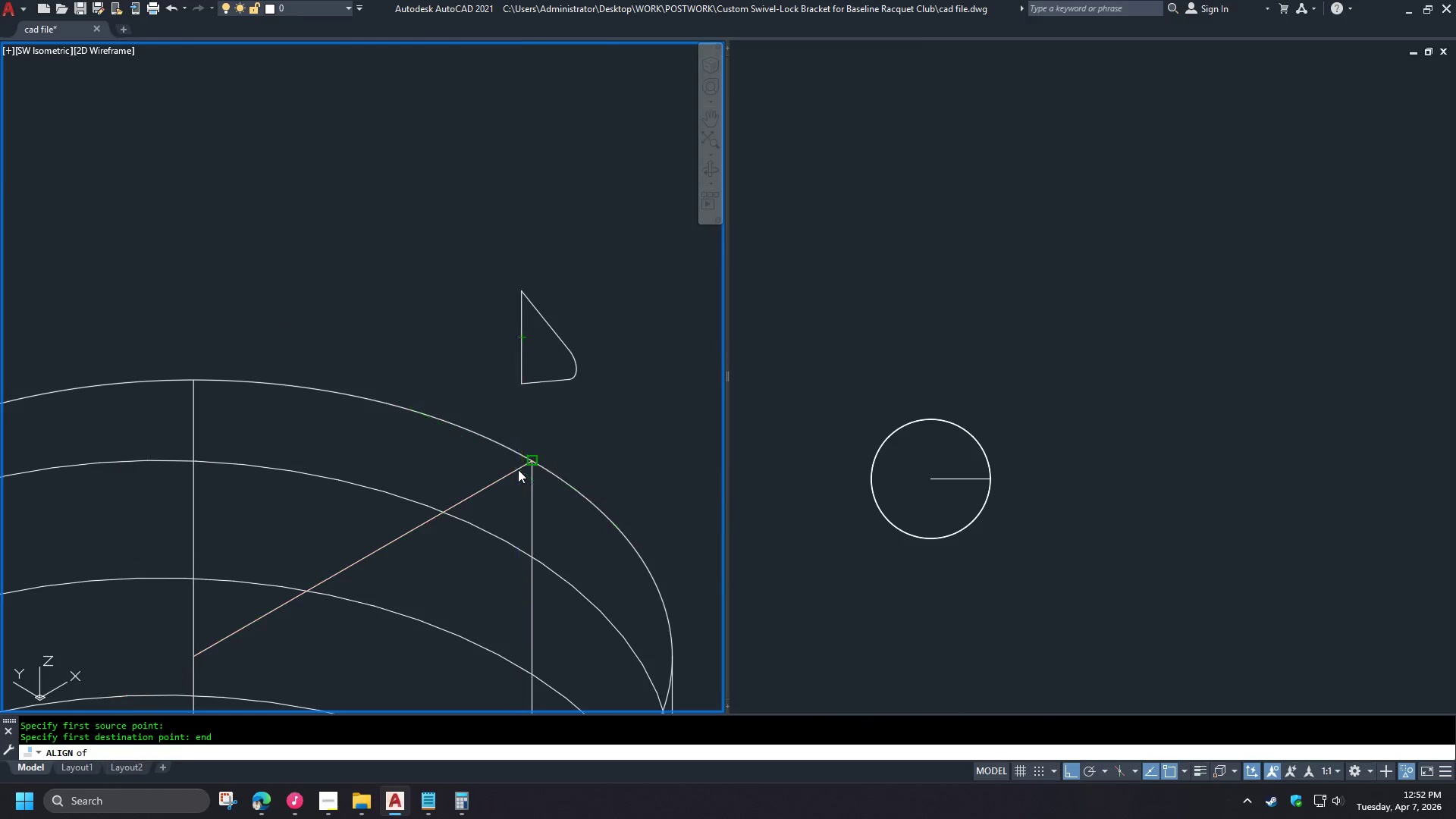 
left_click([518, 469])
 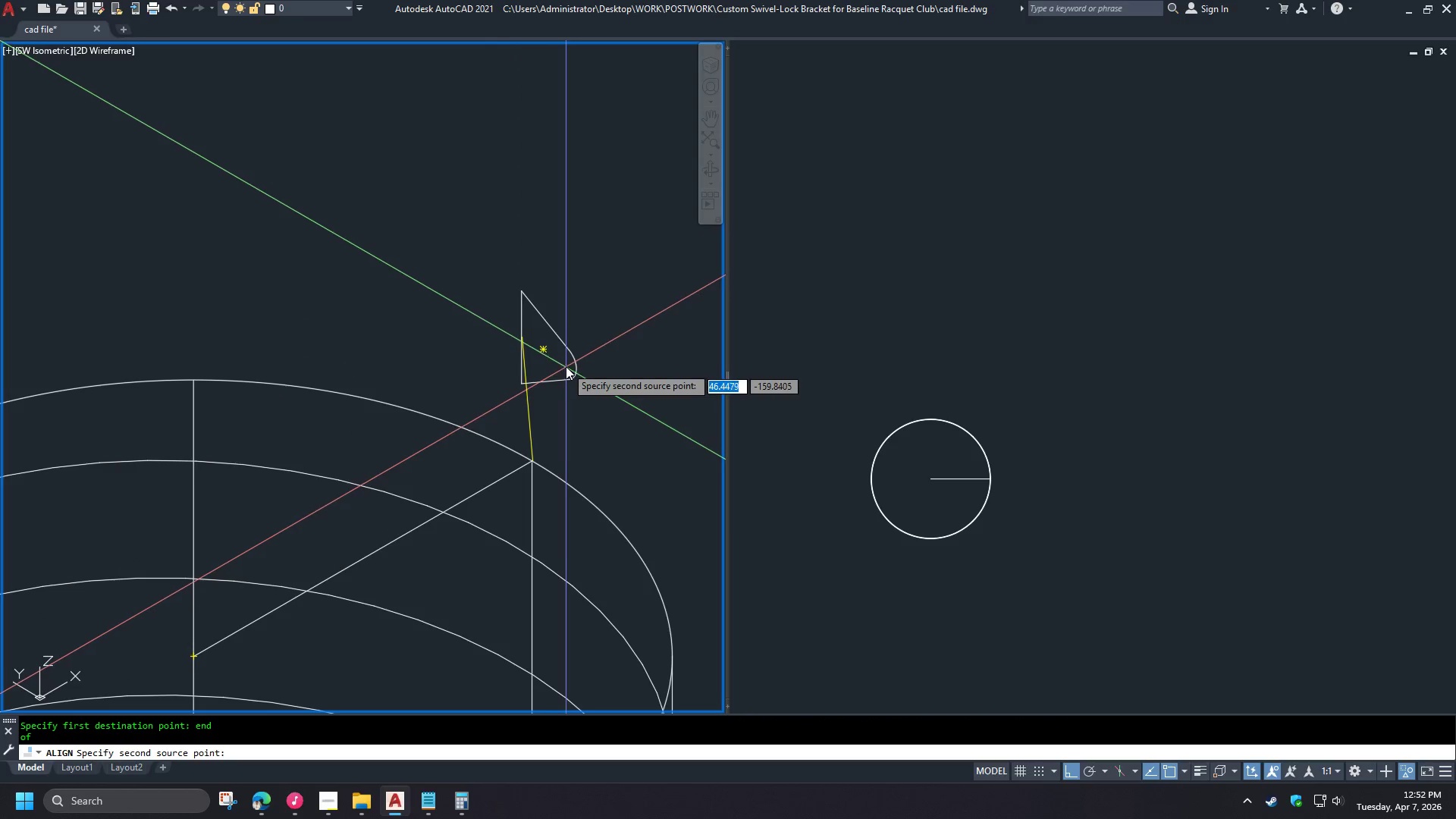 
type(cen)
 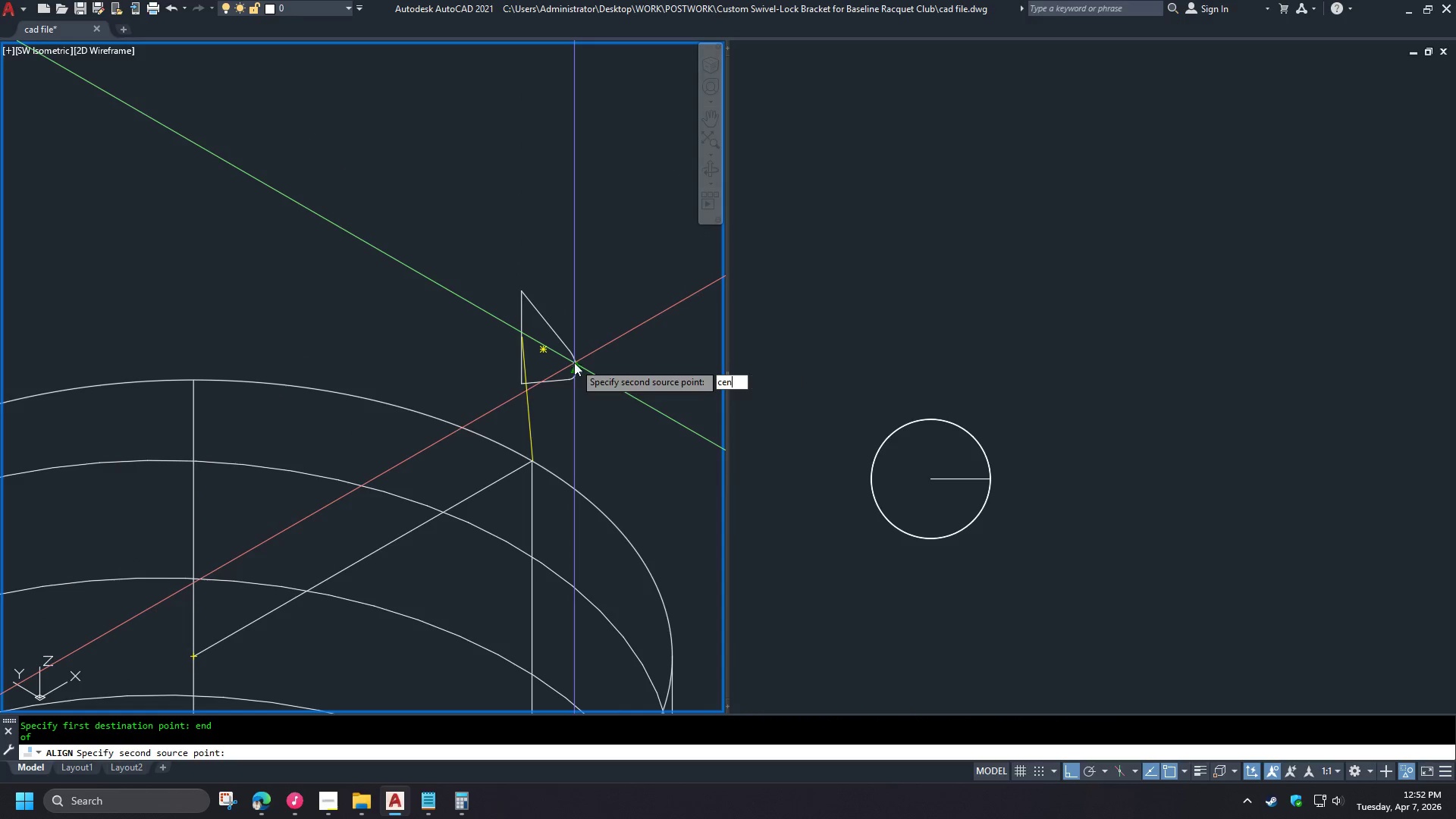 
key(Space)
 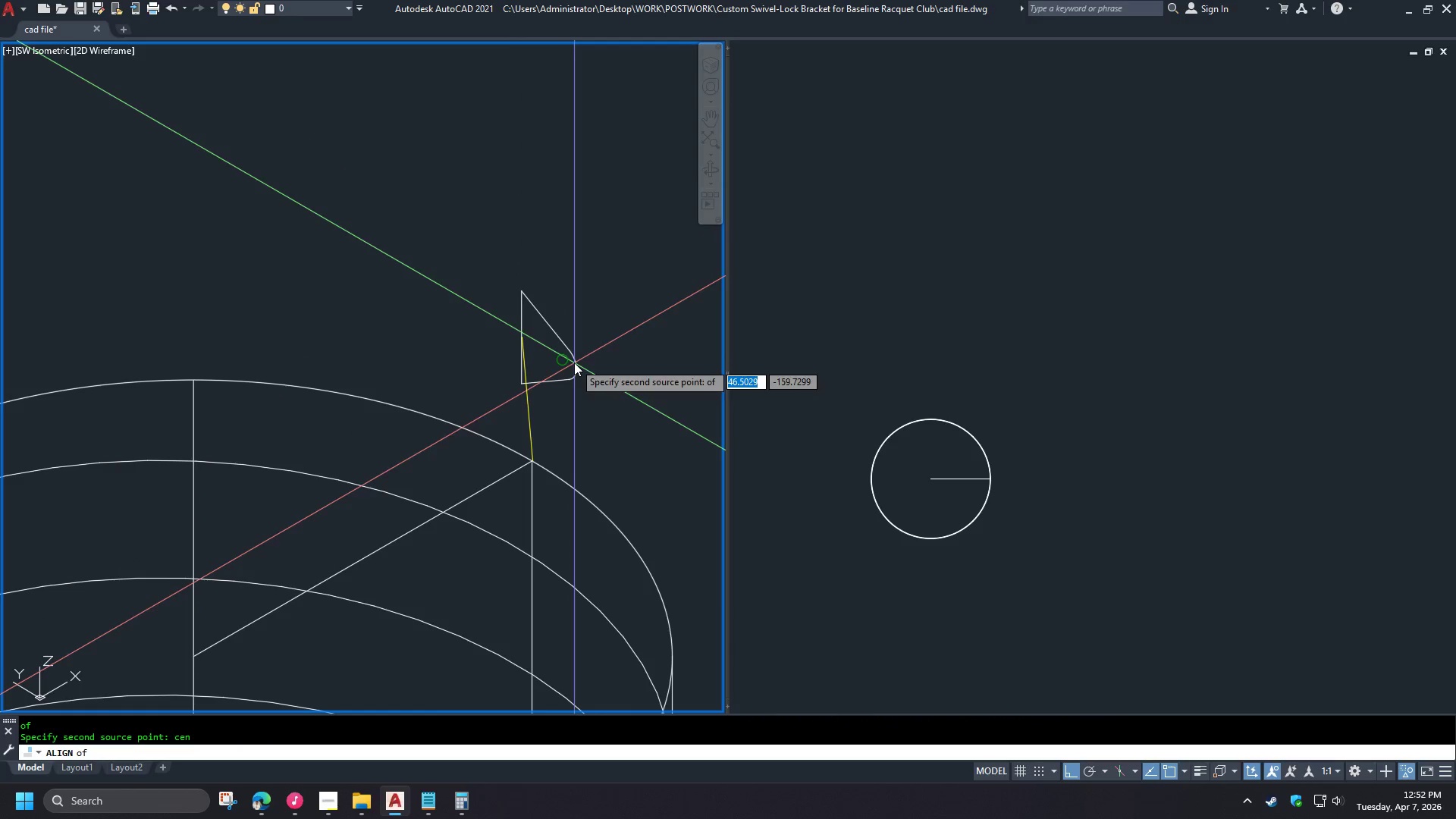 
left_click([574, 362])
 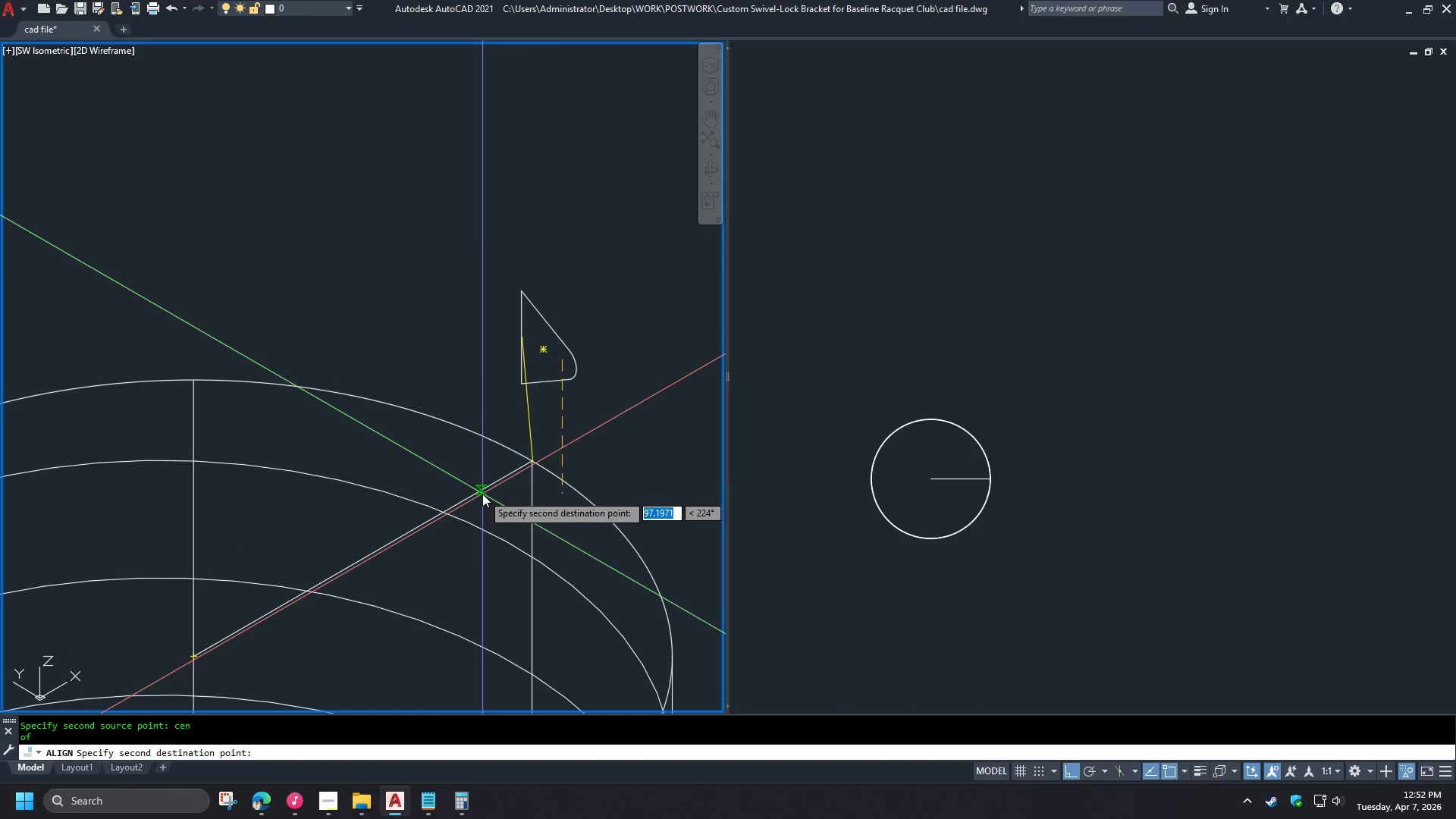 
left_click([482, 494])
 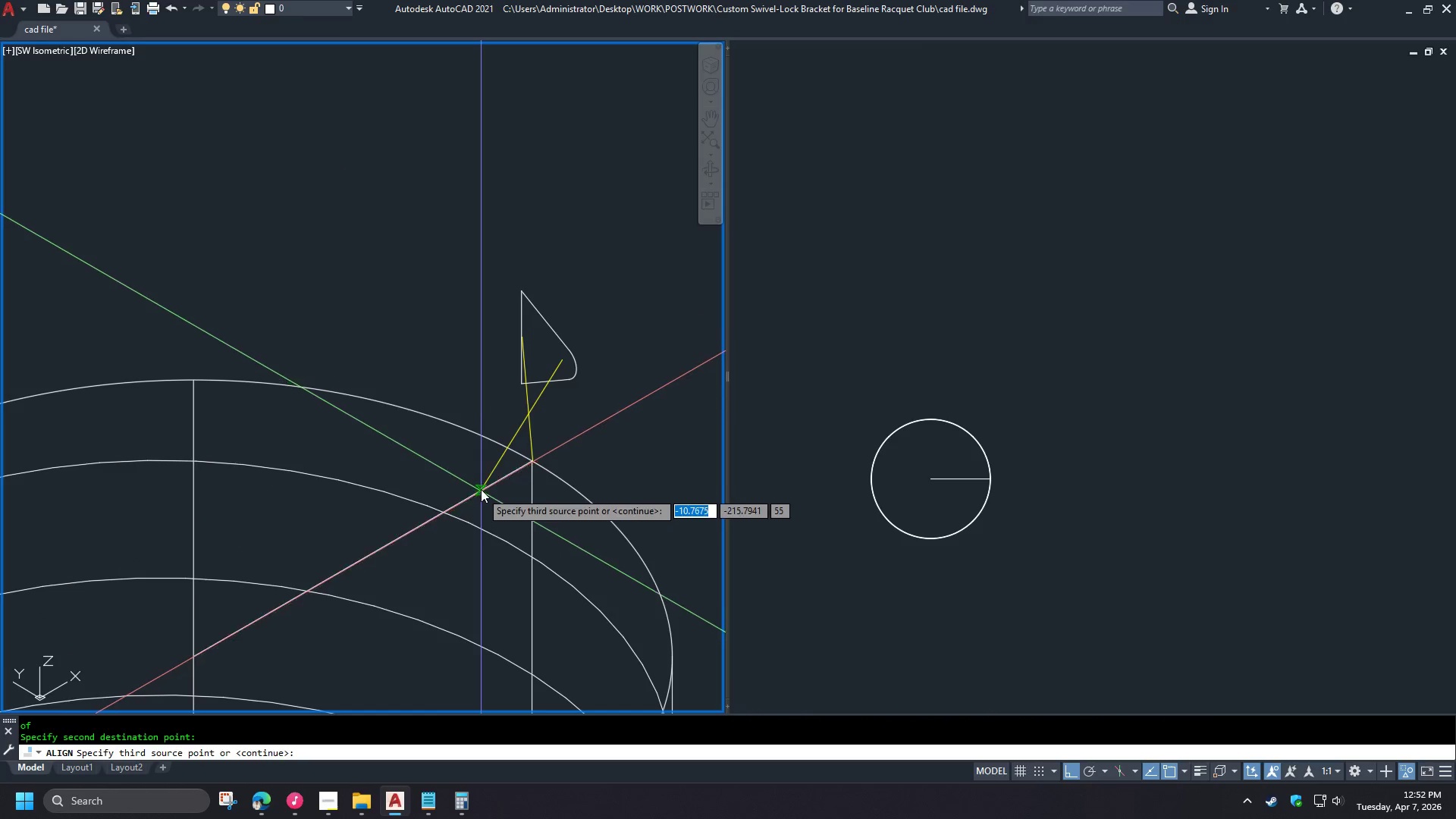 
key(Space)
 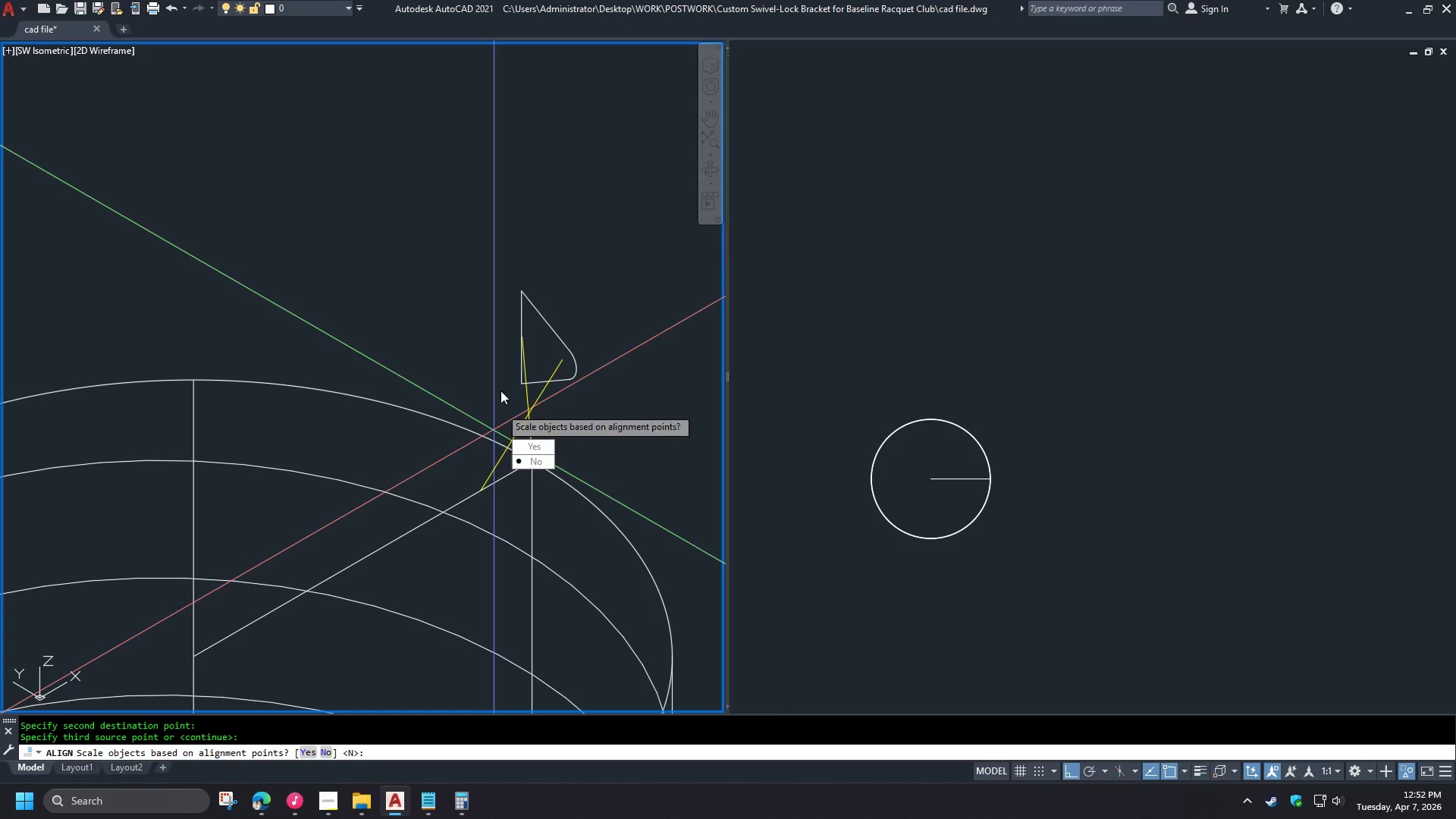 
key(Space)
 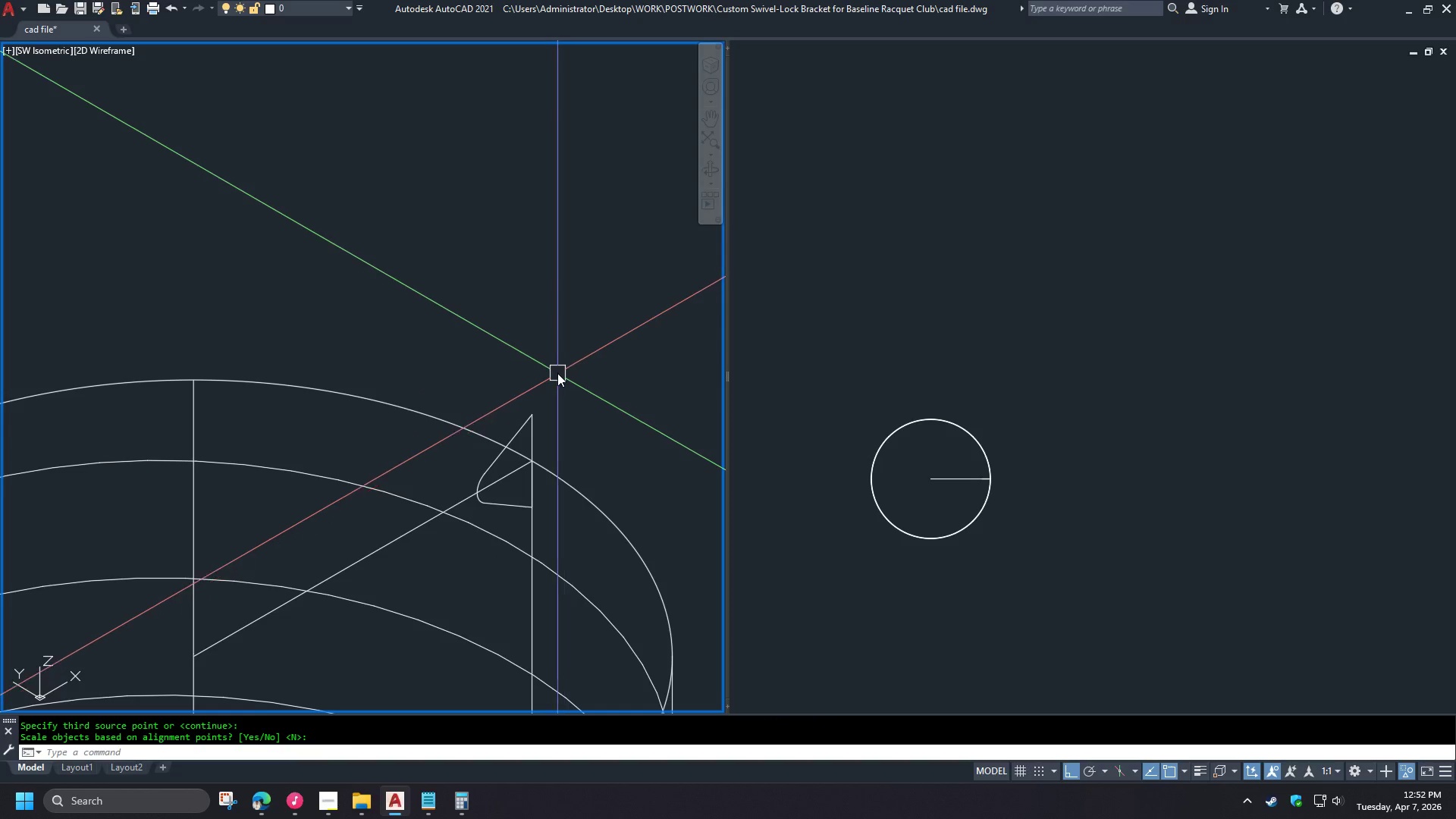 
left_click([499, 433])
 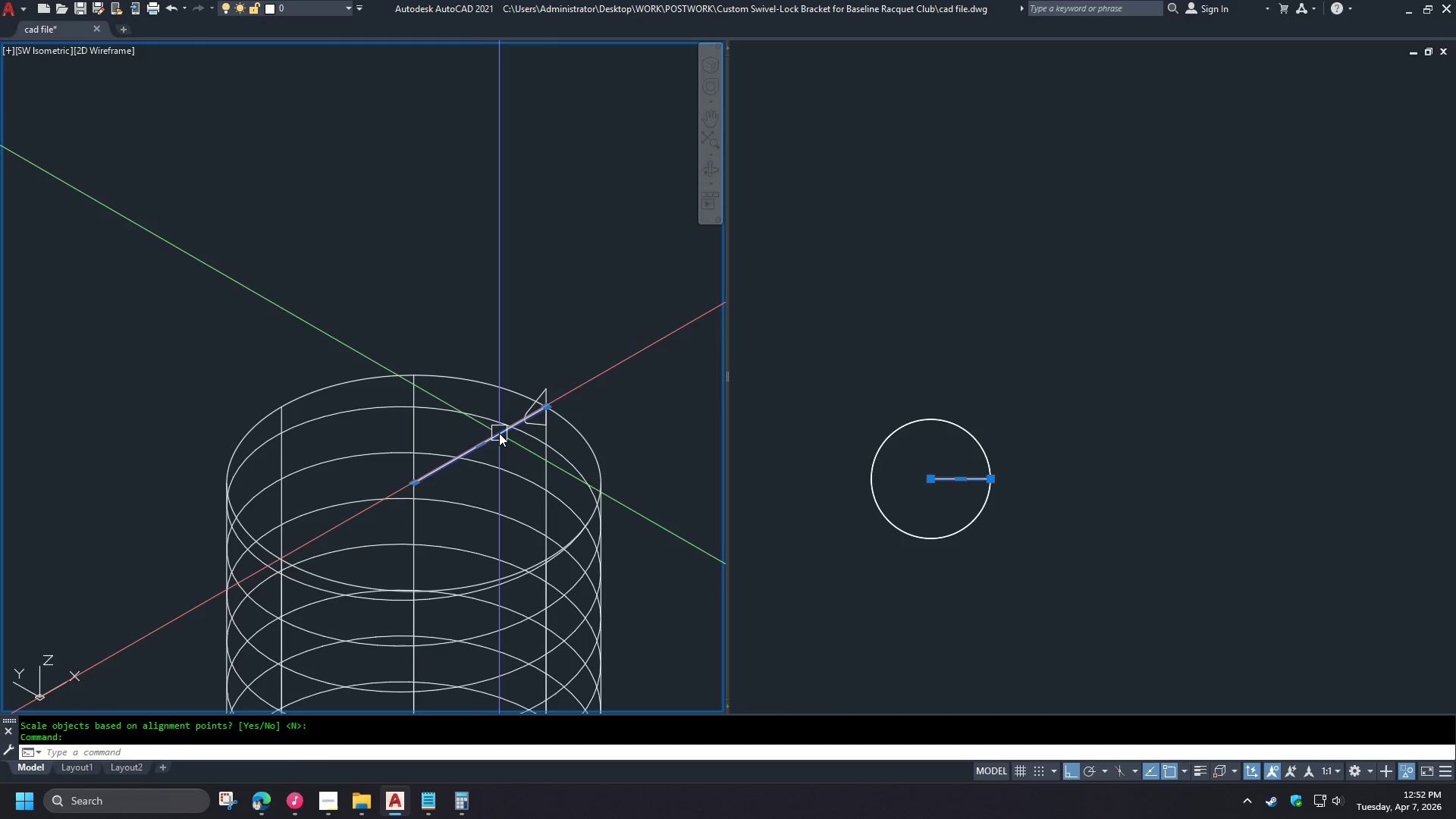 
key(E)
 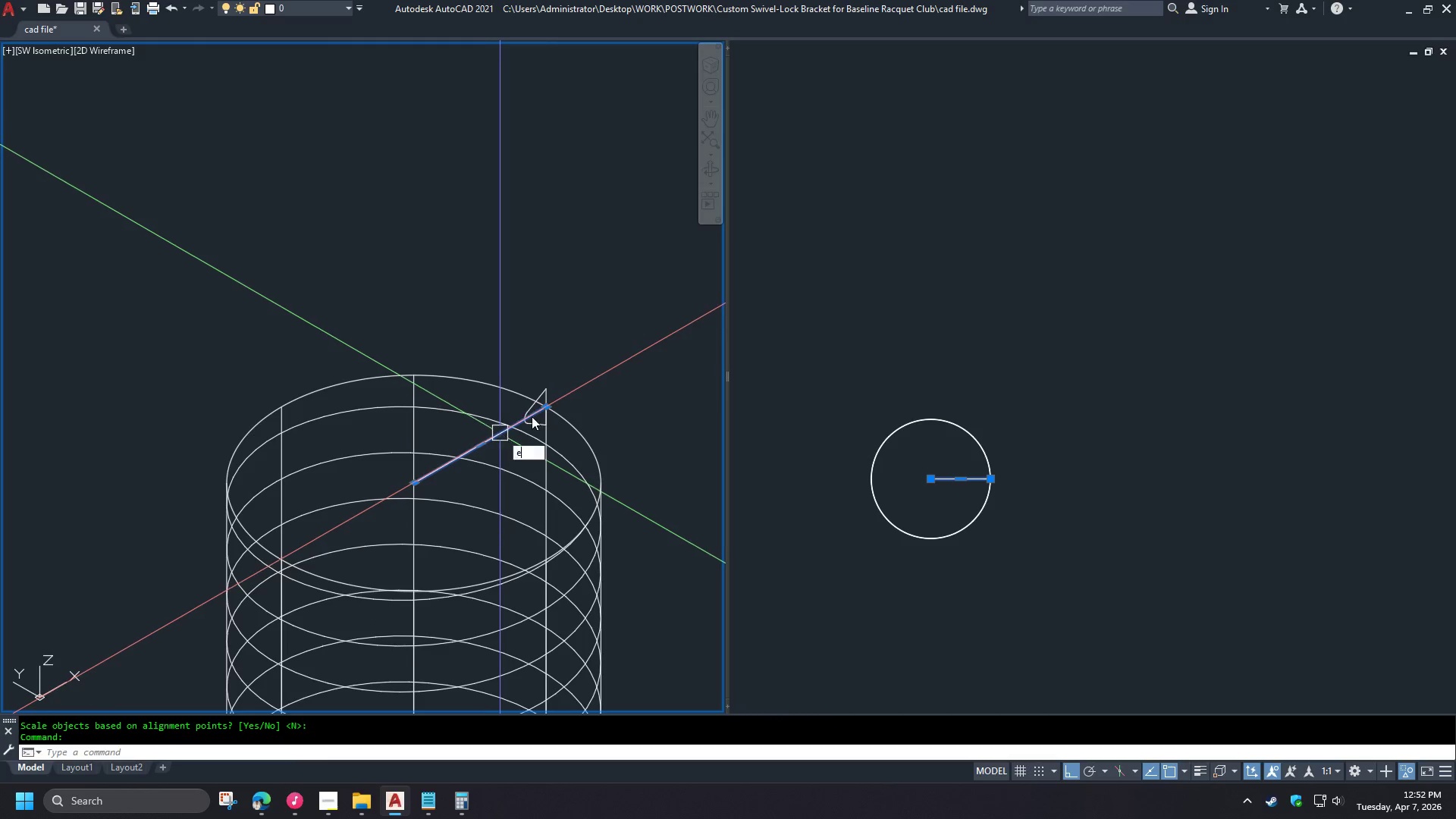 
key(Space)
 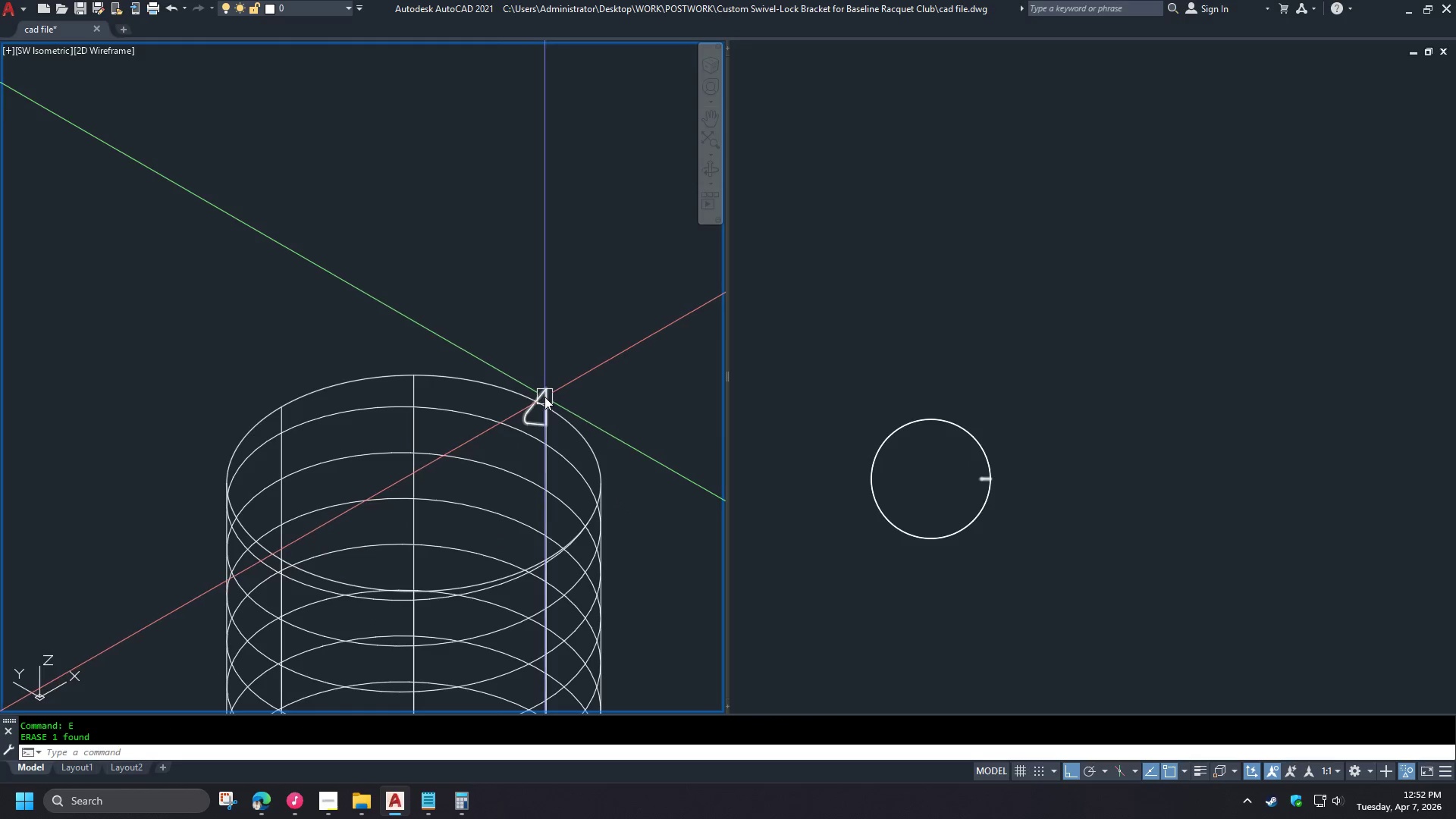 
left_click([544, 397])
 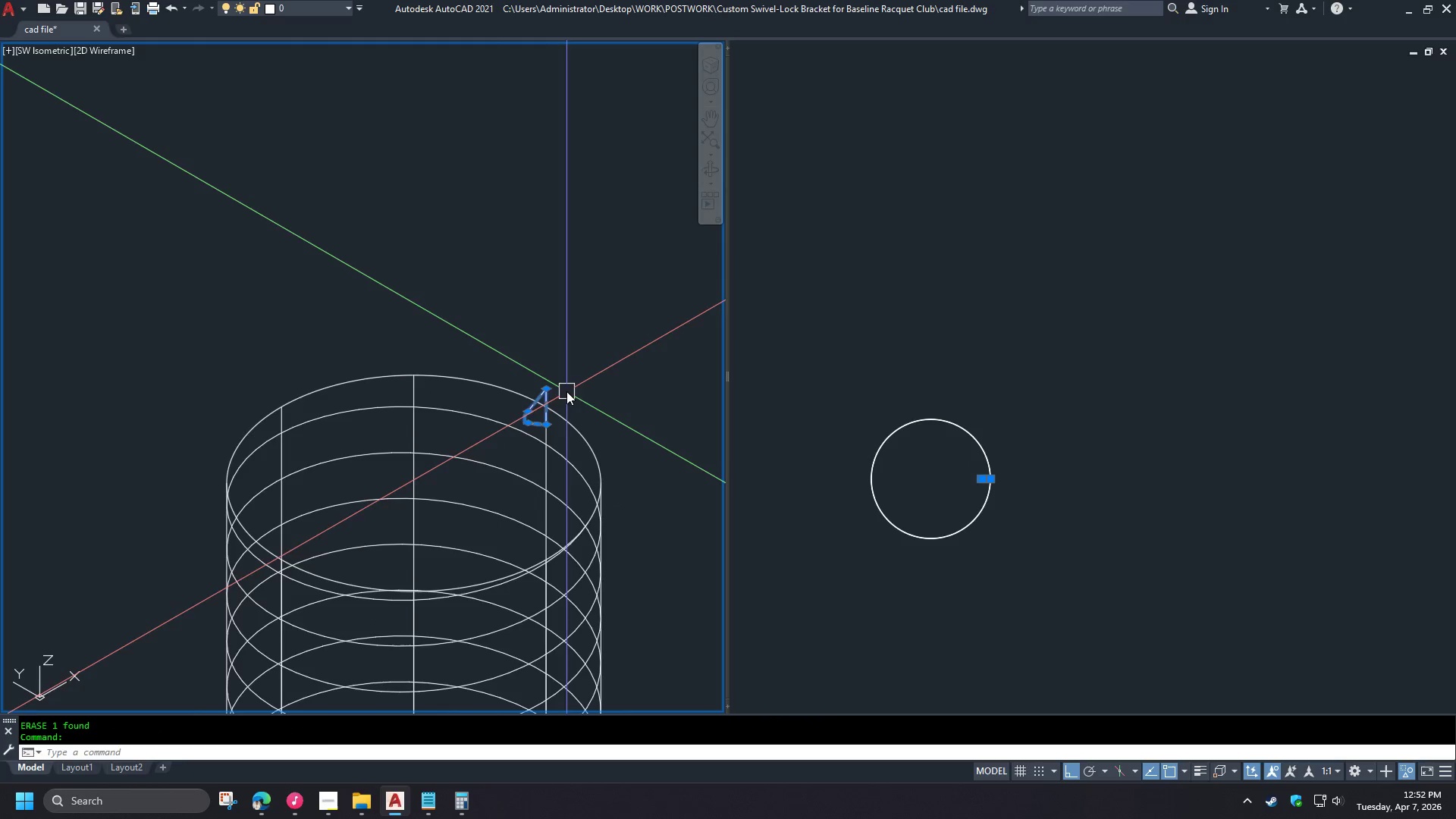 
key(M)
 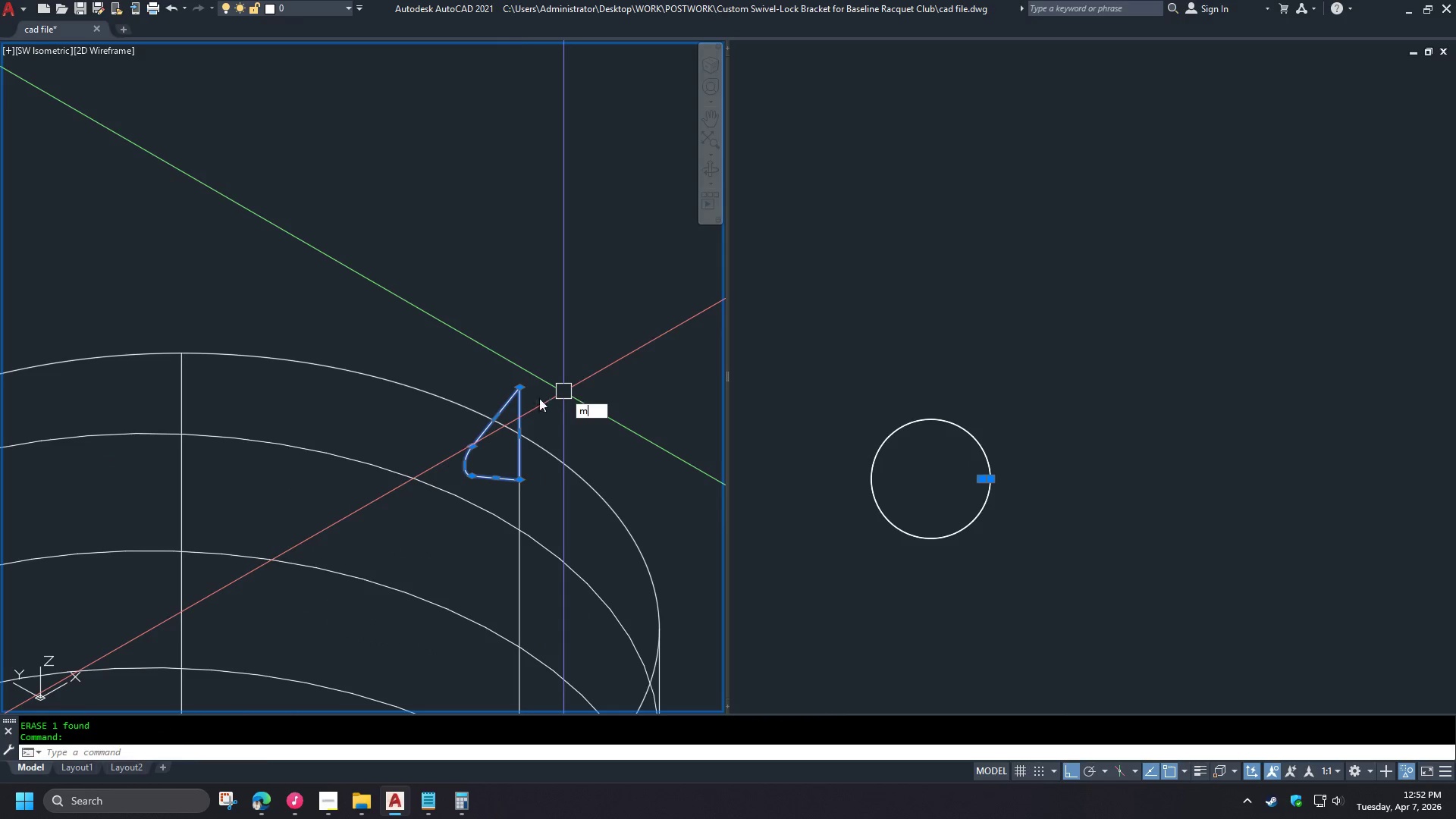 
scroll: coordinate [556, 372], scroll_direction: down, amount: 2.0
 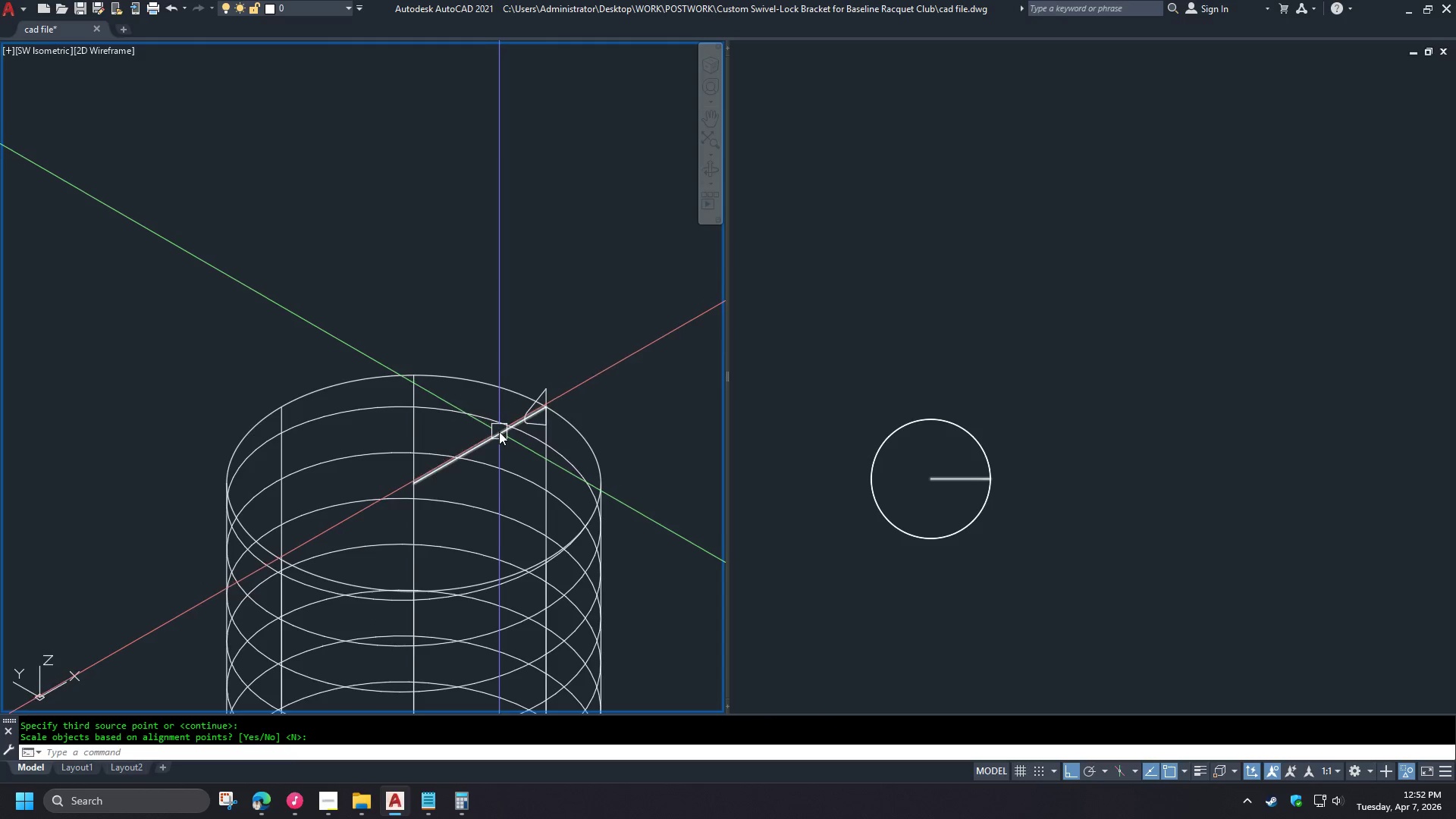 
key(Space)
 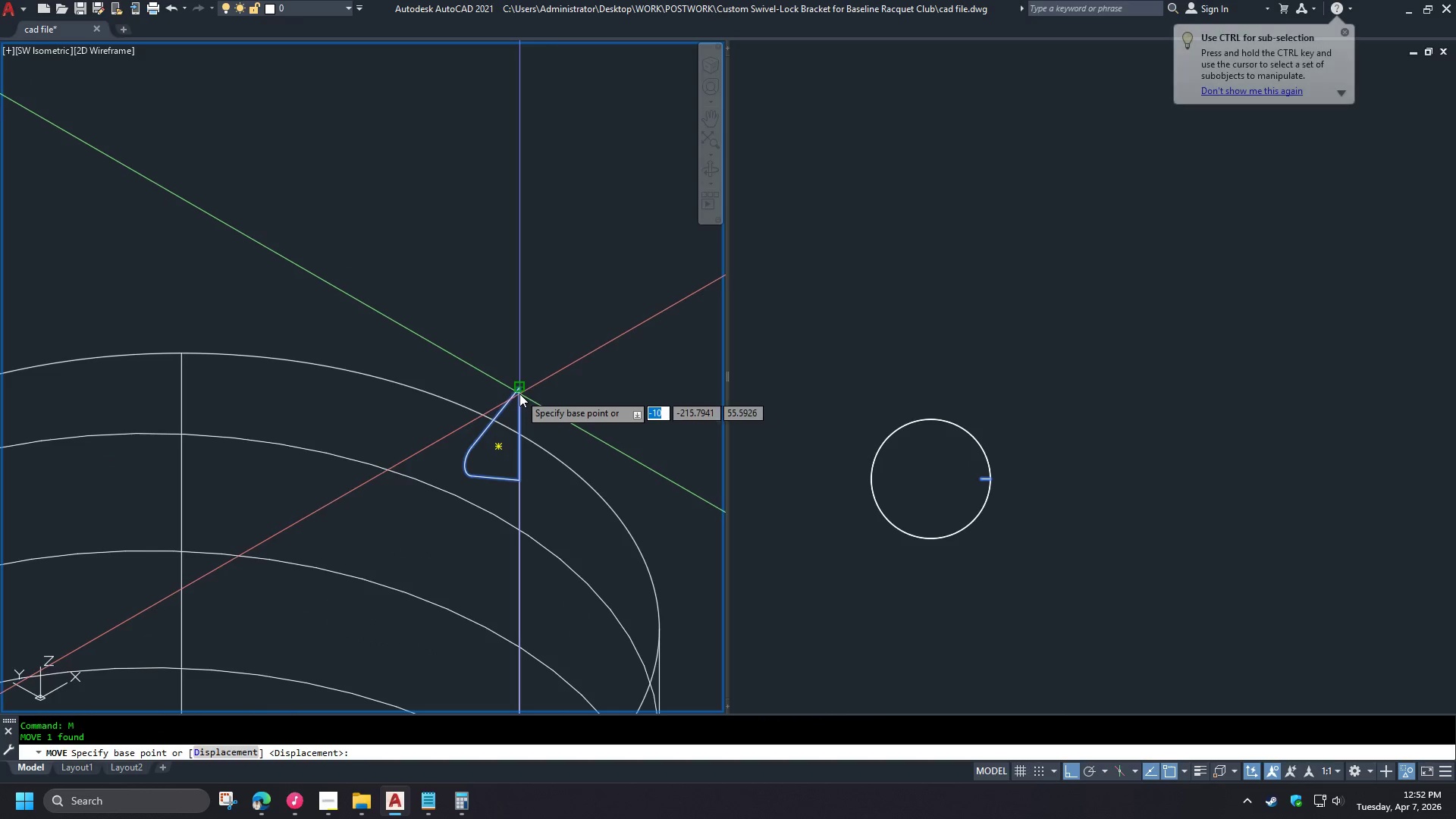 
left_click([519, 394])
 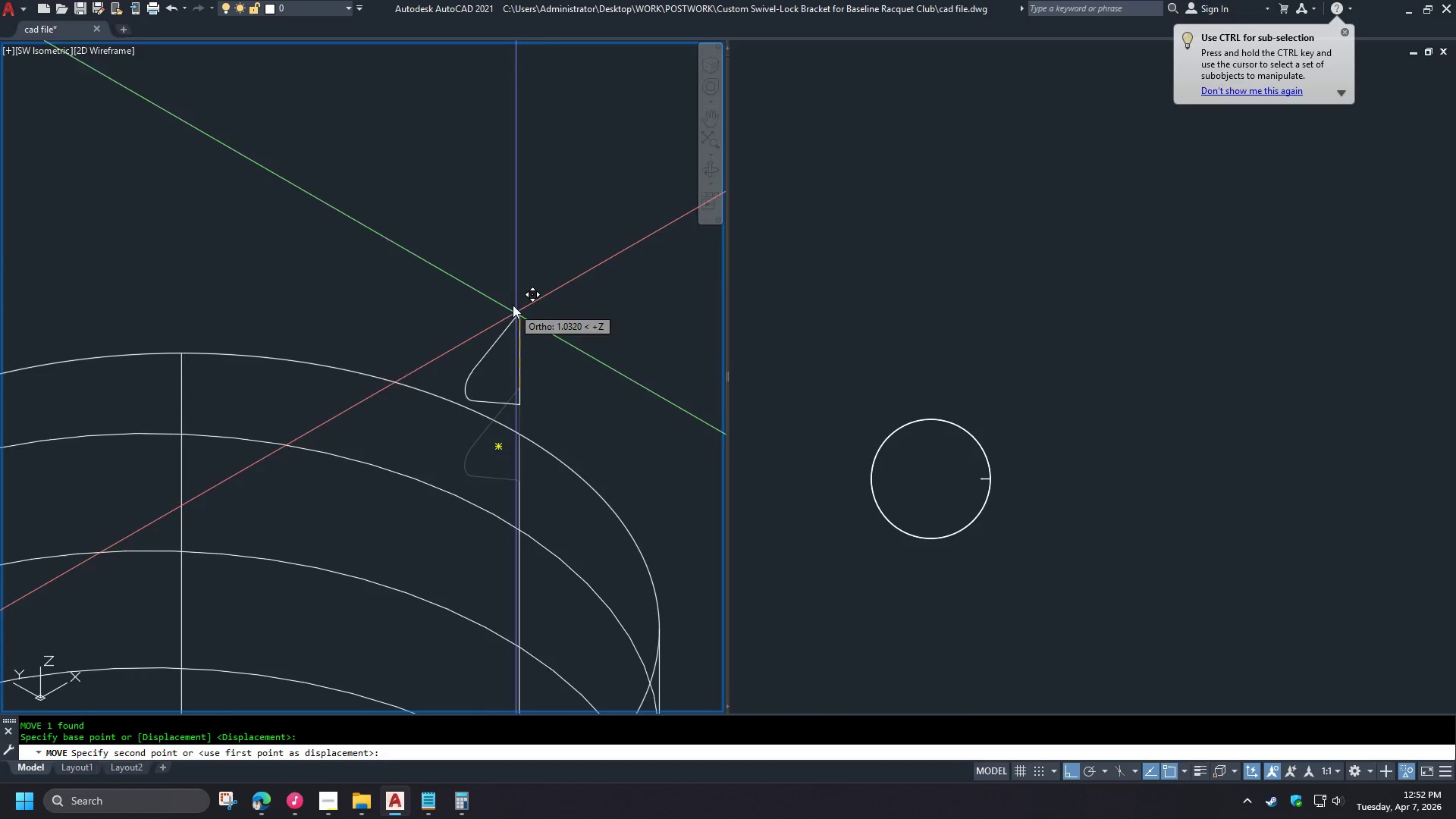 
scroll: coordinate [564, 391], scroll_direction: up, amount: 2.0
 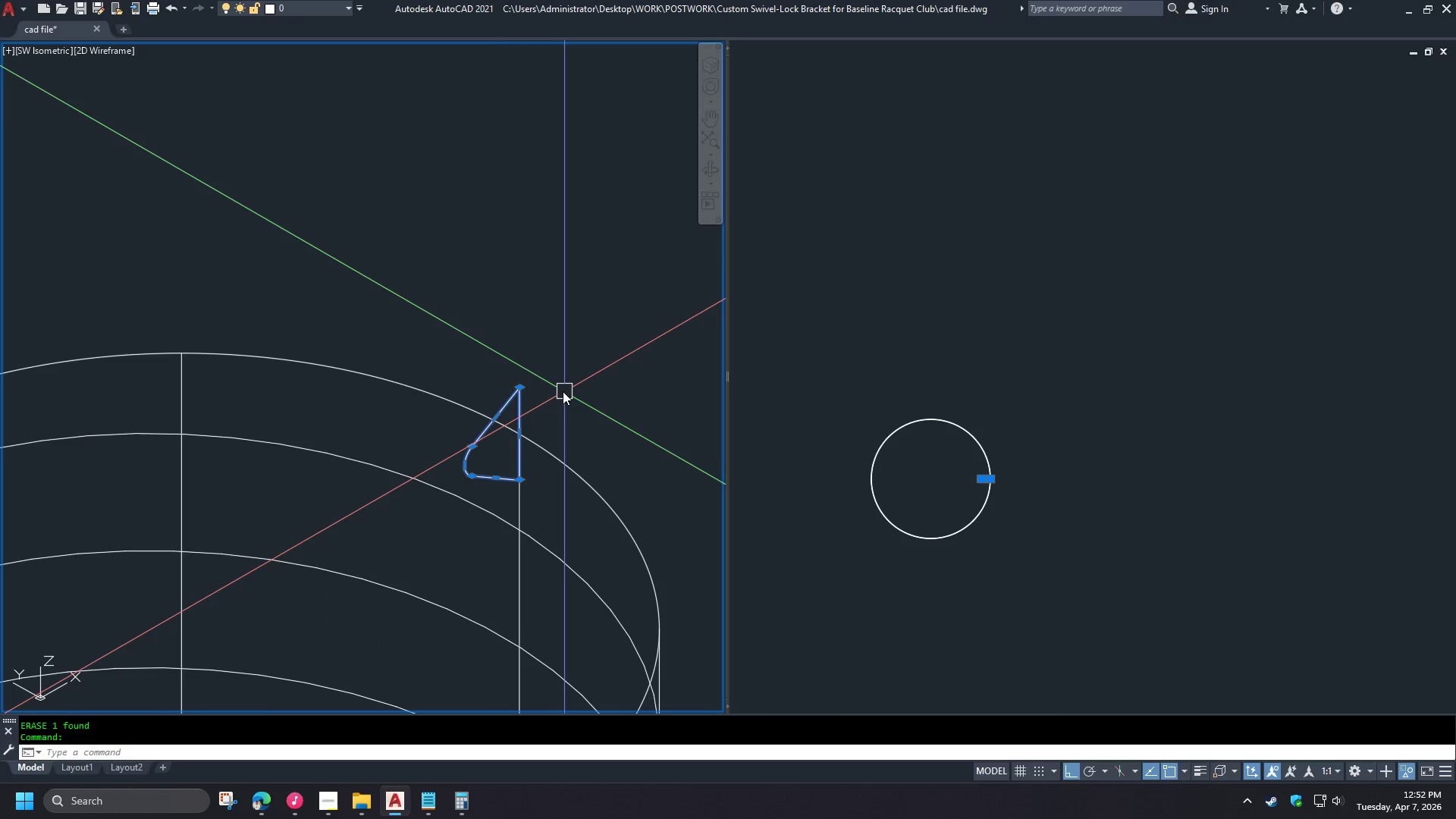 
left_click([532, 579])
 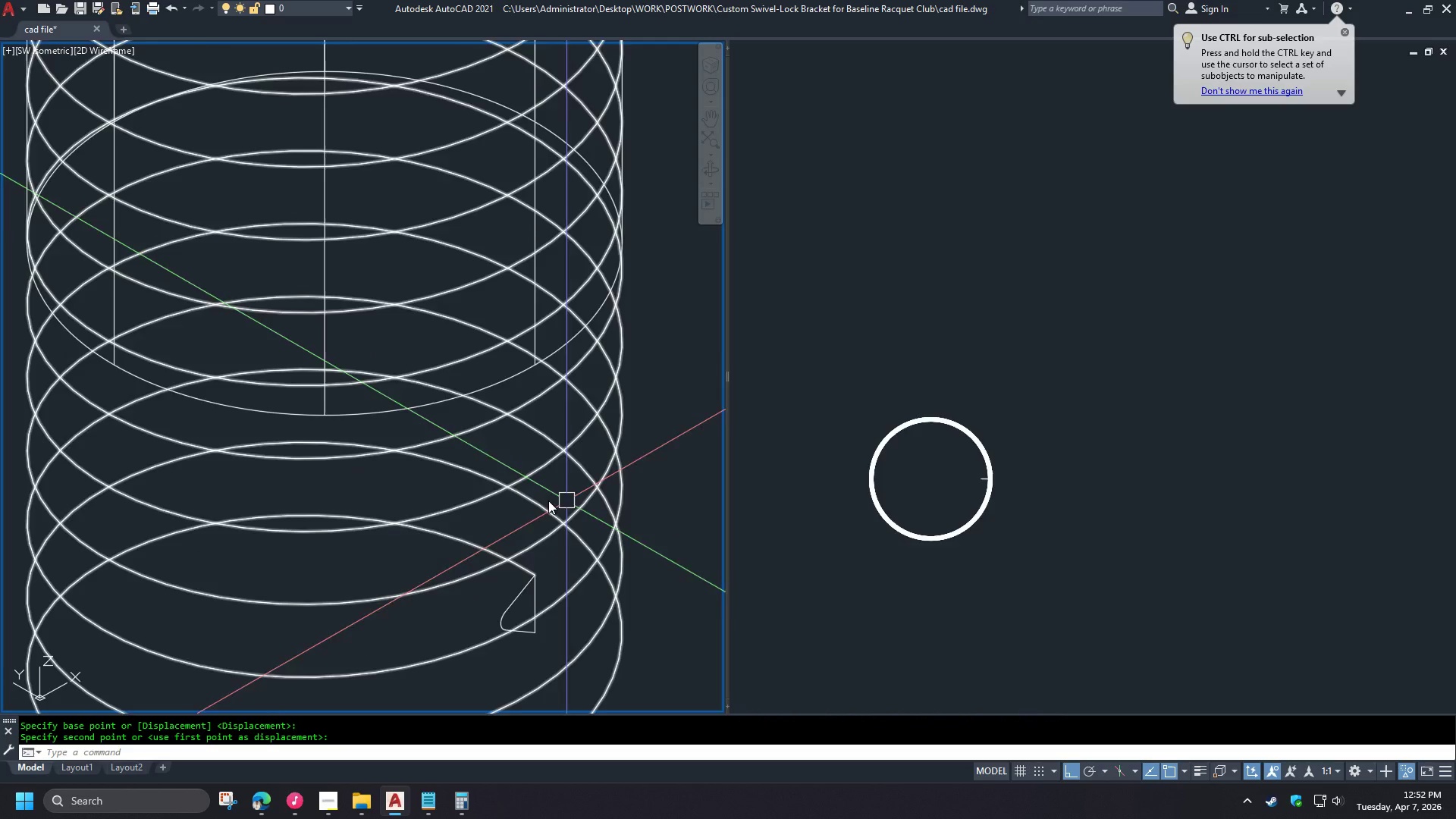 
scroll: coordinate [512, 297], scroll_direction: down, amount: 5.0
 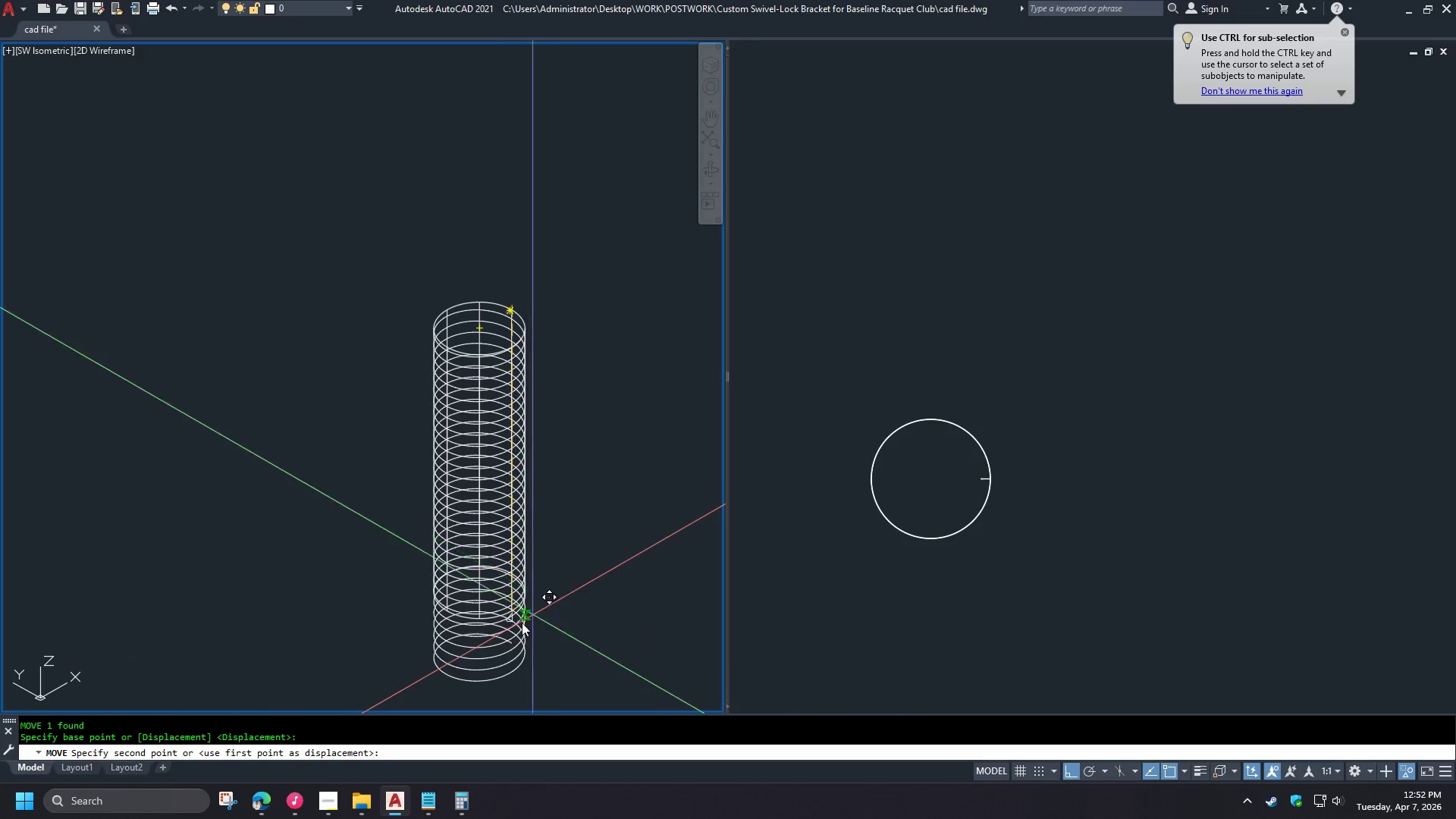 
scroll: coordinate [507, 658], scroll_direction: up, amount: 4.0
 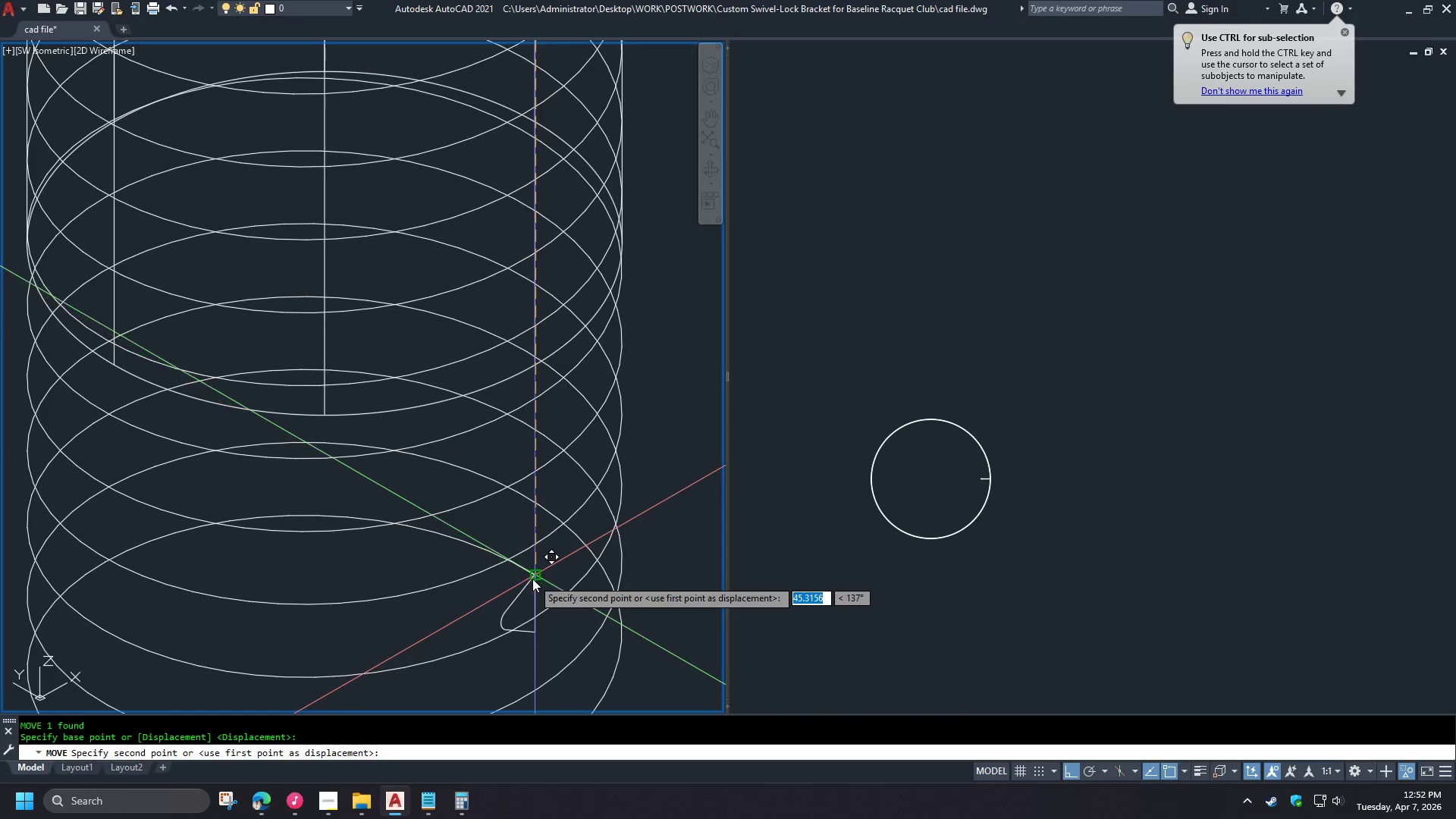 
type(swe)
 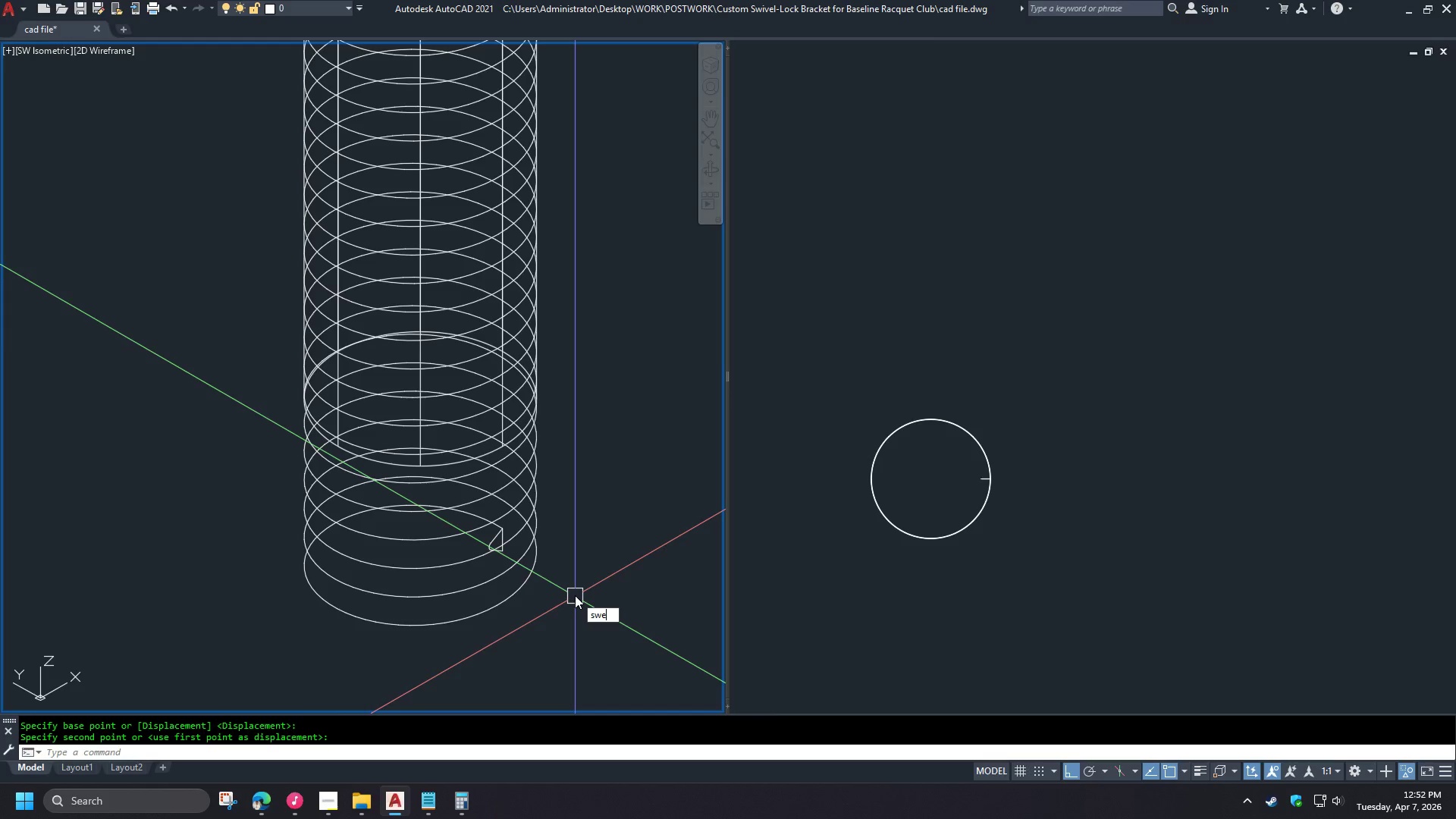 
scroll: coordinate [483, 499], scroll_direction: down, amount: 2.0
 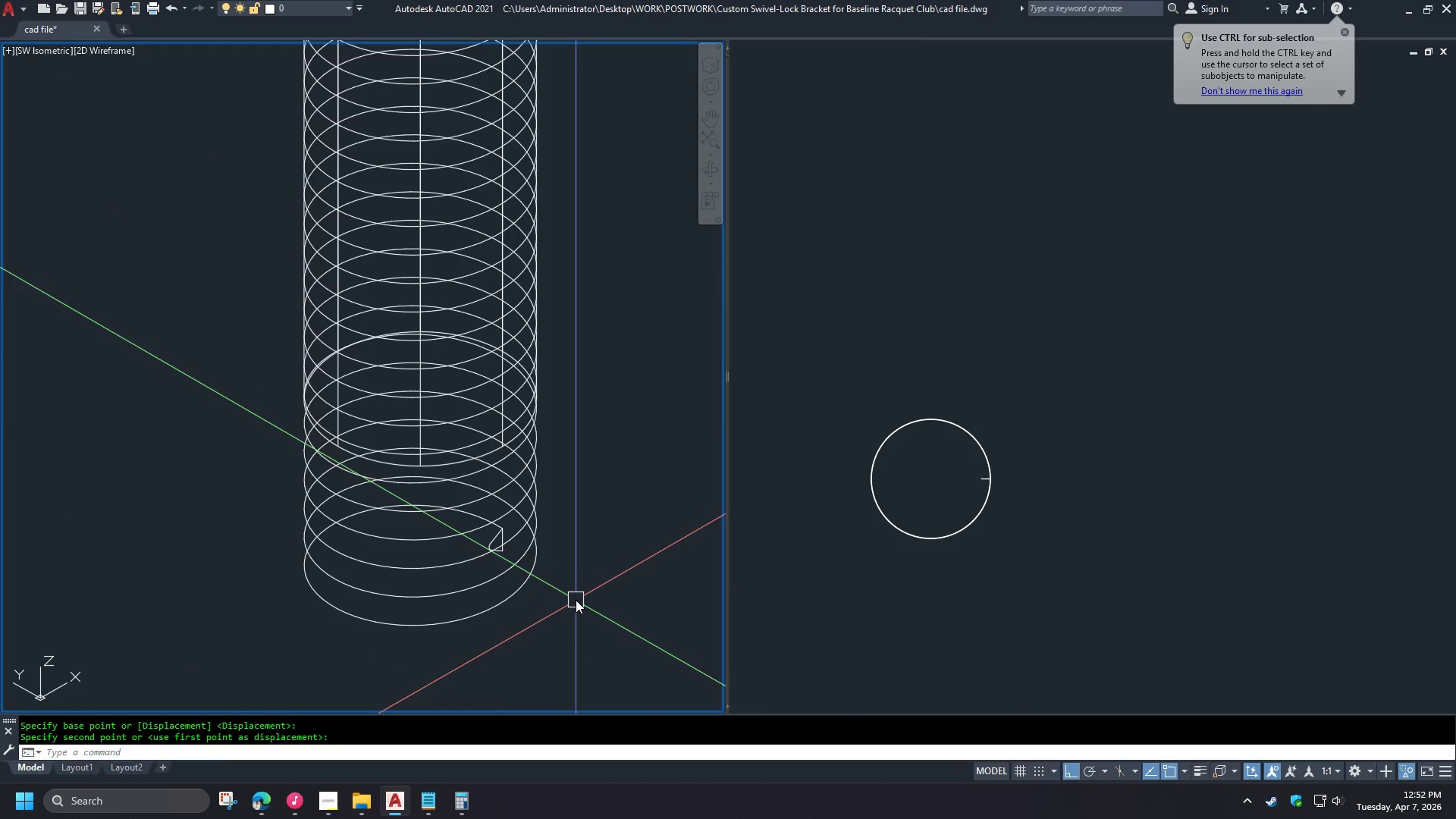 
key(Space)
 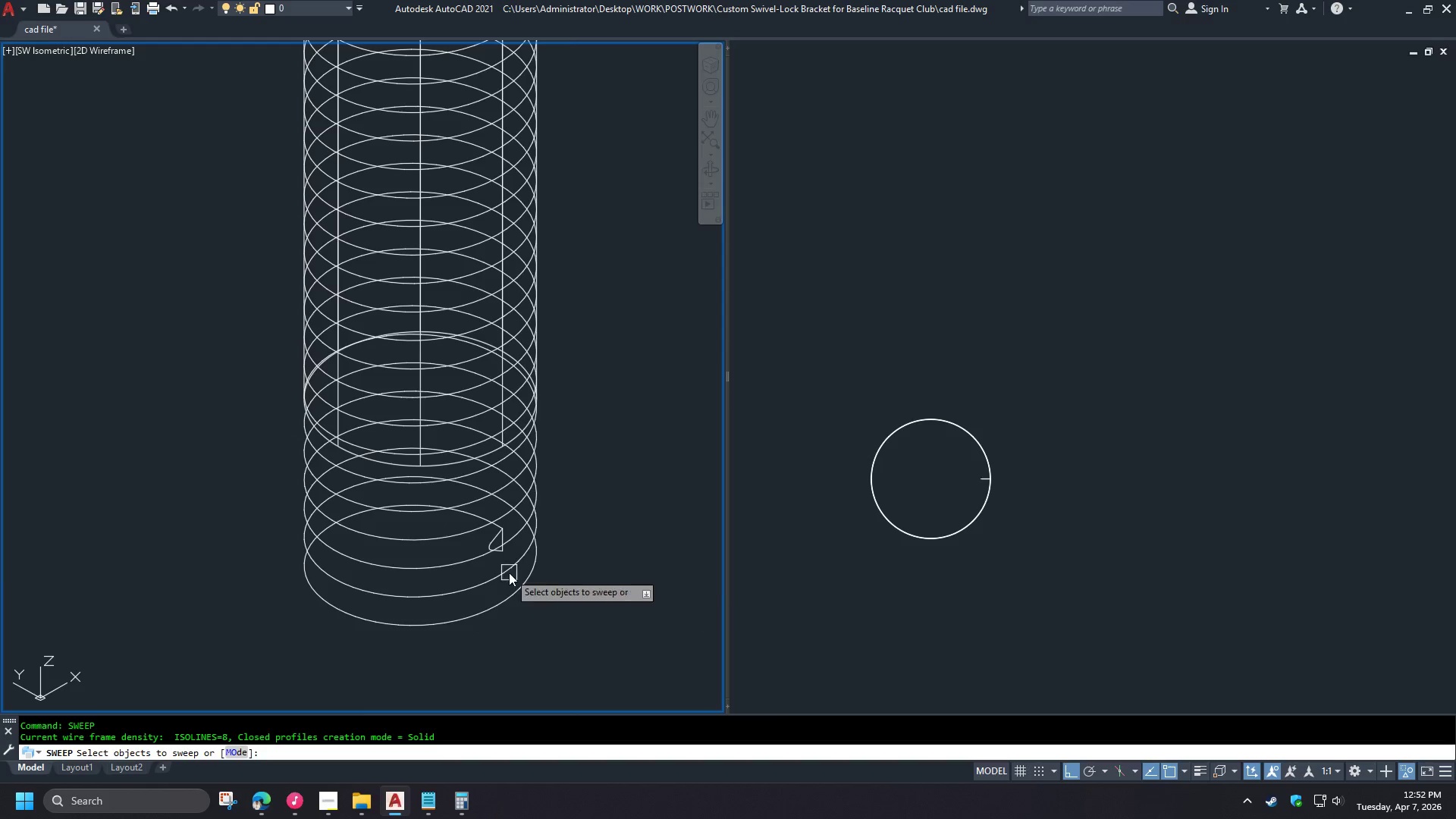 
left_click([473, 507])
 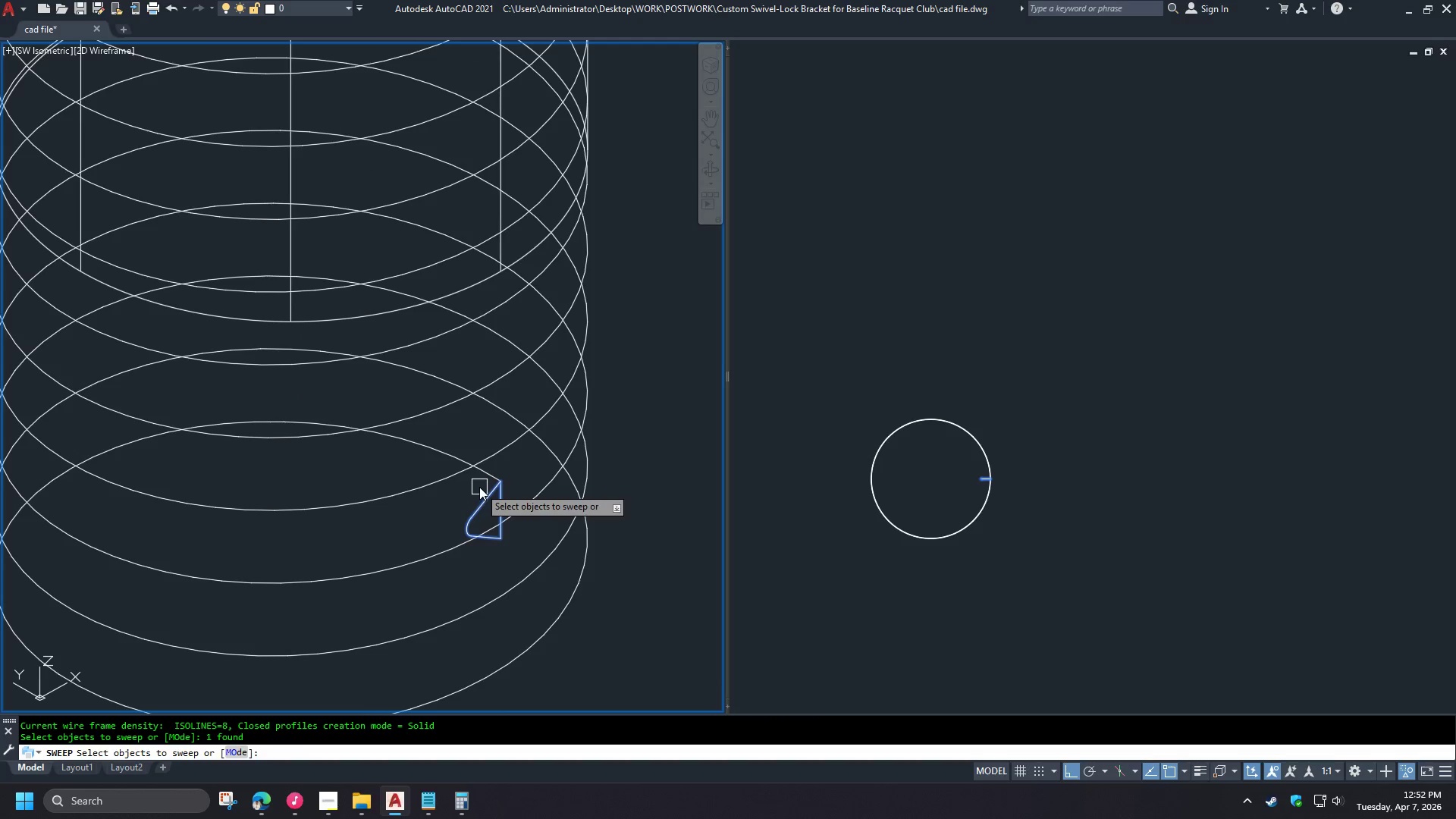 
key(Space)
 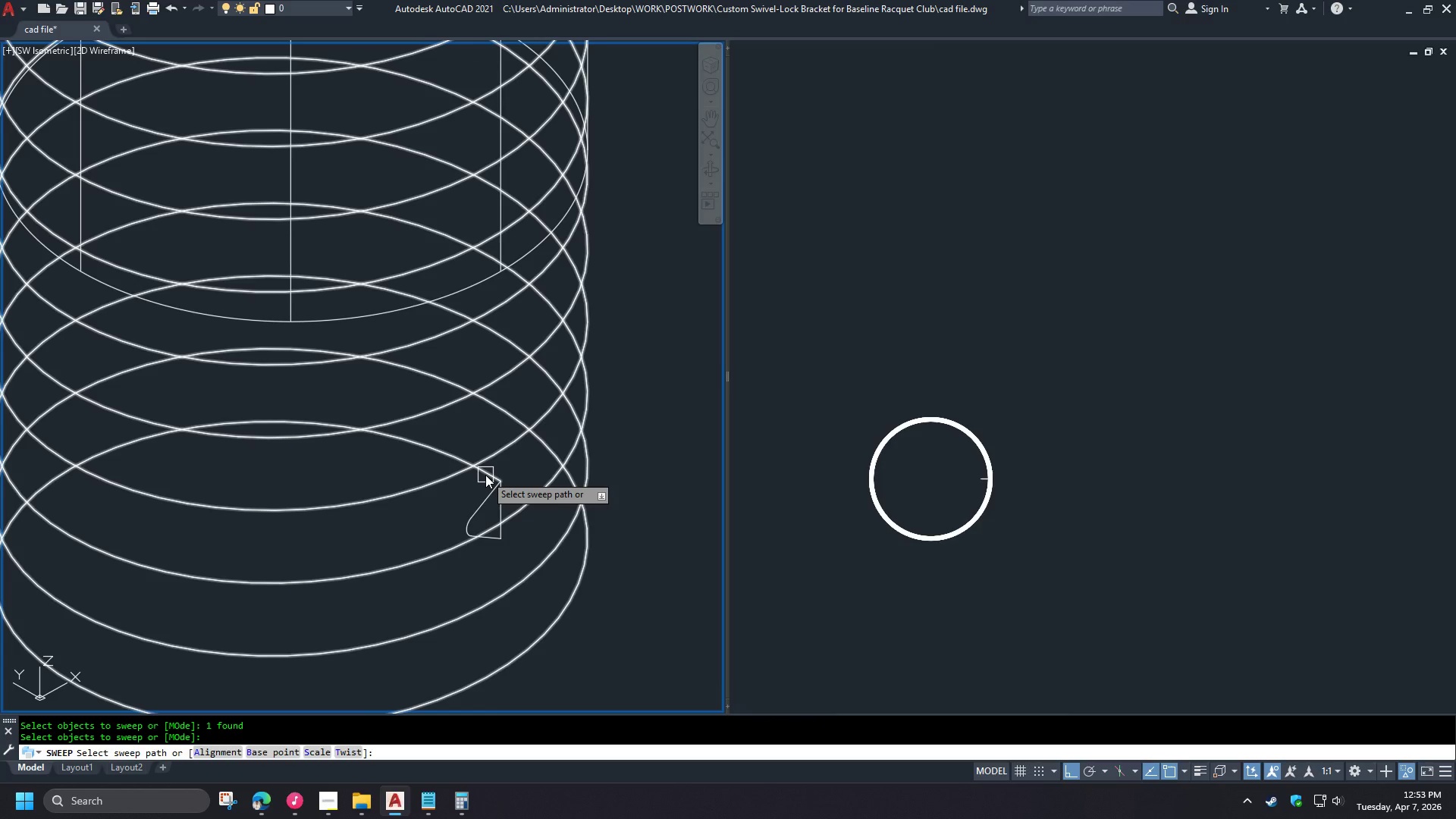 
scroll: coordinate [504, 554], scroll_direction: up, amount: 2.0
 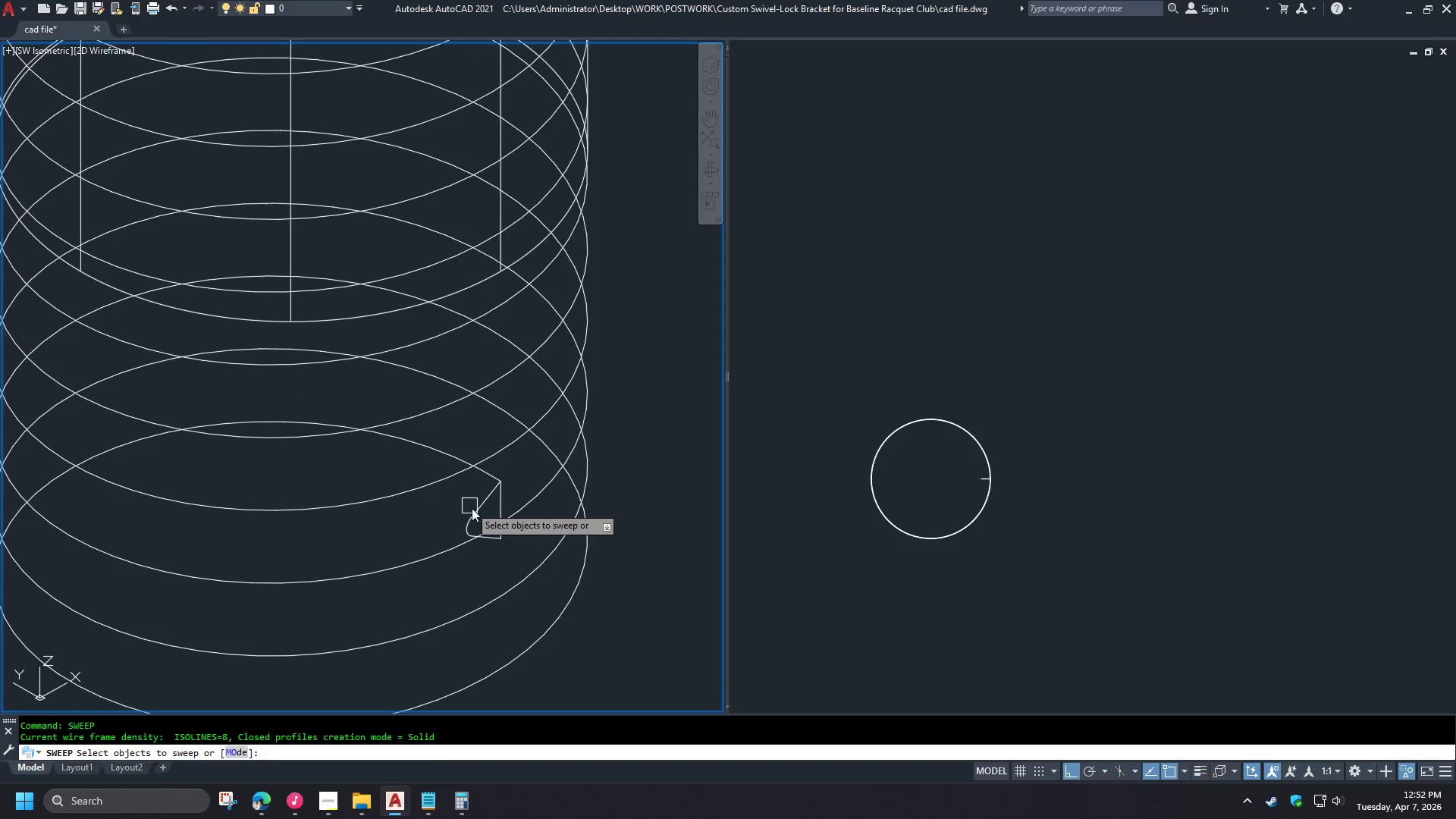 
left_click([485, 475])
 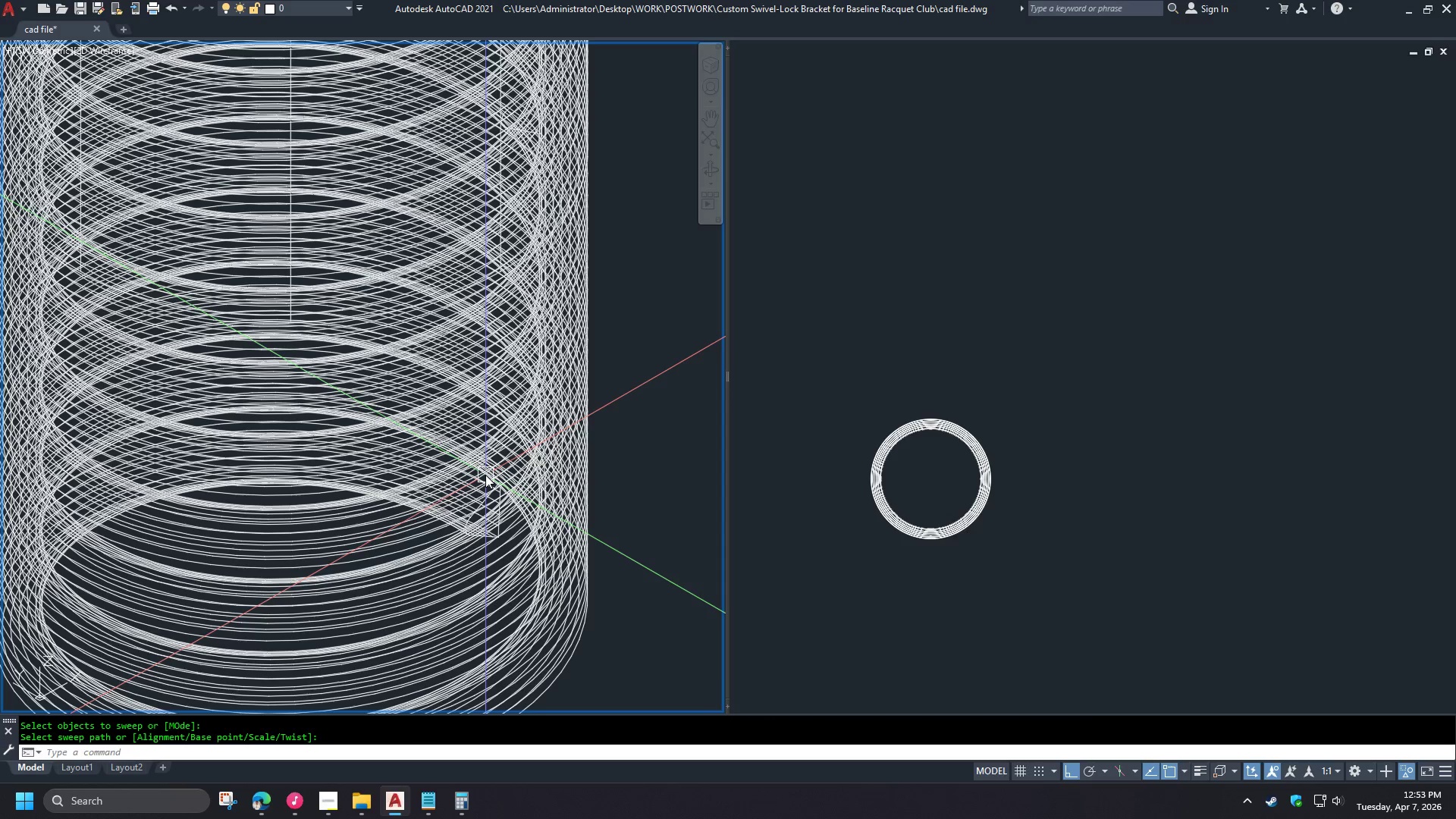 
wait(5.28)
 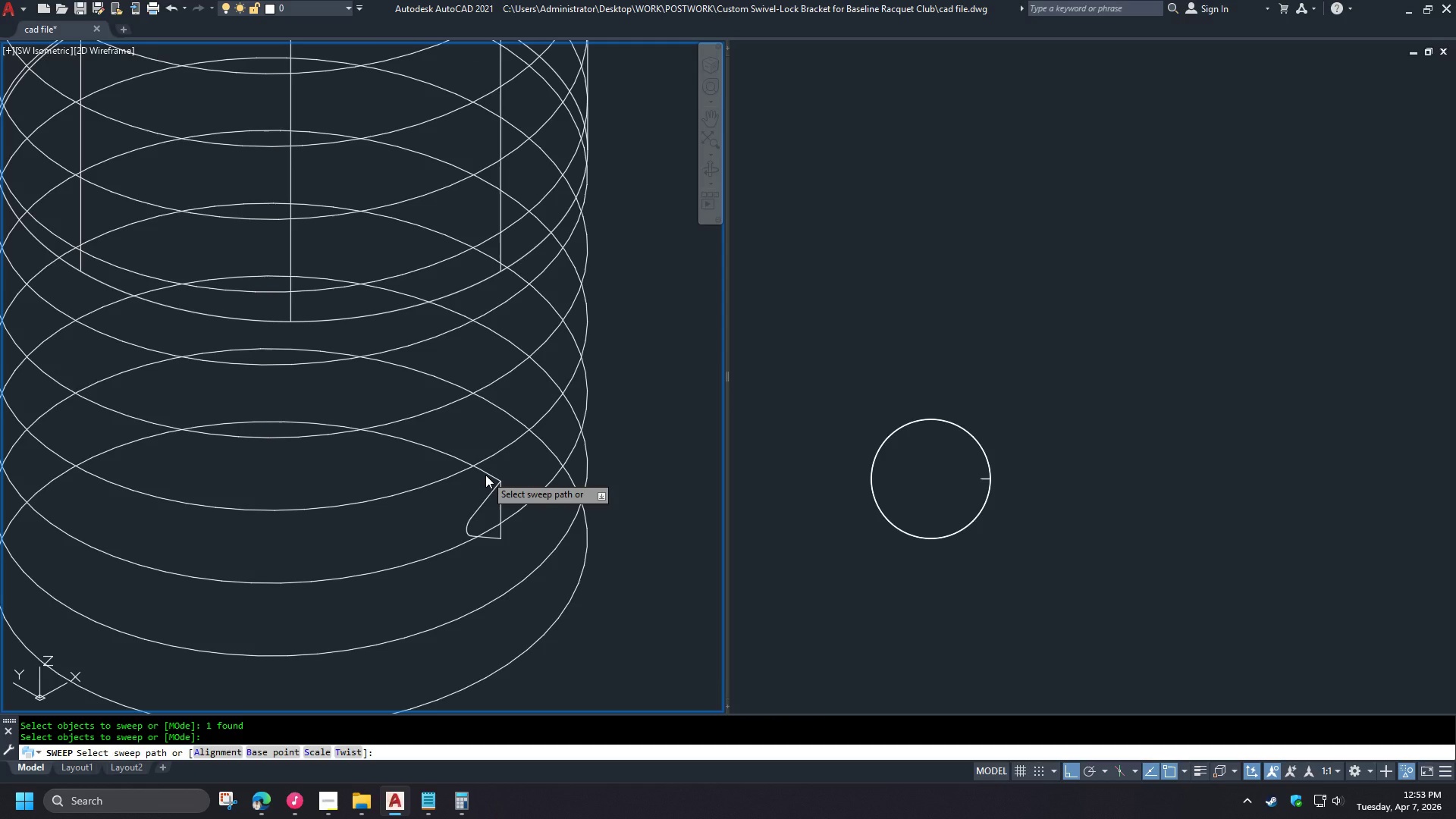 
scroll: coordinate [502, 564], scroll_direction: down, amount: 3.0
 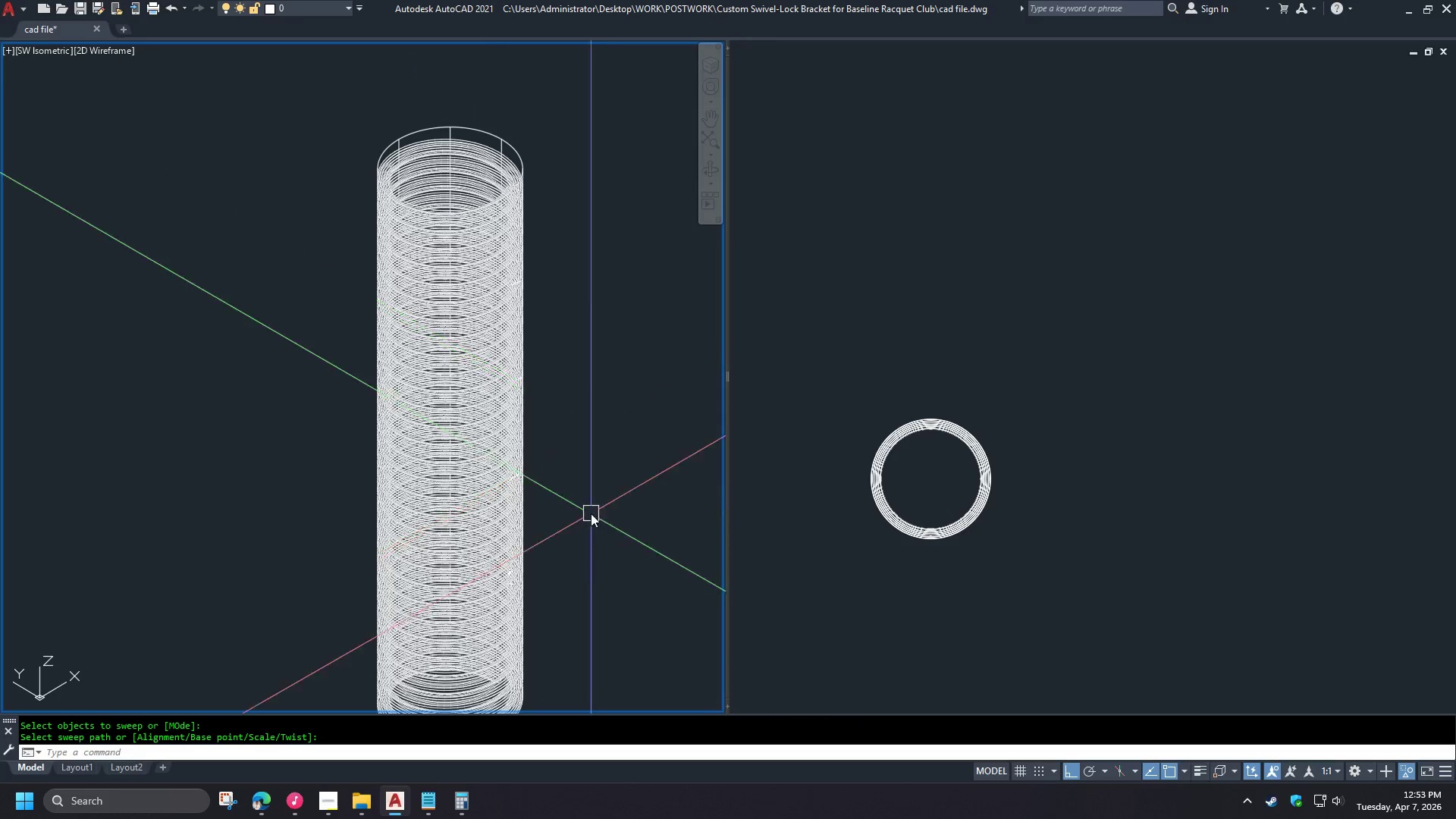 
scroll: coordinate [508, 549], scroll_direction: up, amount: 4.0
 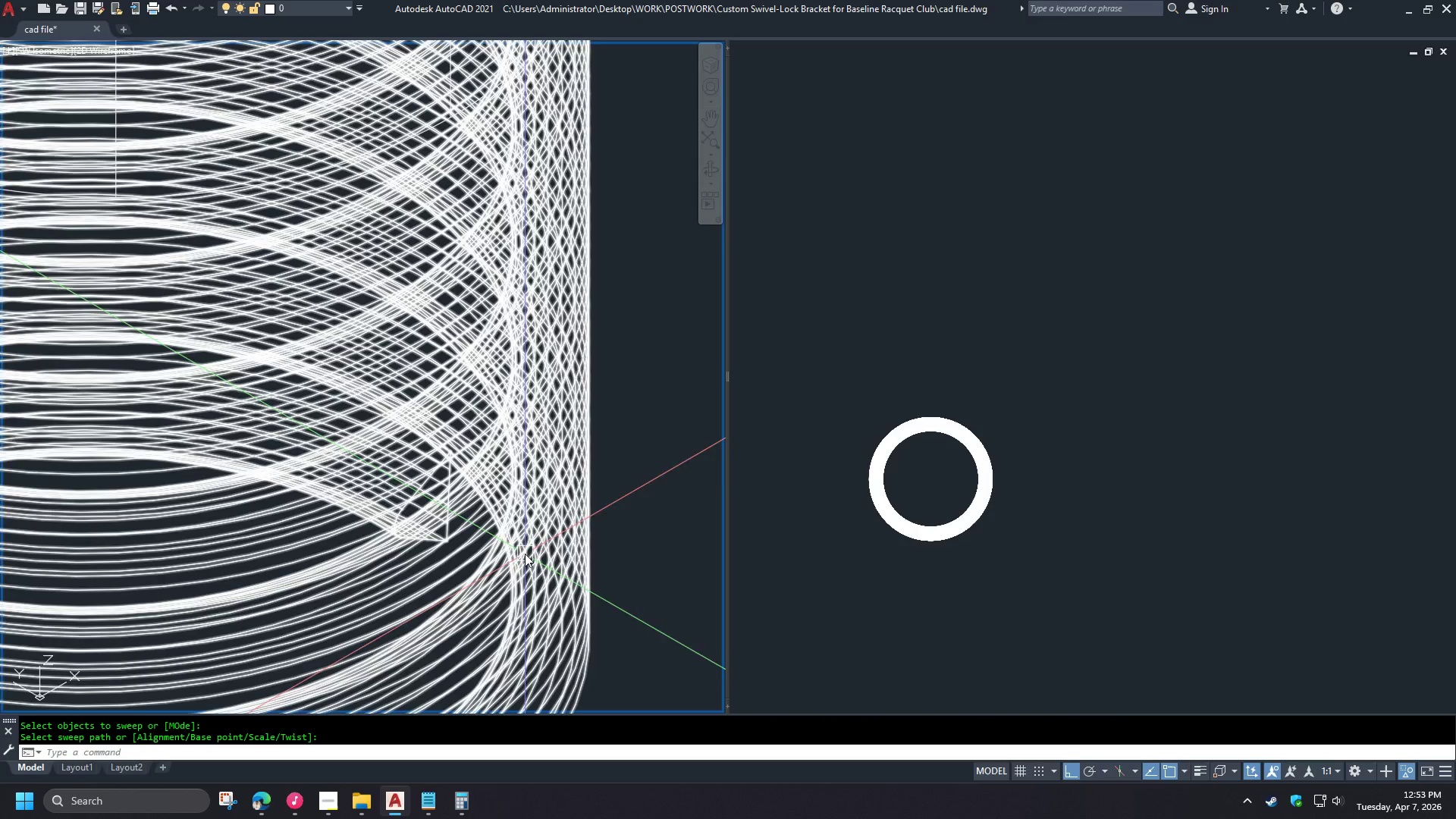 
scroll: coordinate [529, 552], scroll_direction: down, amount: 4.0
 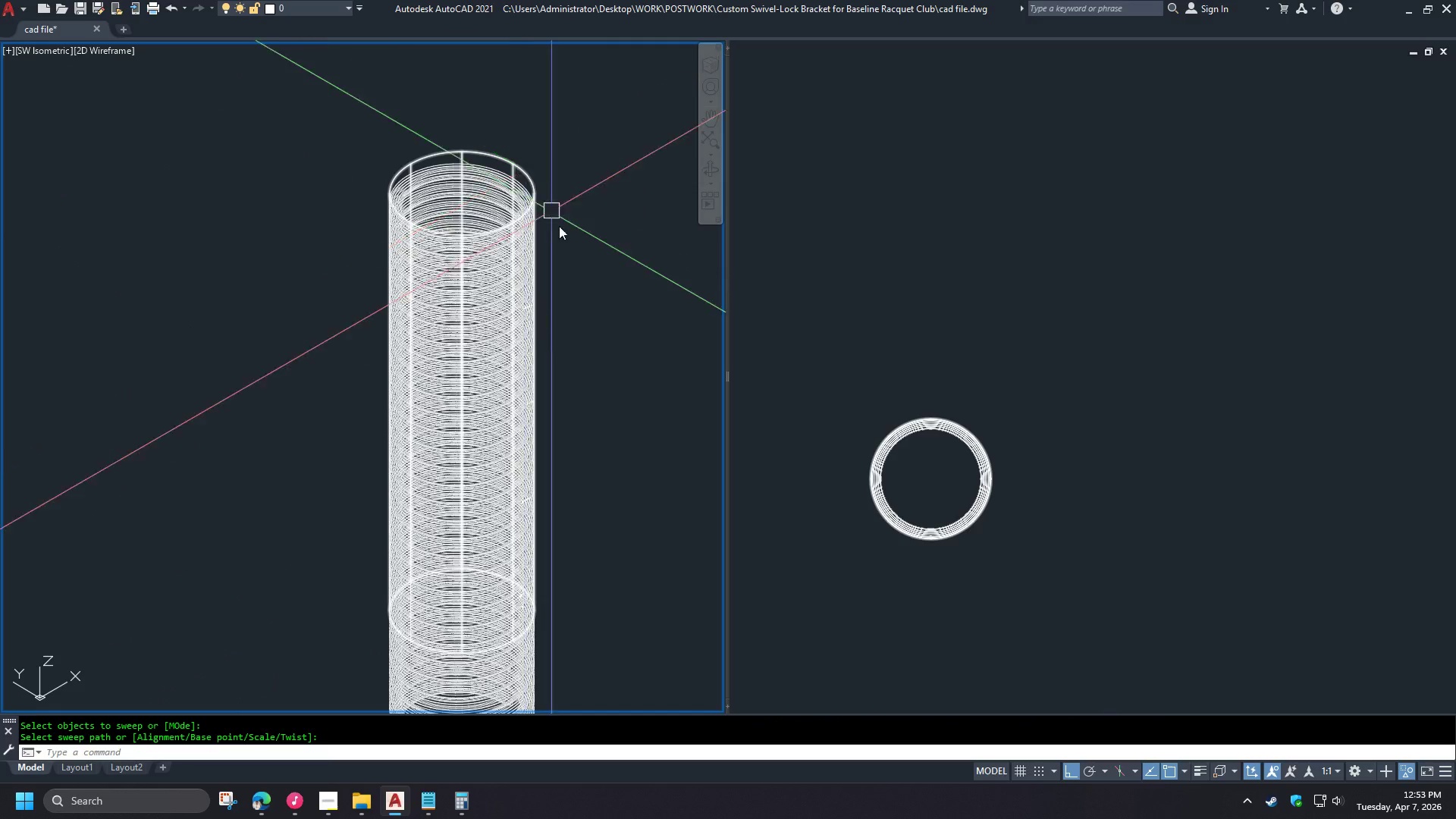 
scroll: coordinate [472, 658], scroll_direction: up, amount: 4.0
 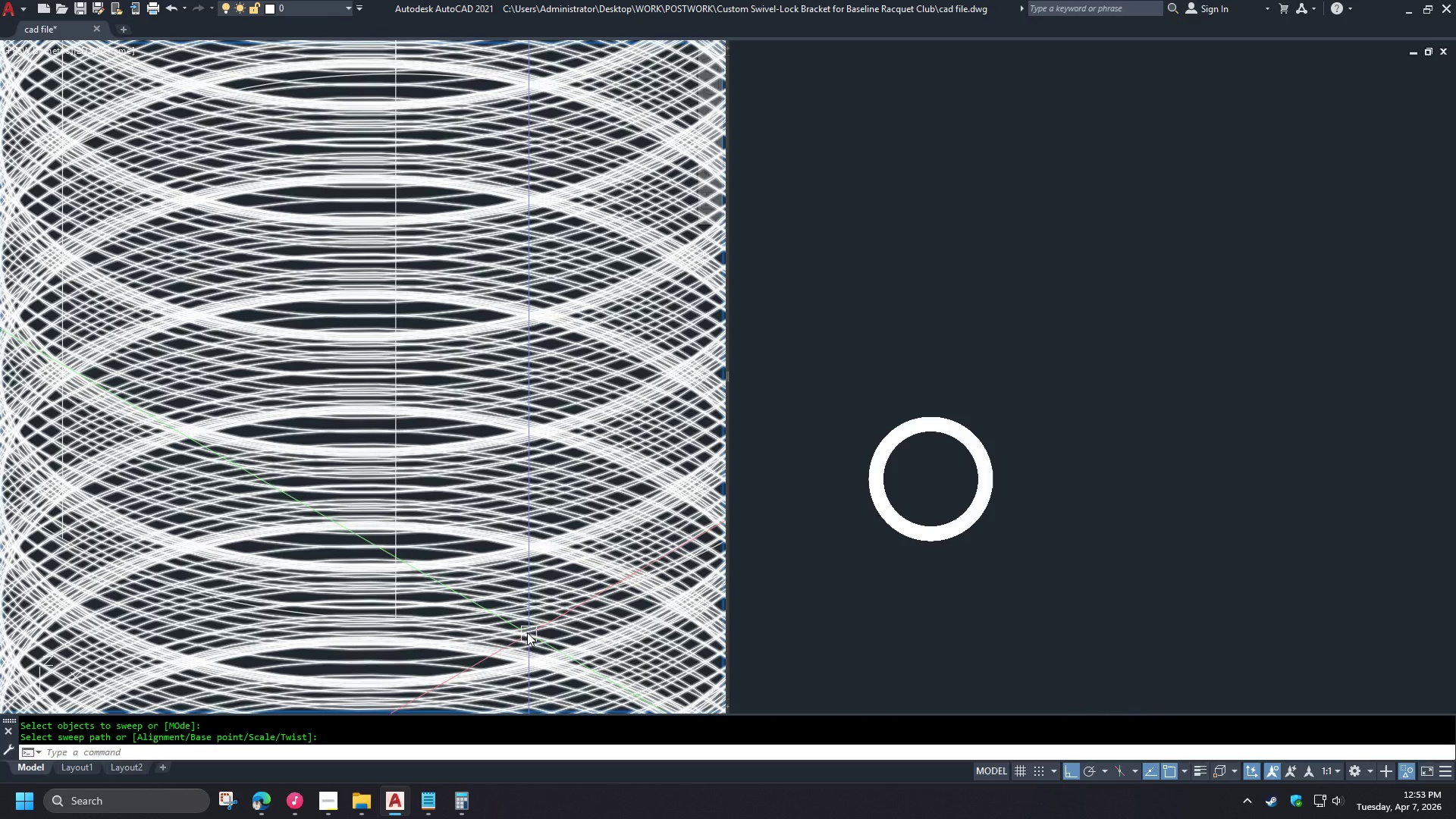 
left_click([452, 303])
 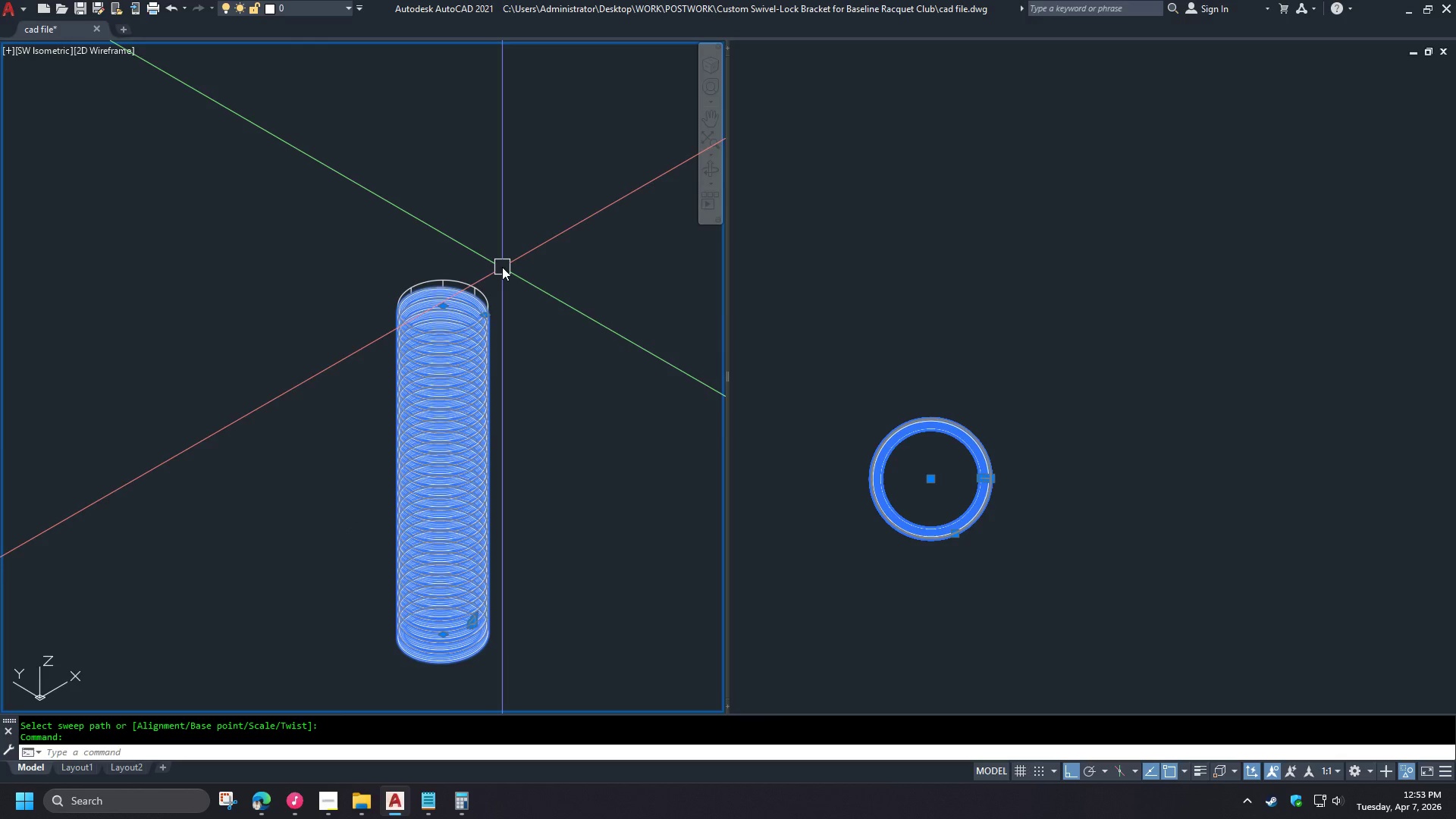 
scroll: coordinate [451, 592], scroll_direction: down, amount: 5.0
 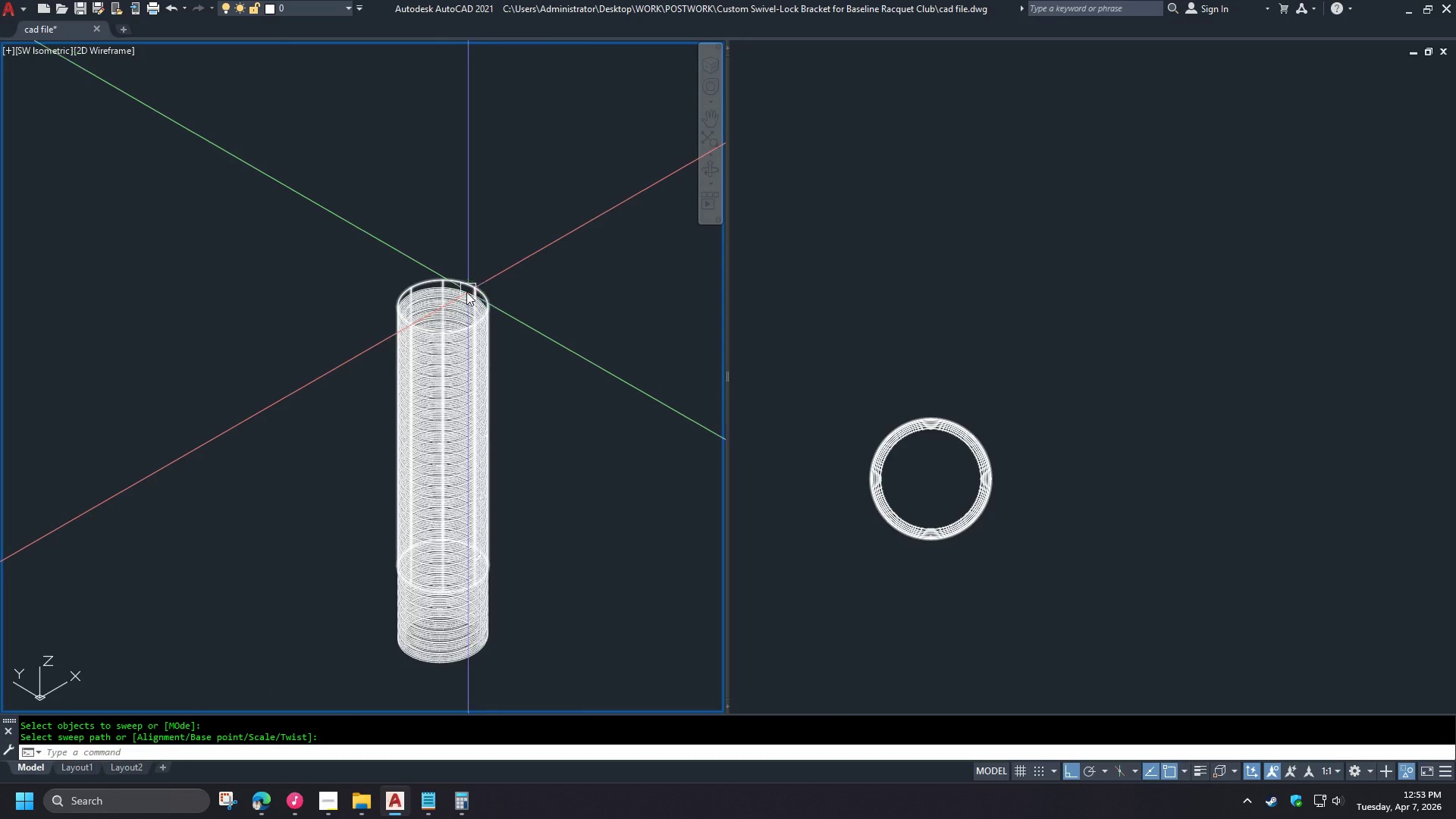 
key(Escape)
 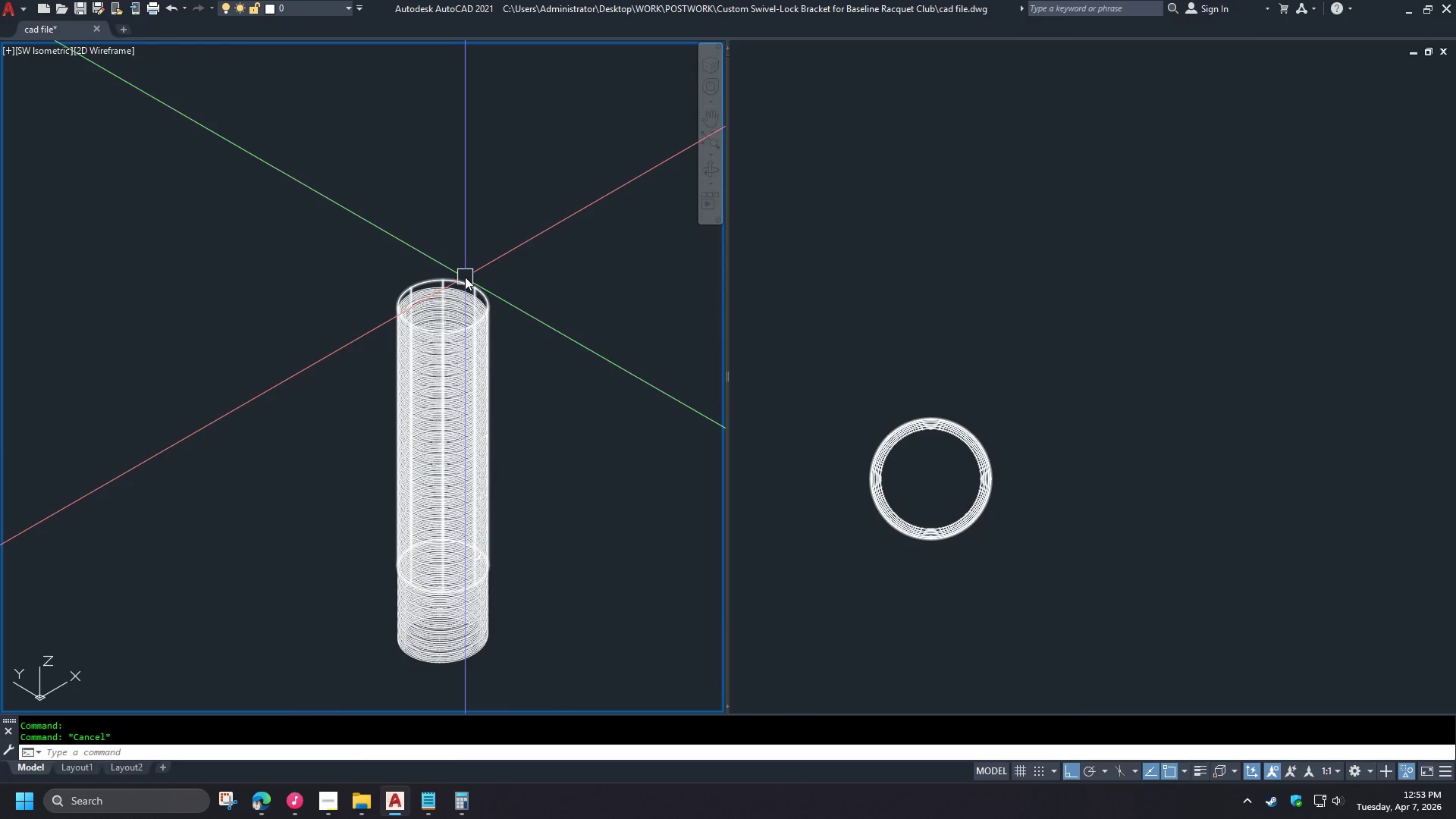 
left_click([465, 277])
 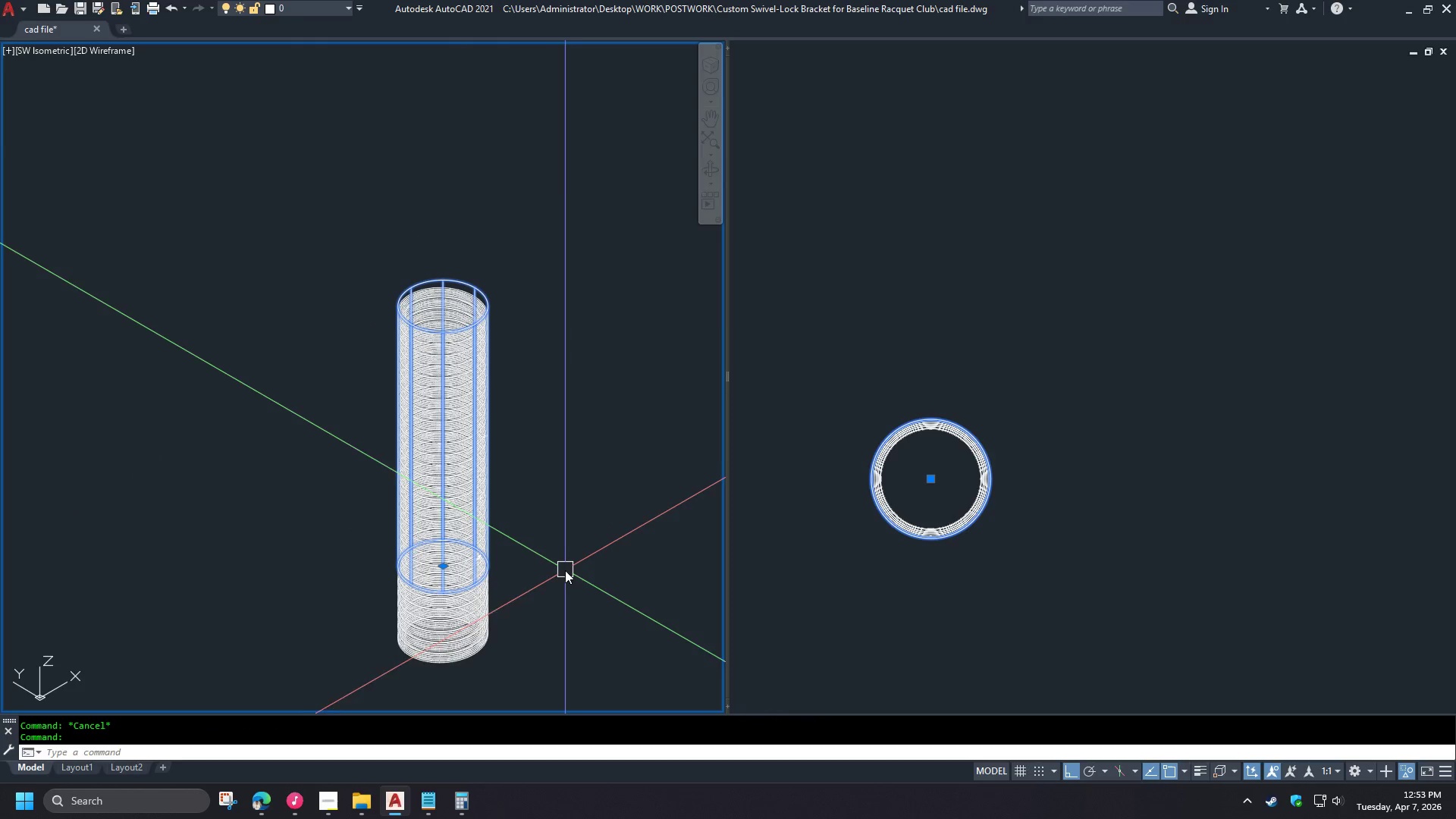 
key(M)
 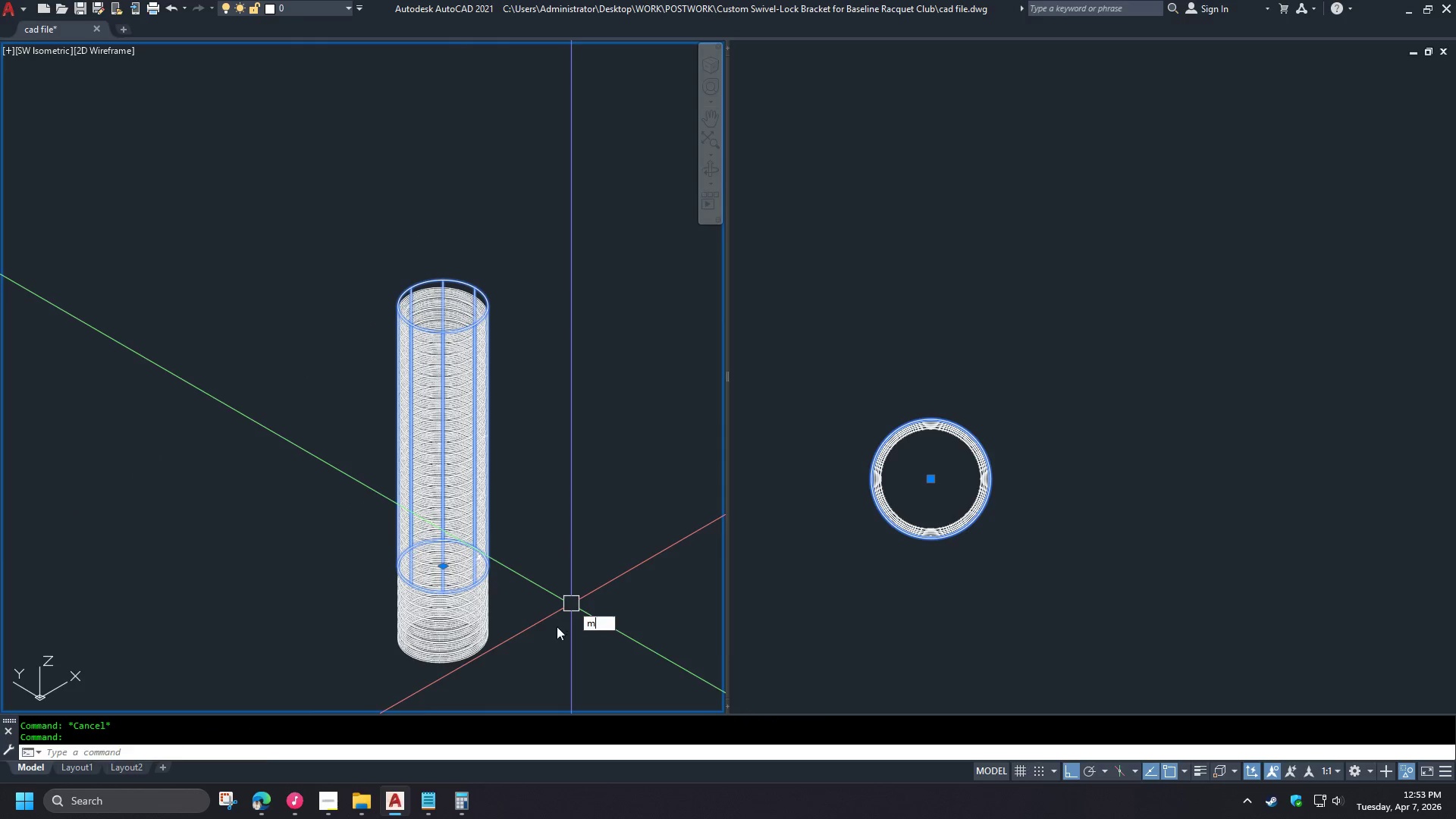 
key(Space)
 